 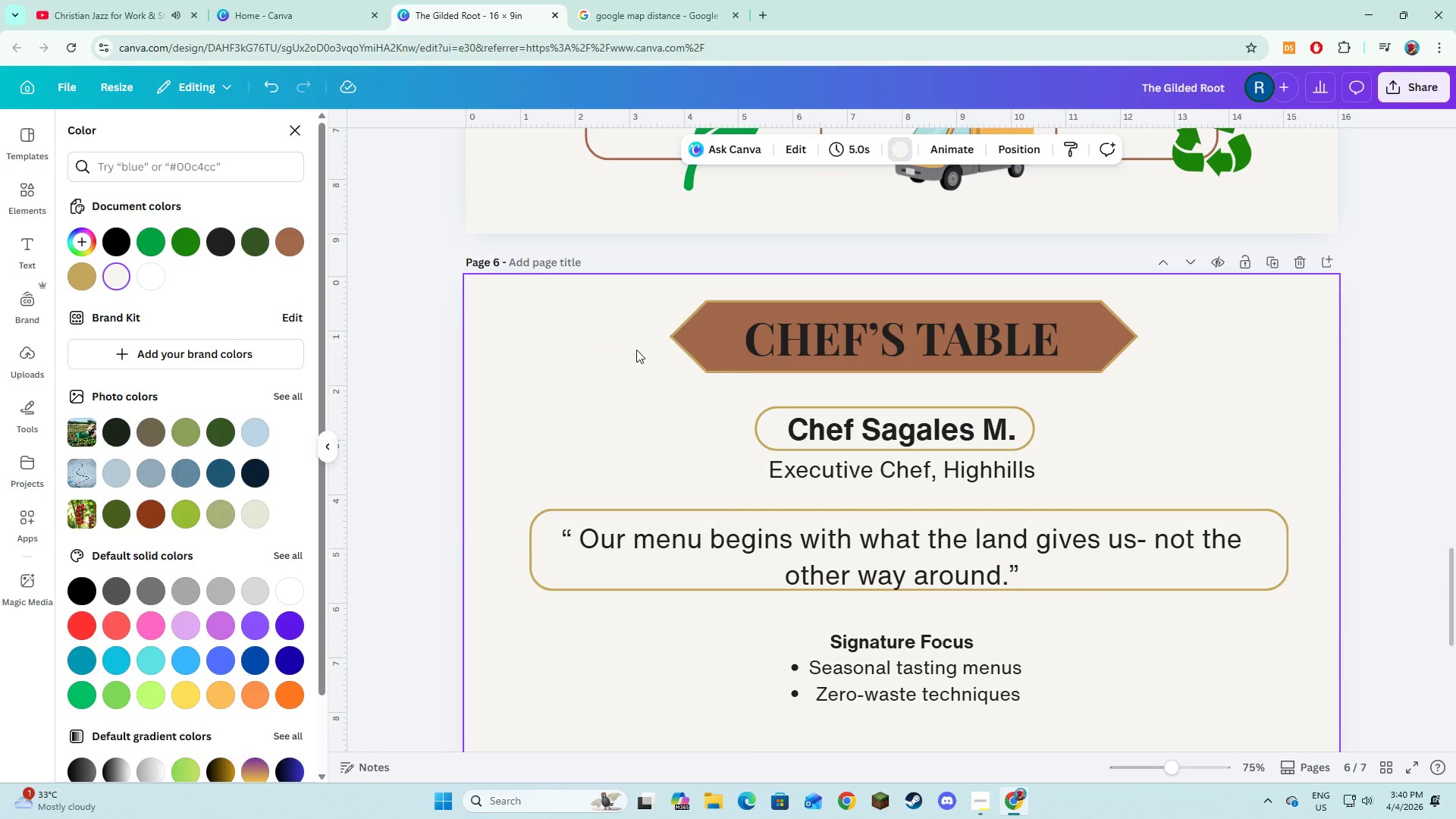 
left_click([687, 343])
 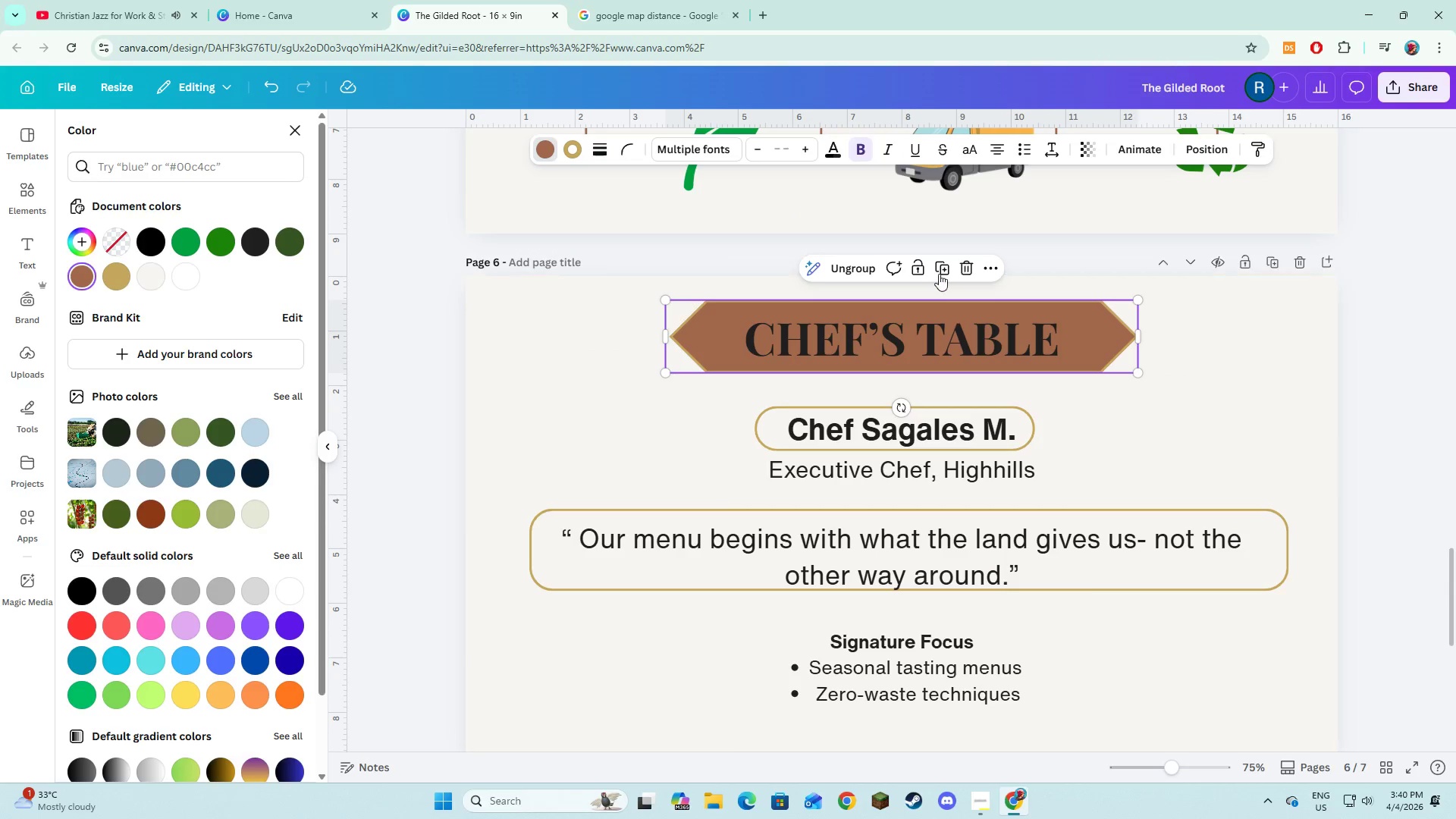 
left_click([939, 271])
 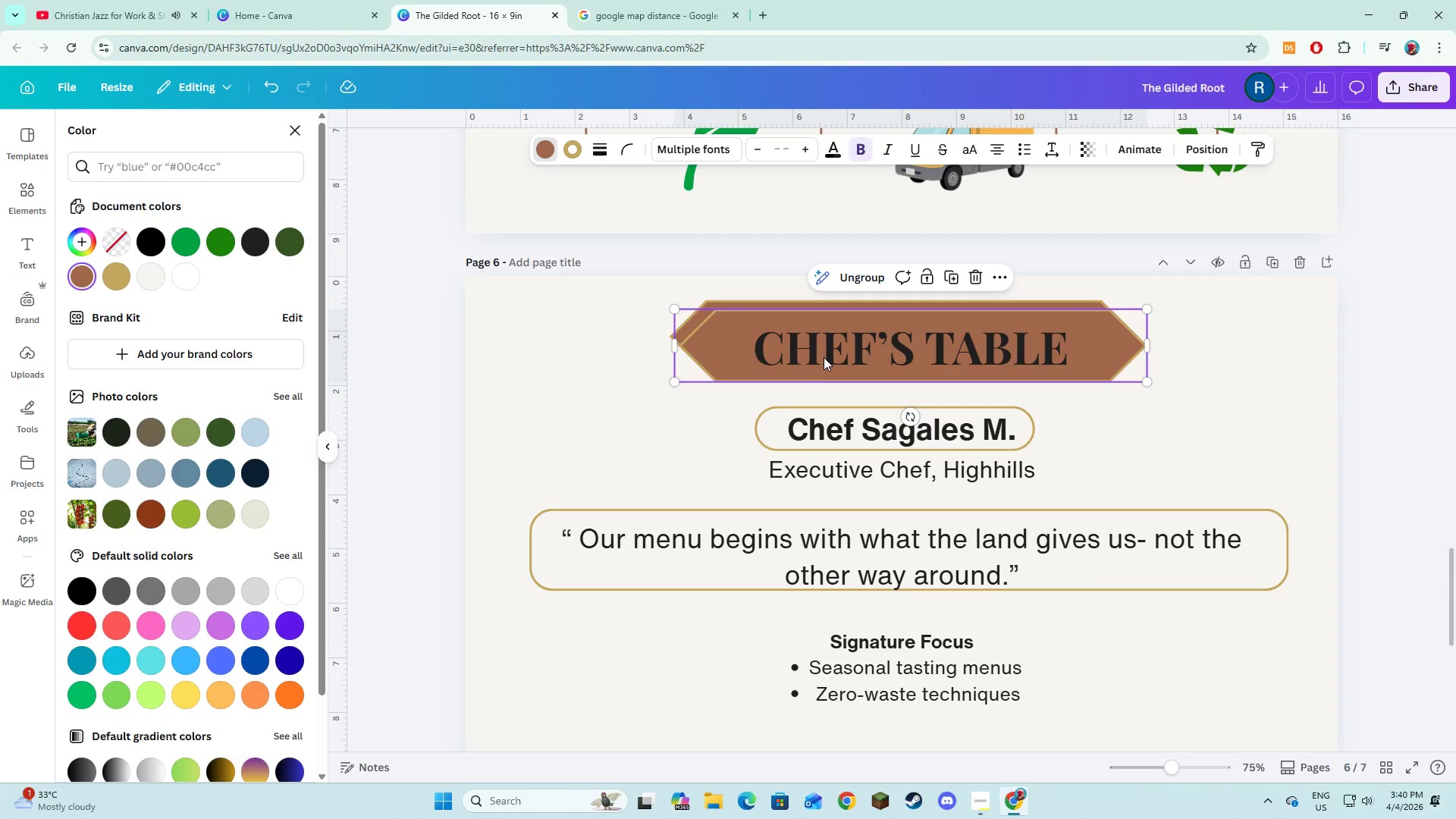 
left_click_drag(start_coordinate=[824, 357], to_coordinate=[818, 347])
 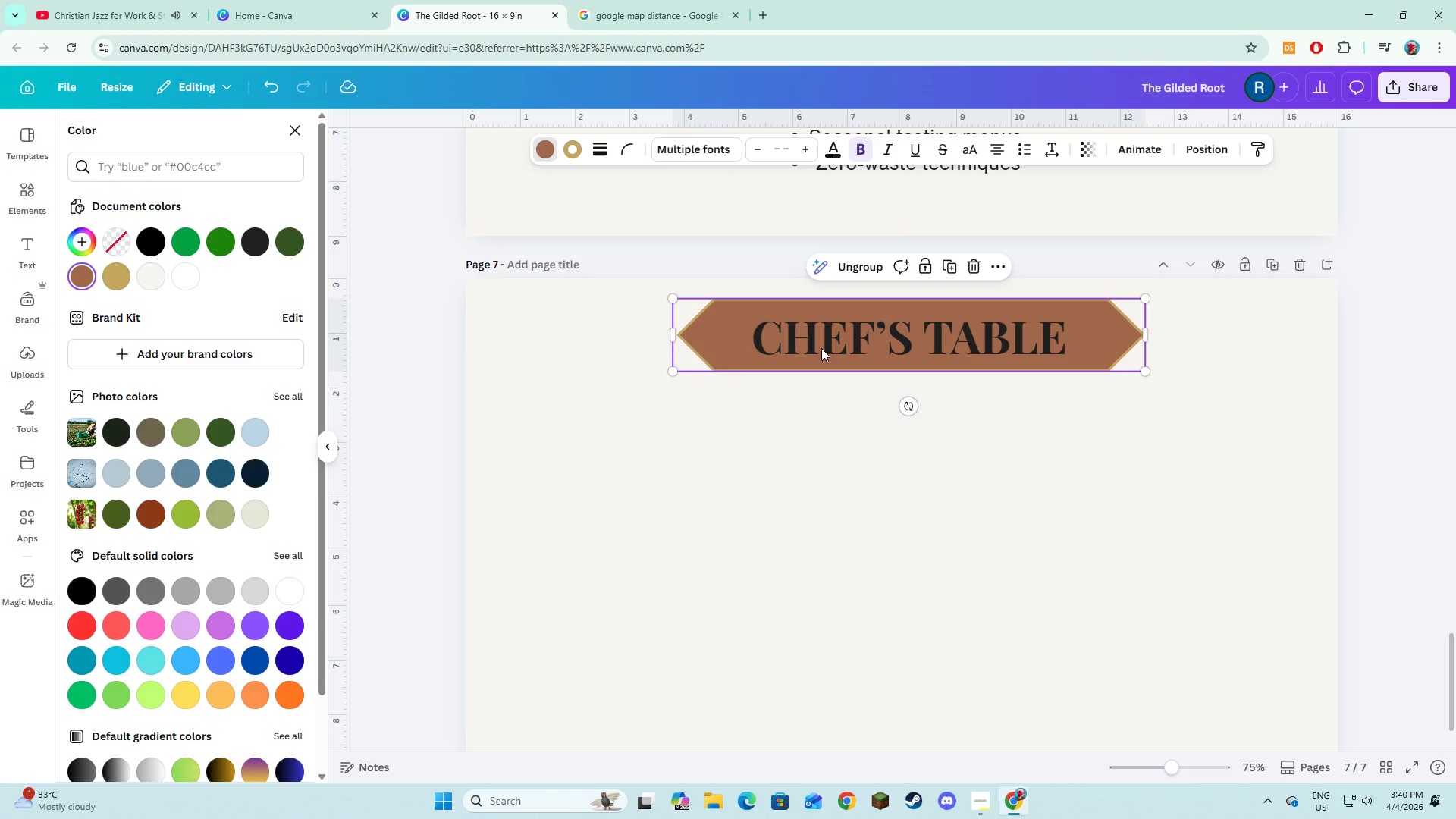 
scroll: coordinate [821, 398], scroll_direction: down, amount: 7.0
 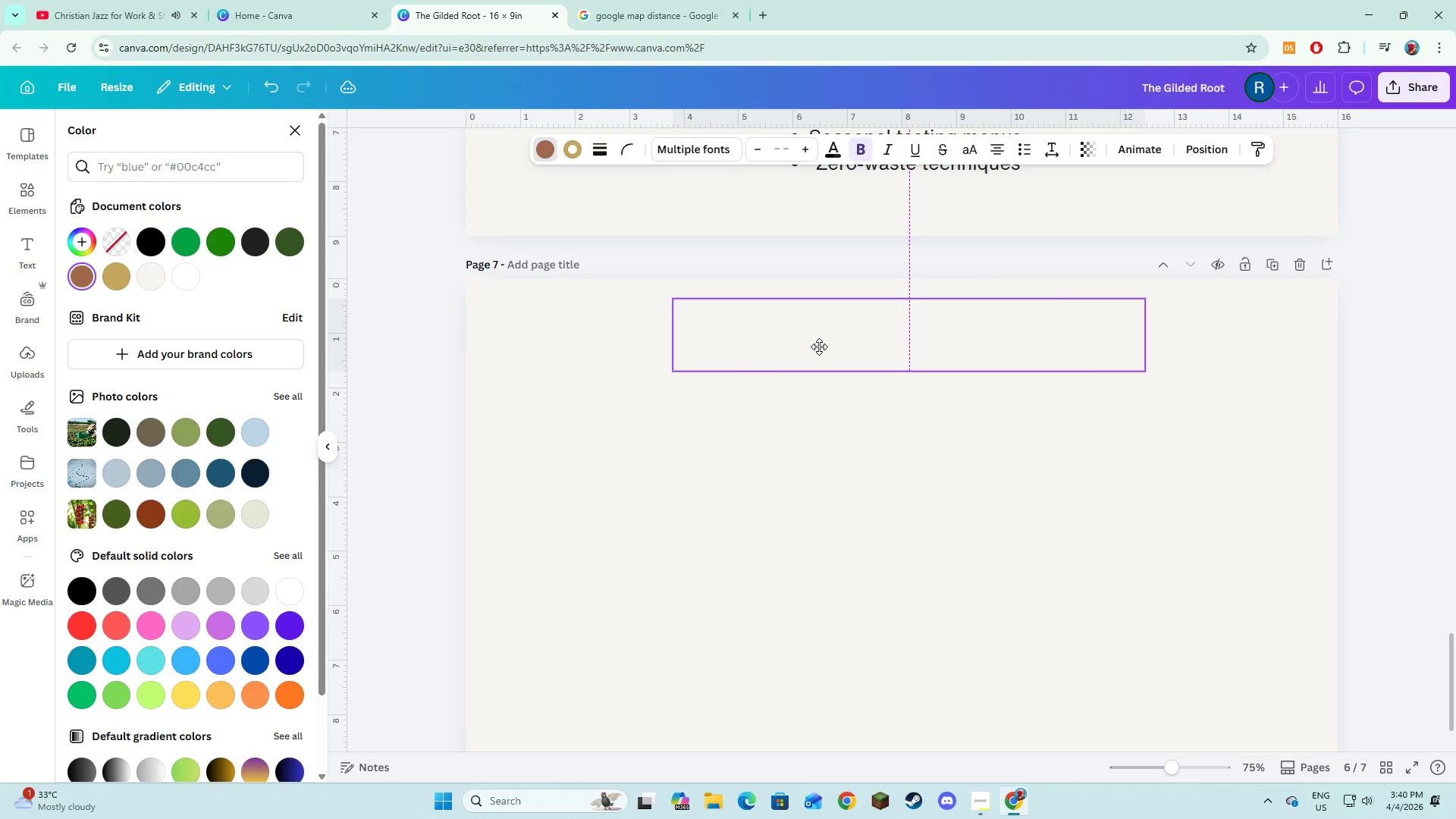 
left_click_drag(start_coordinate=[821, 348], to_coordinate=[817, 348])
 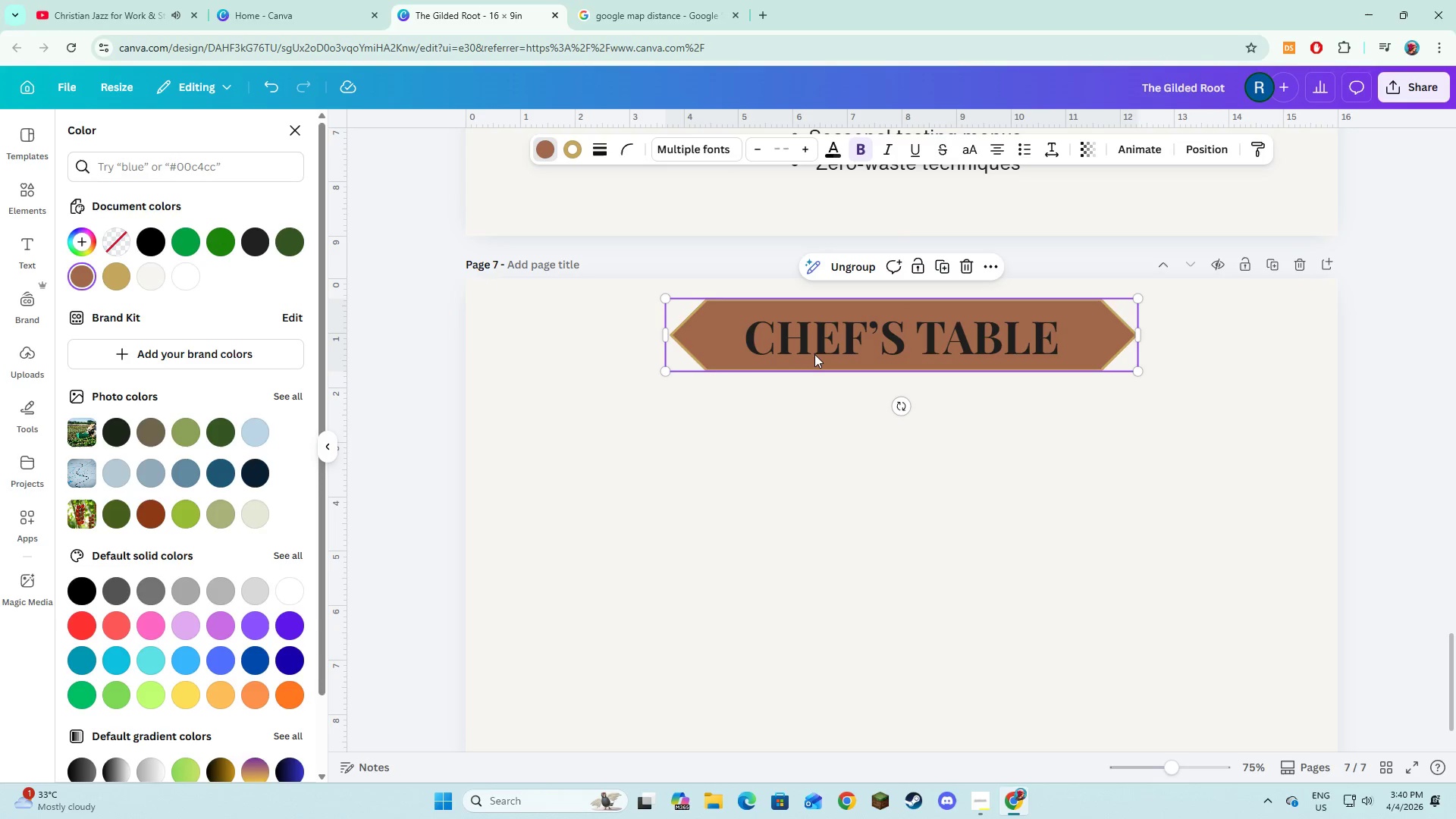 
left_click([814, 354])
 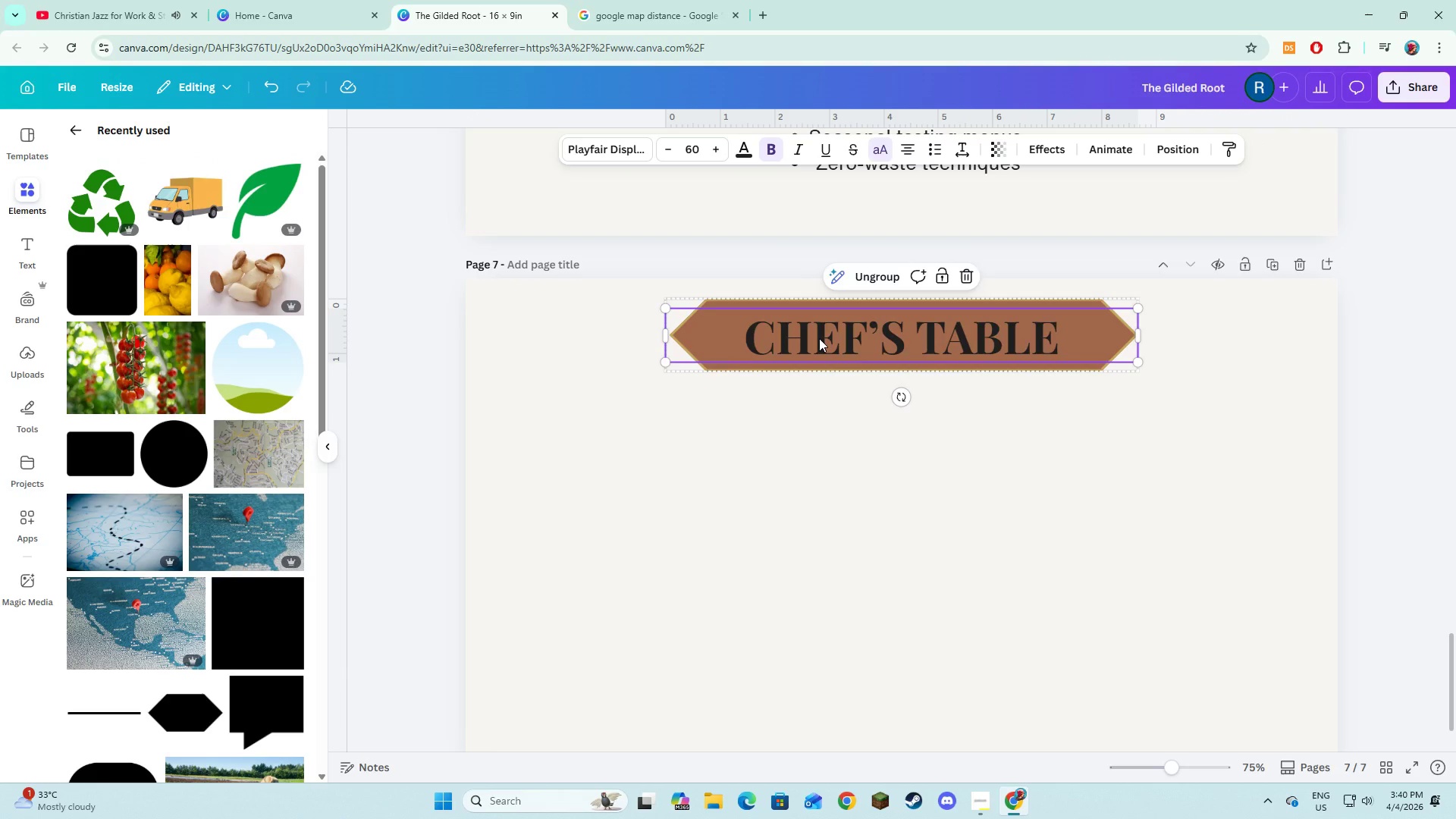 
double_click([819, 338])
 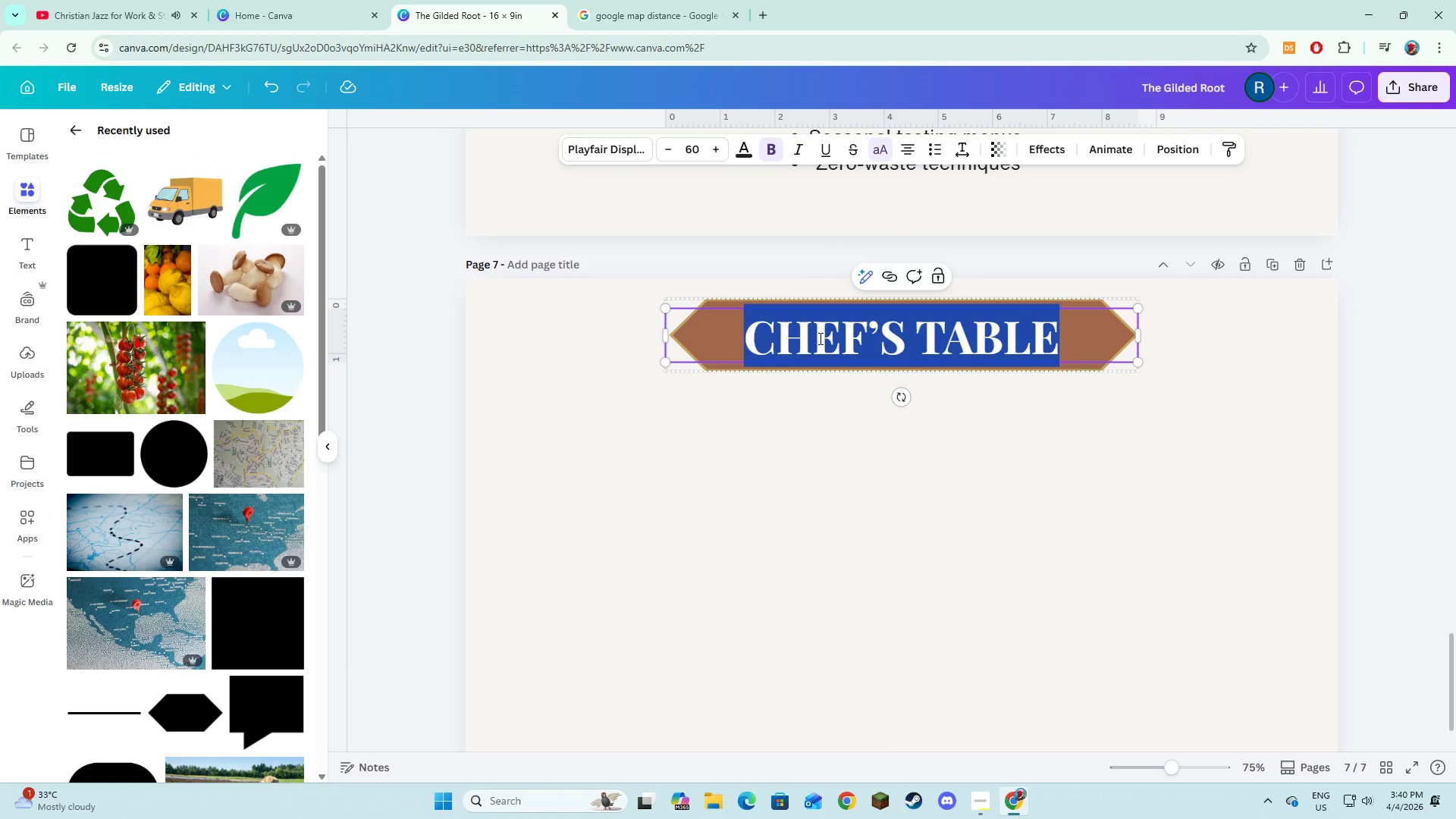 
type(Dining experience metics)
 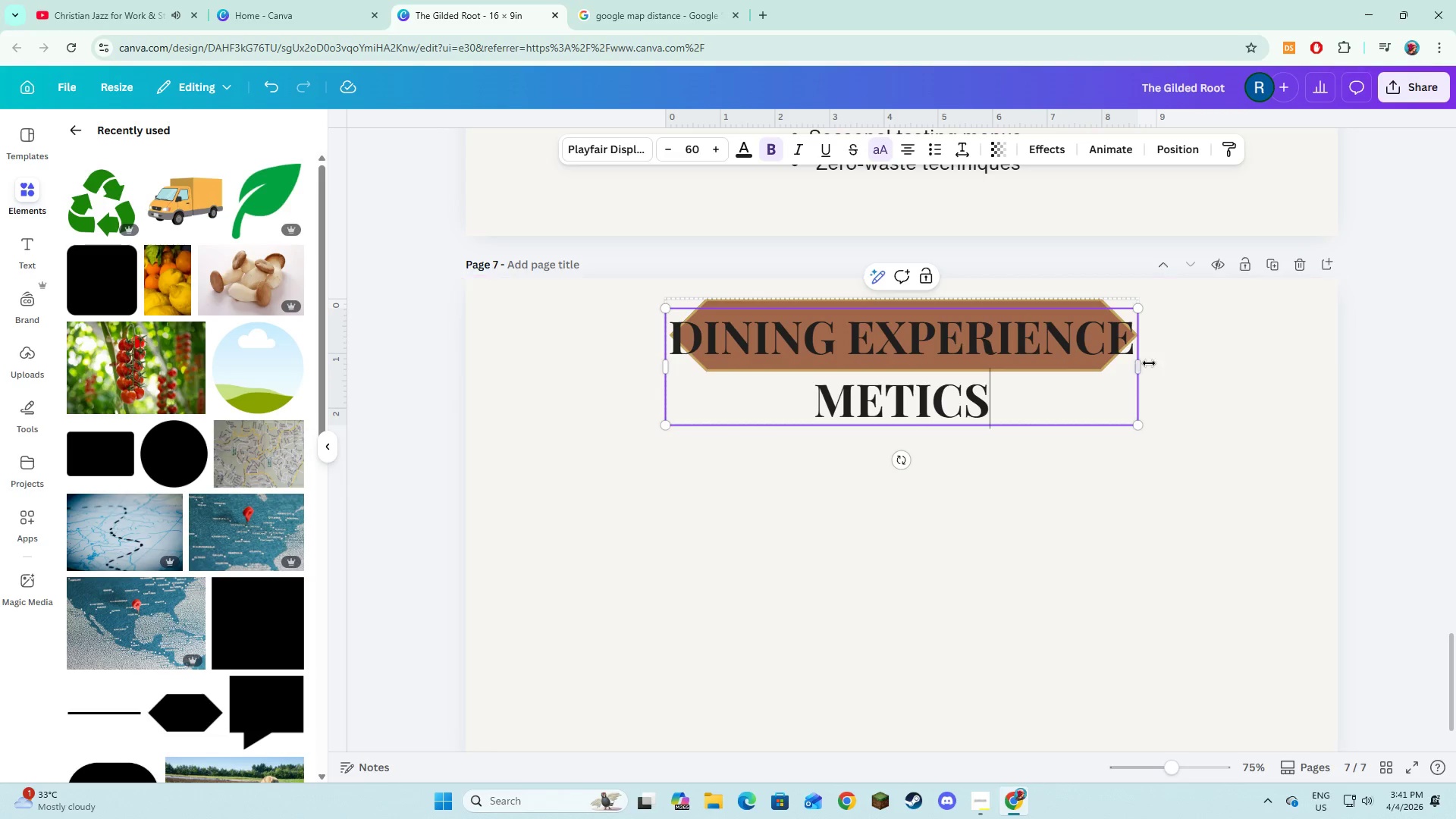 
left_click_drag(start_coordinate=[1143, 362], to_coordinate=[1437, 372])
 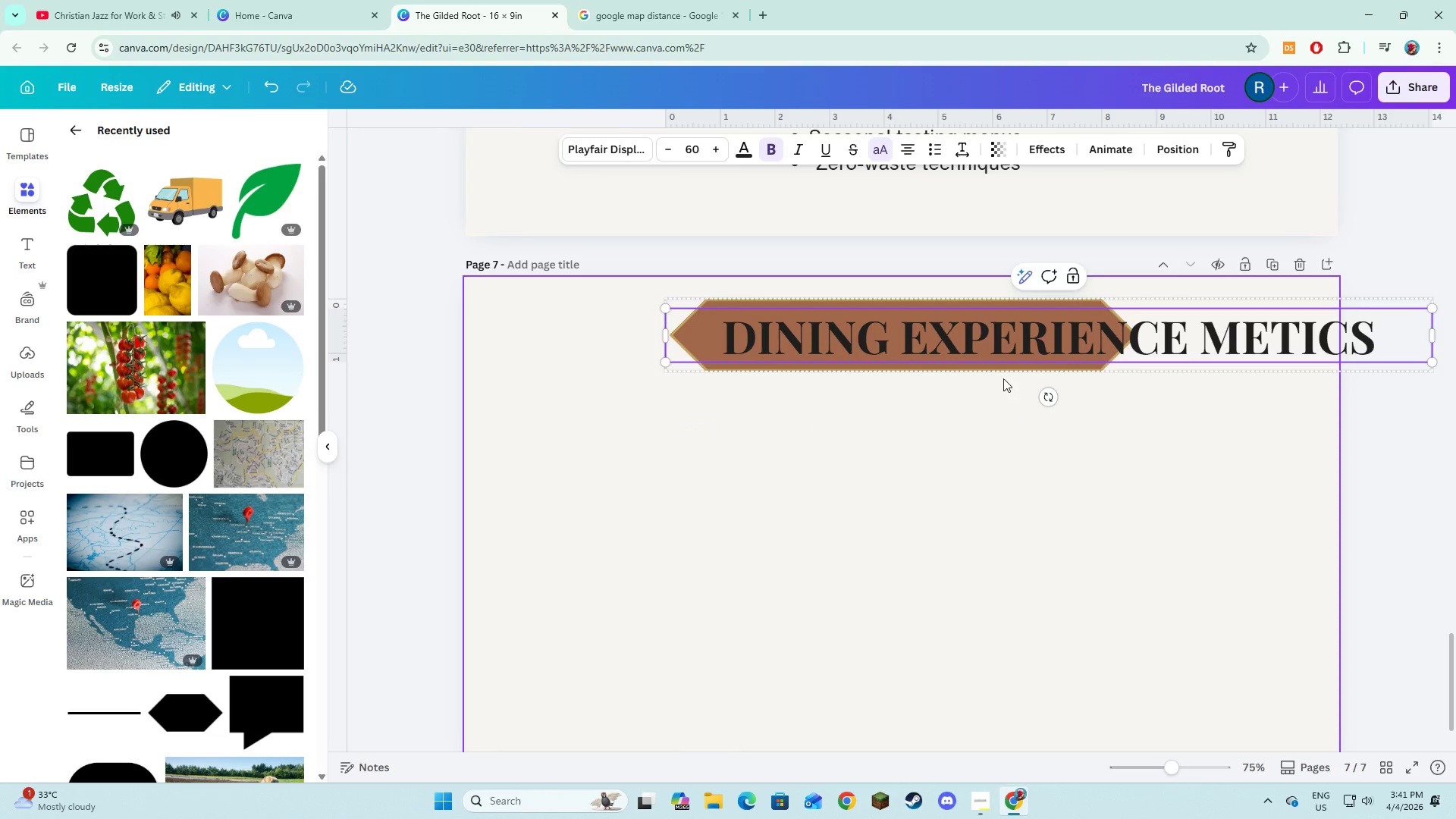 
double_click([1007, 354])
 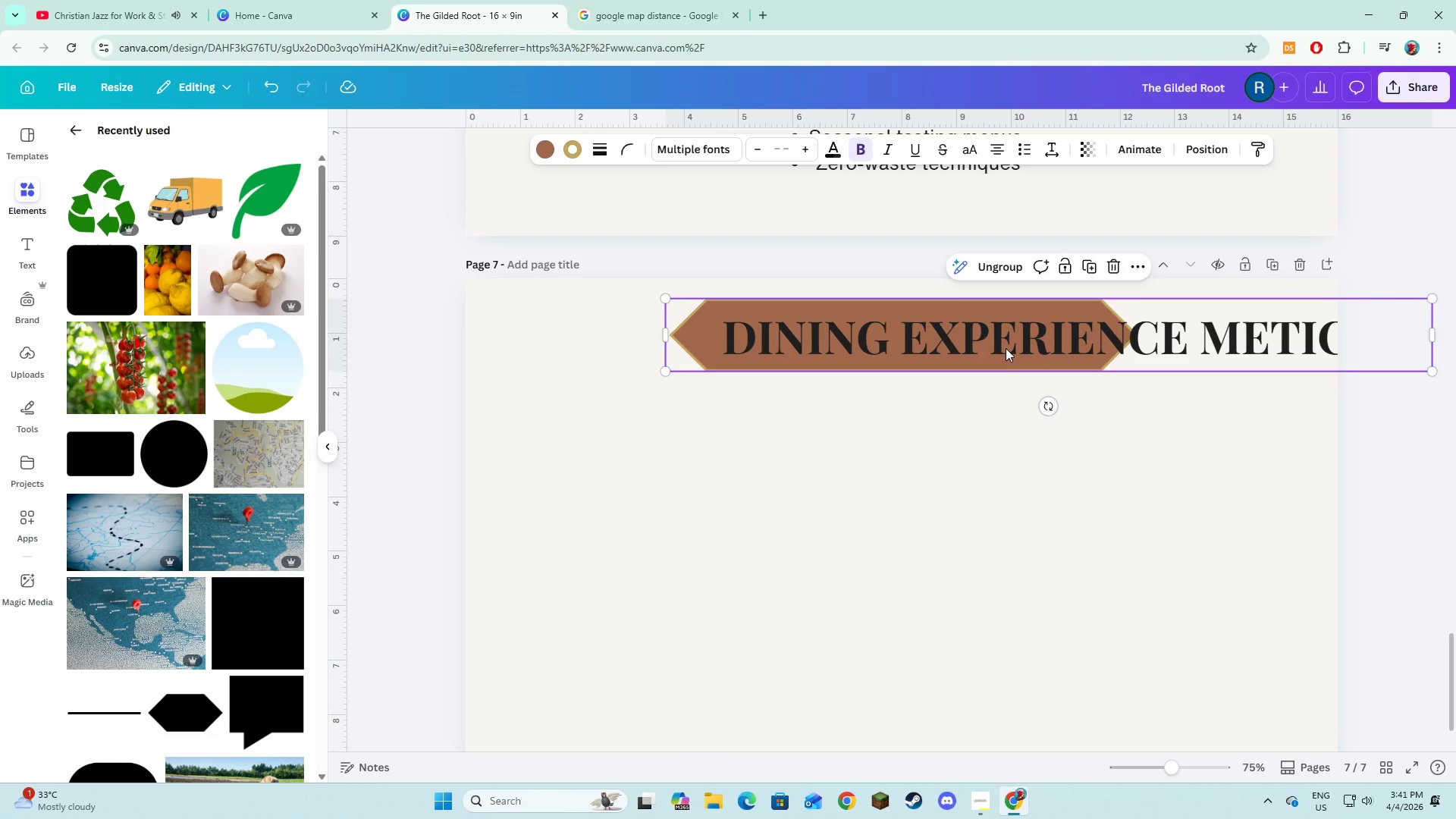 
left_click_drag(start_coordinate=[1006, 348], to_coordinate=[843, 353])
 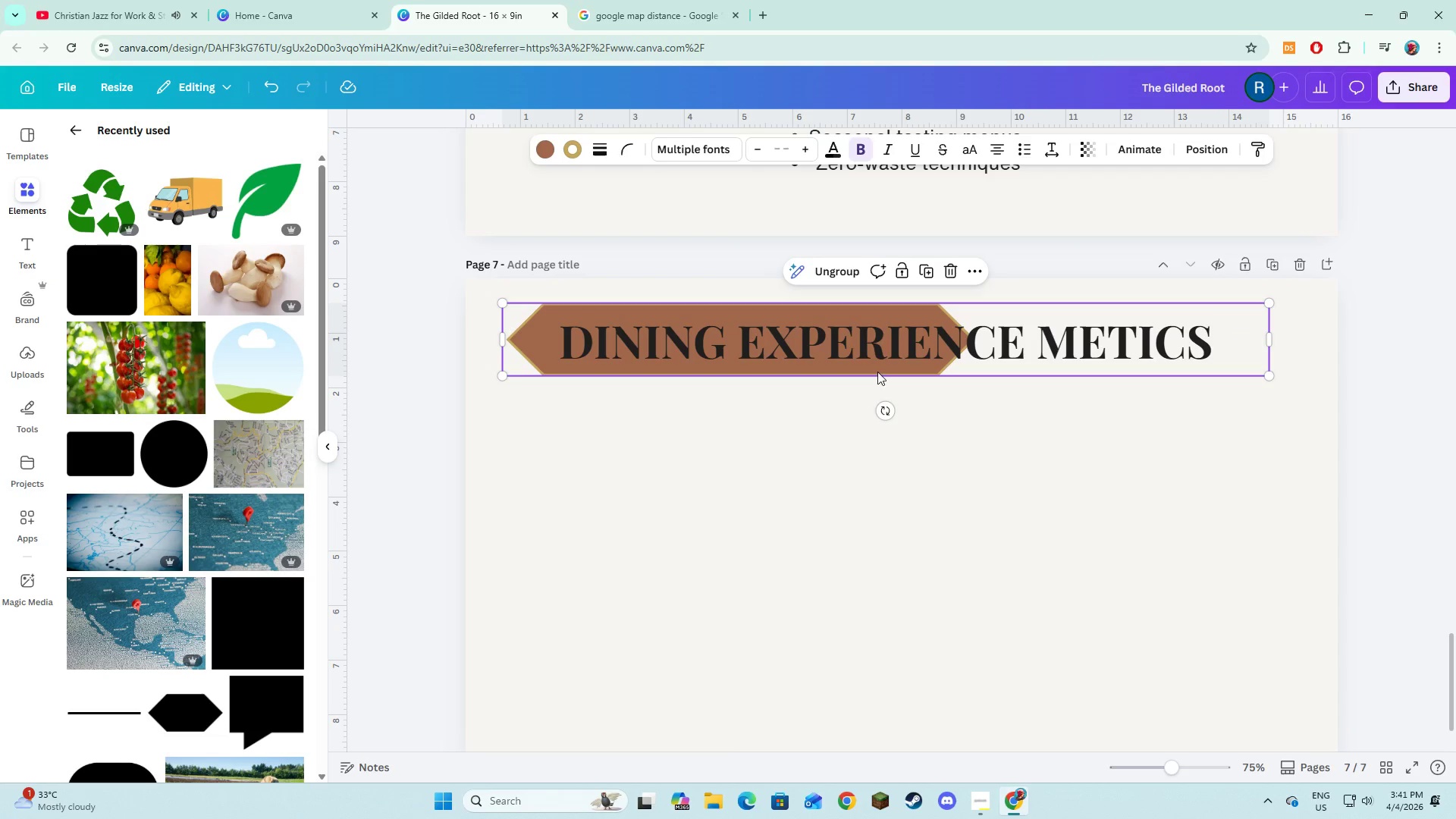 
left_click([877, 372])
 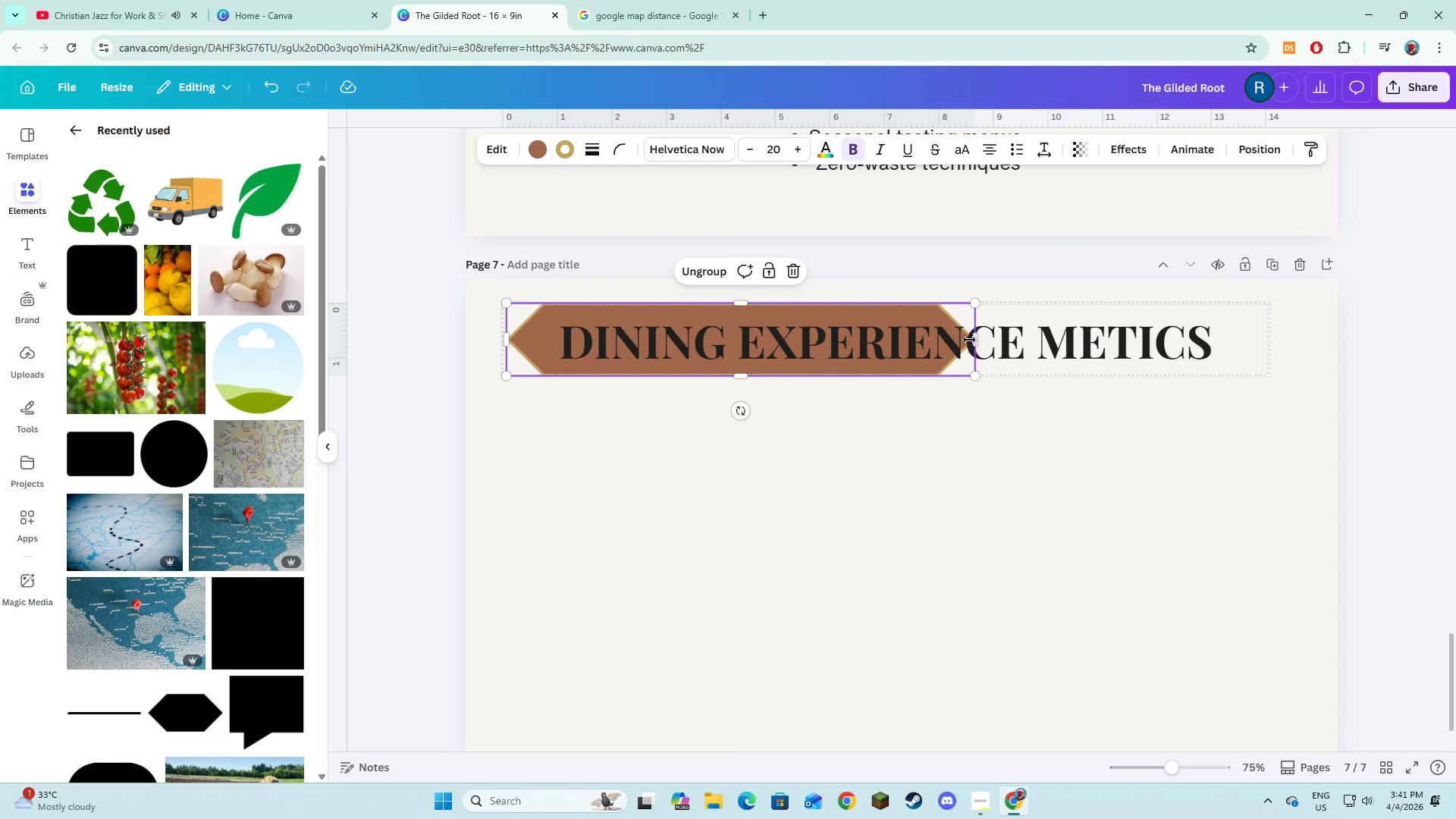 
left_click_drag(start_coordinate=[969, 340], to_coordinate=[1254, 360])
 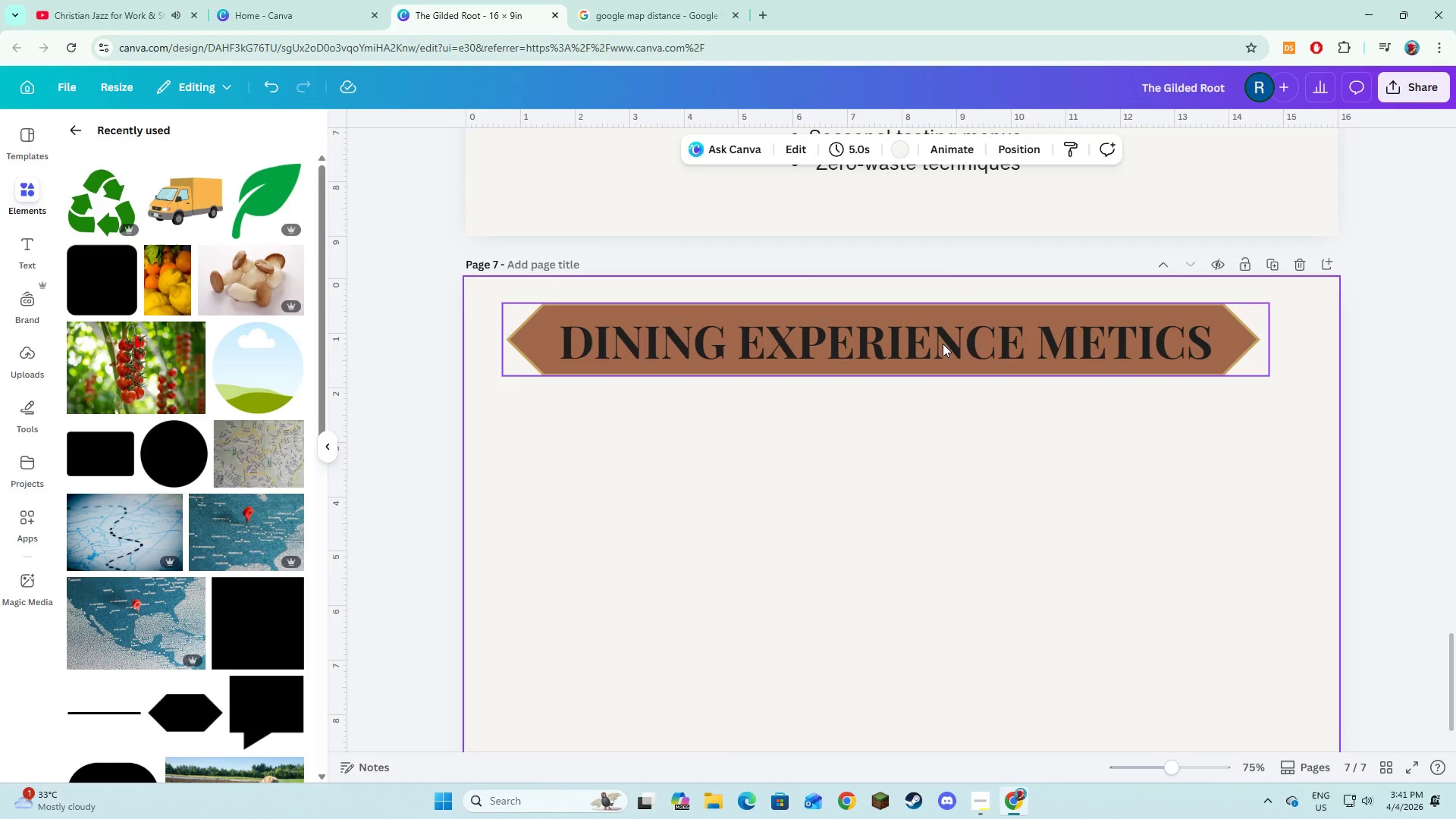 
double_click([943, 344])
 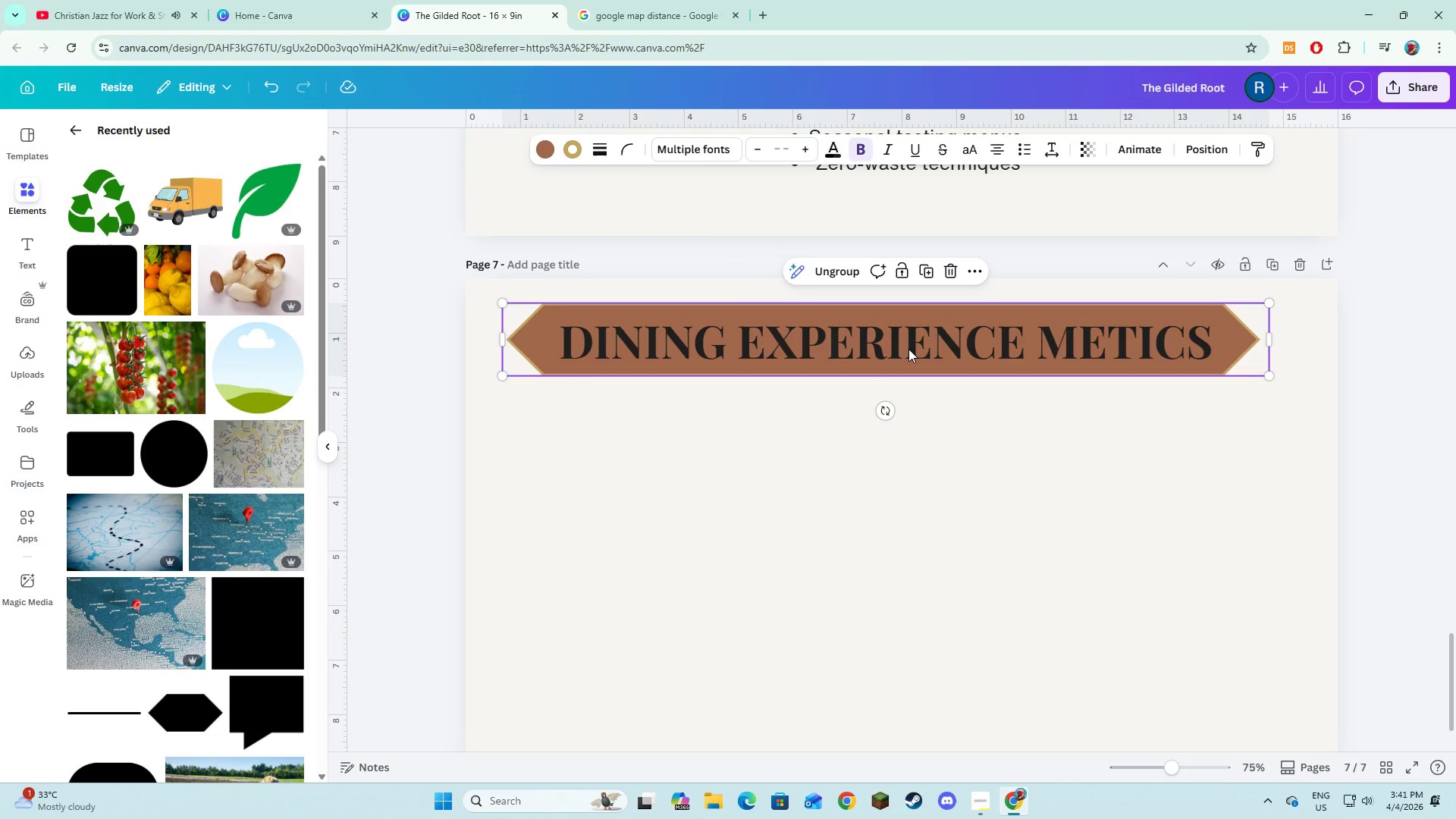 
left_click_drag(start_coordinate=[908, 349], to_coordinate=[924, 352])
 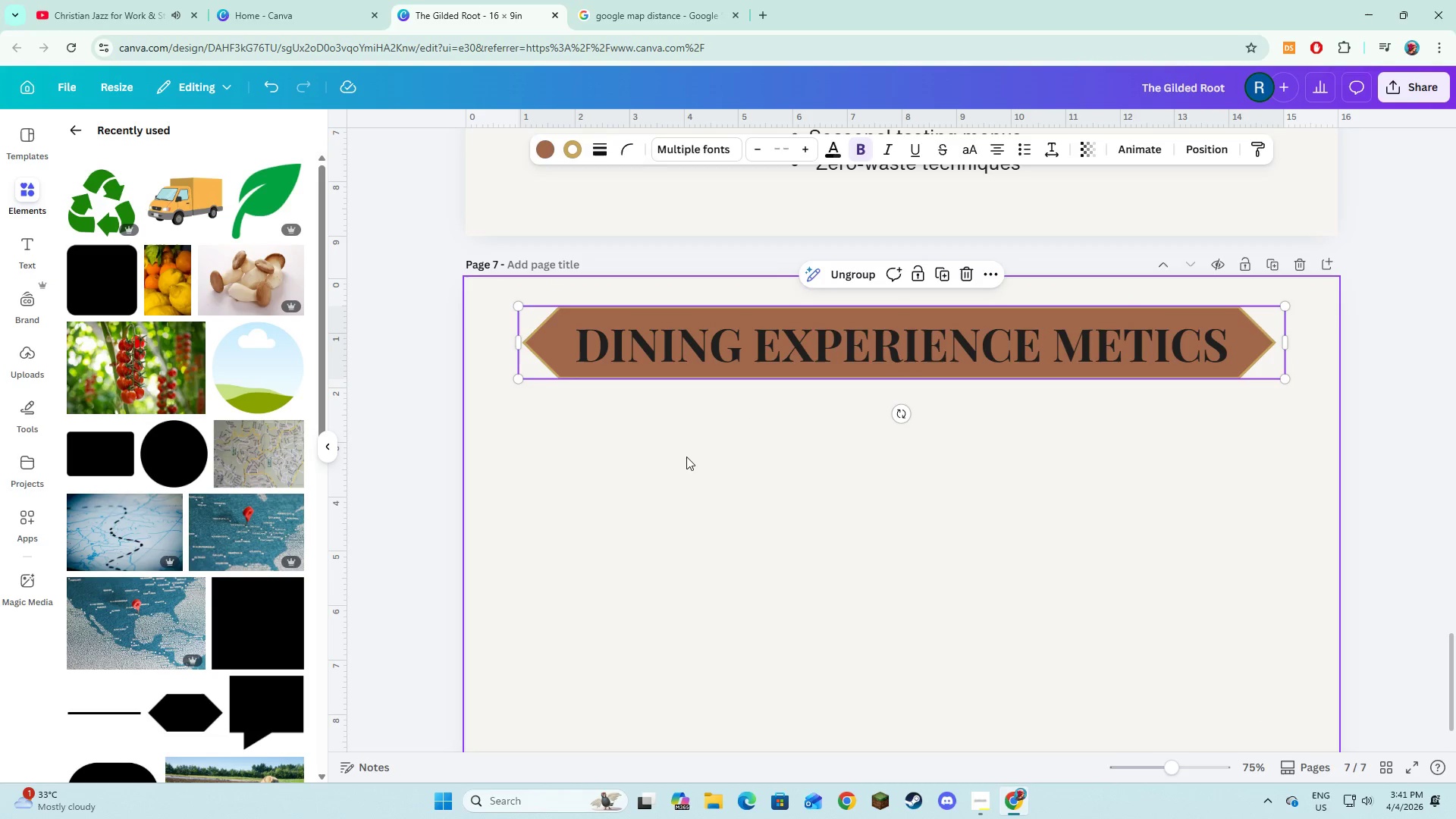 
left_click([686, 457])
 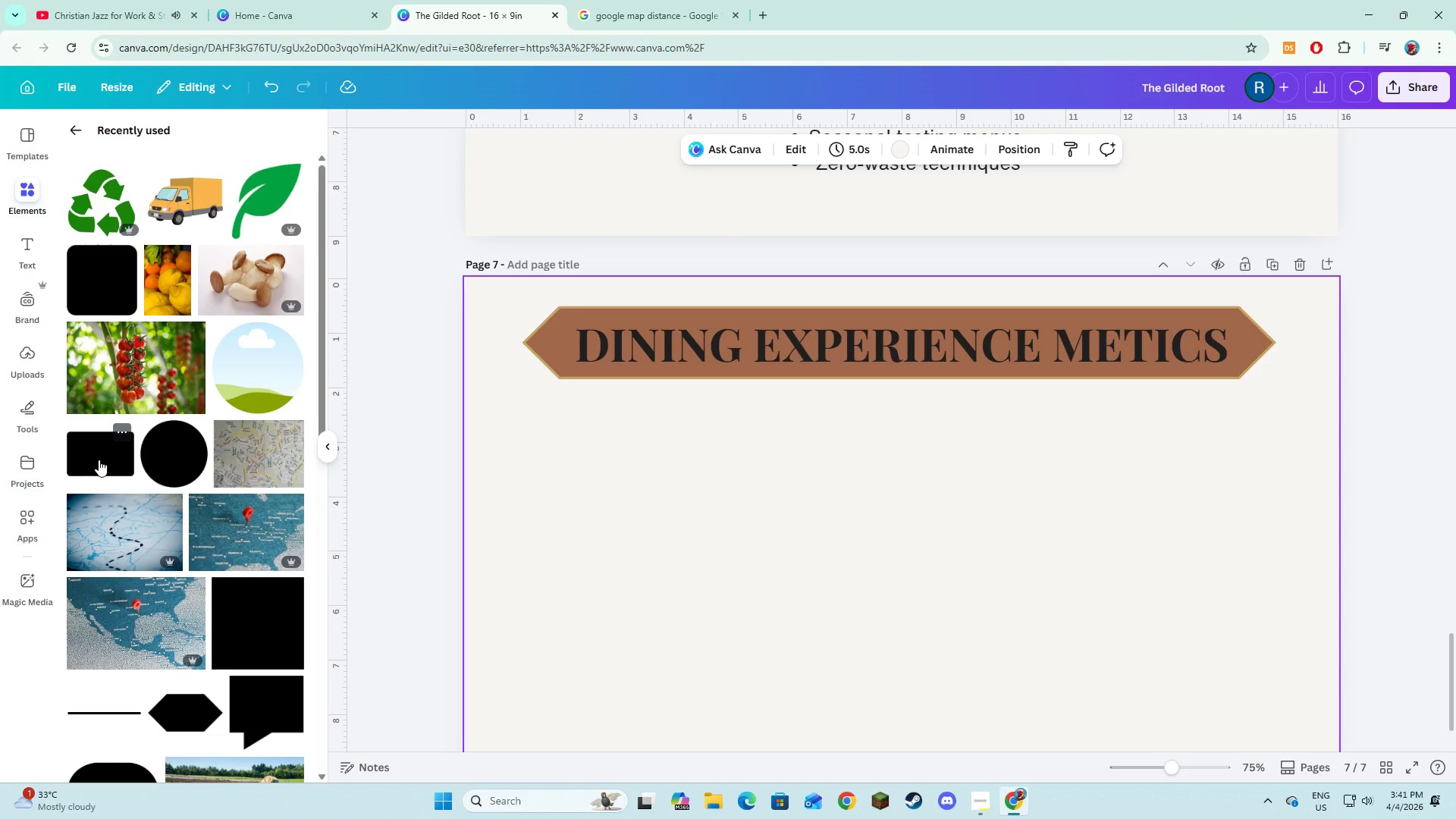 
wait(36.2)
 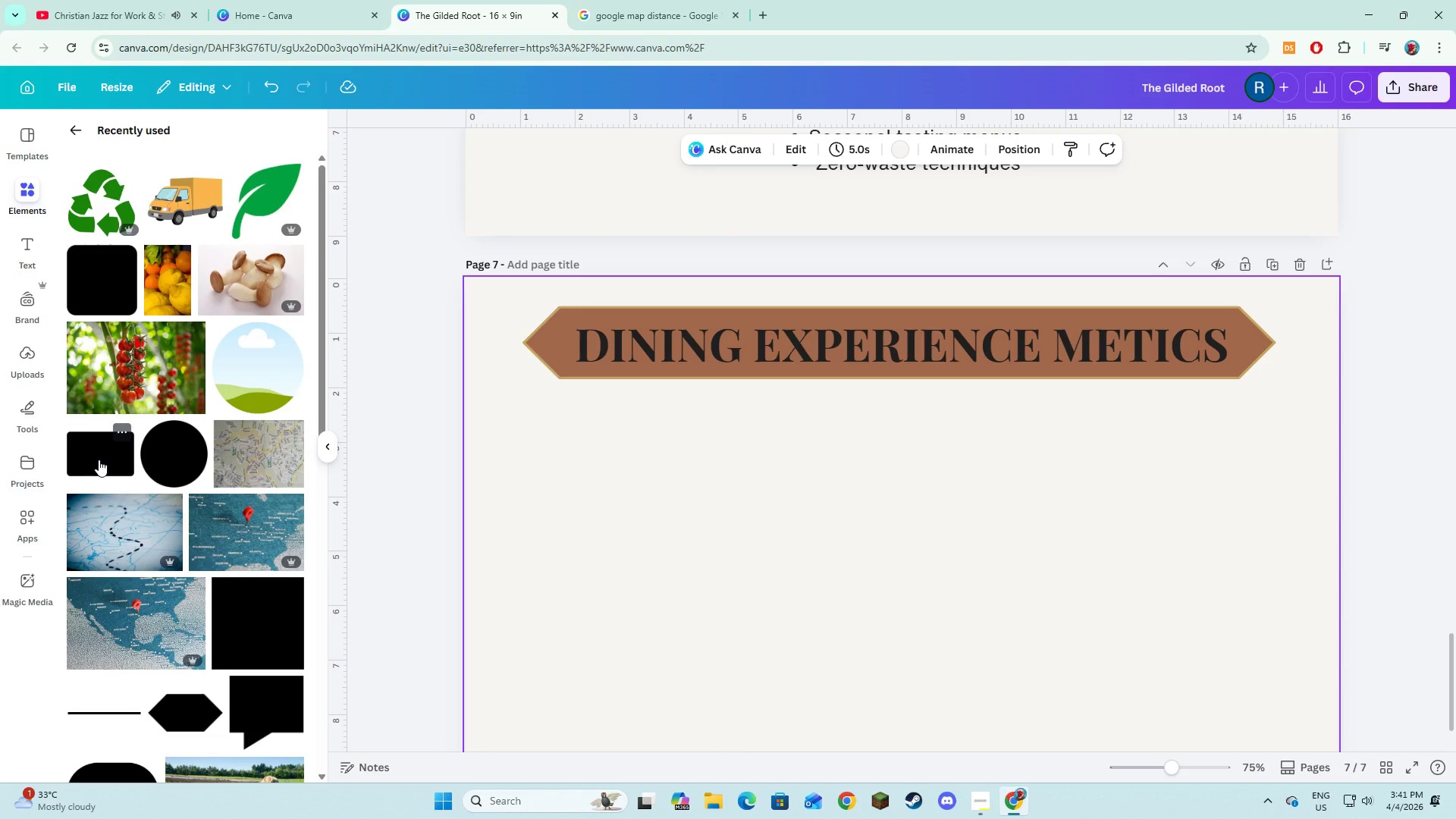 
left_click([99, 460])
 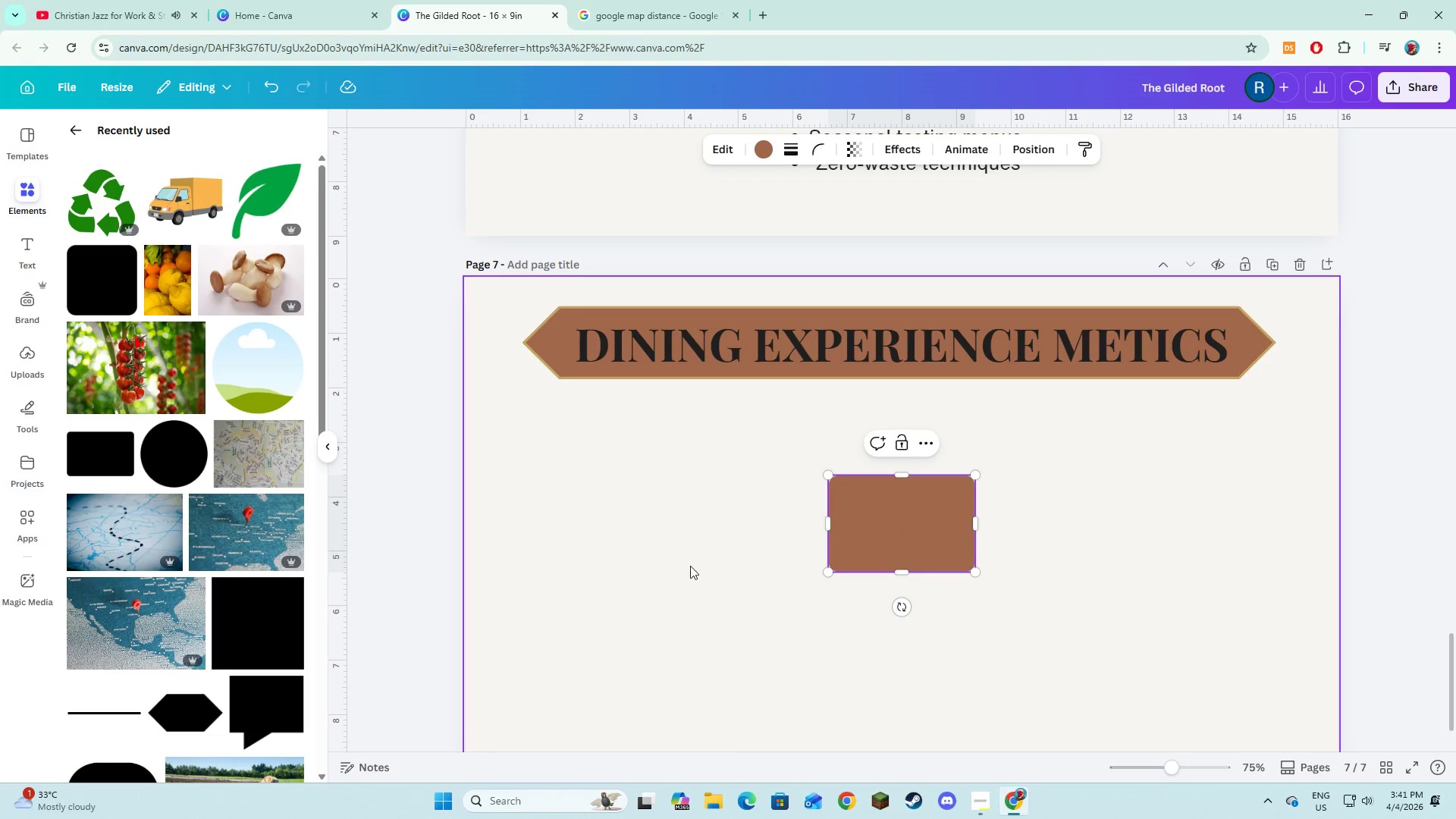 
double_click([908, 538])
 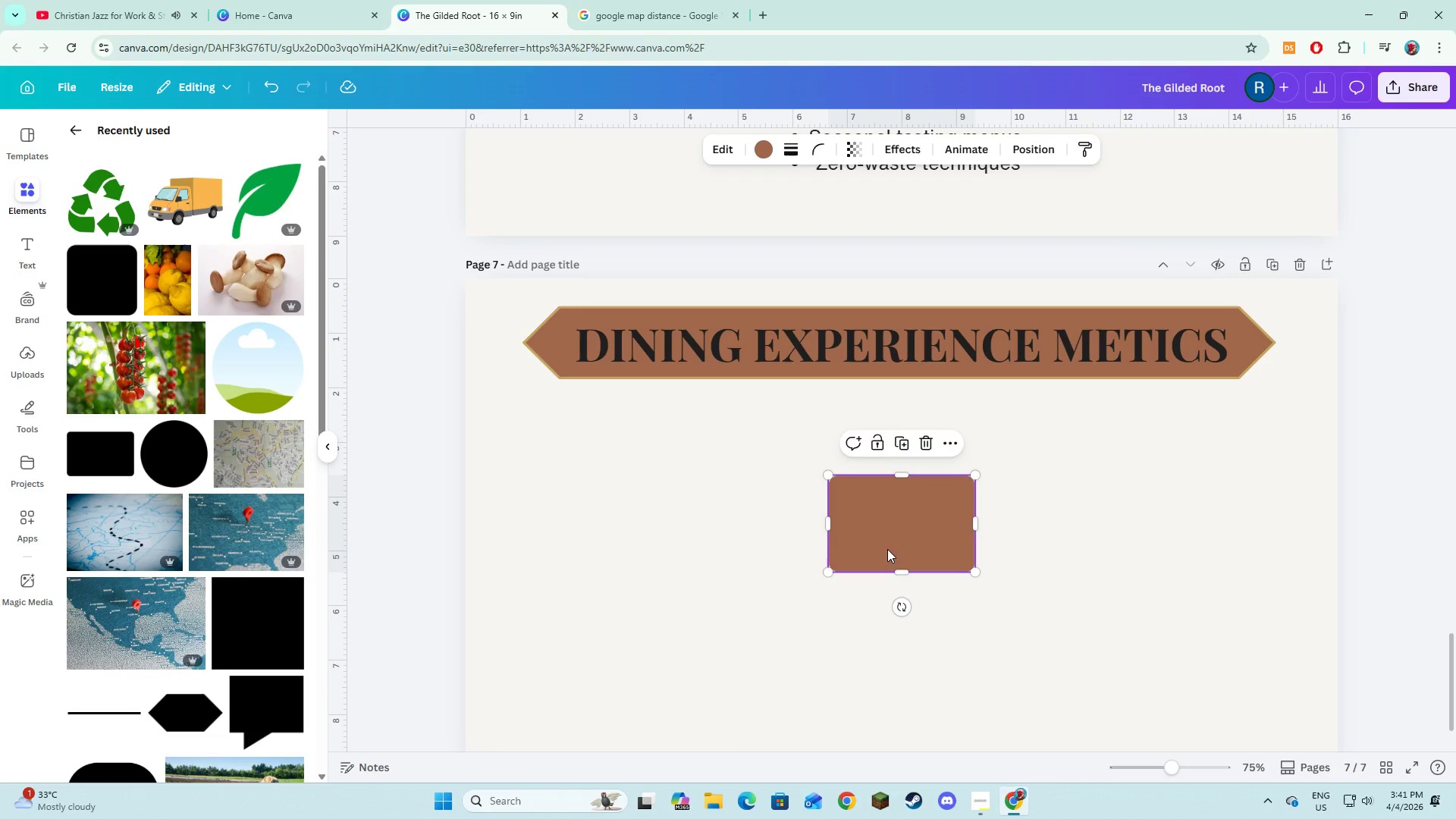 
left_click_drag(start_coordinate=[888, 549], to_coordinate=[785, 544])
 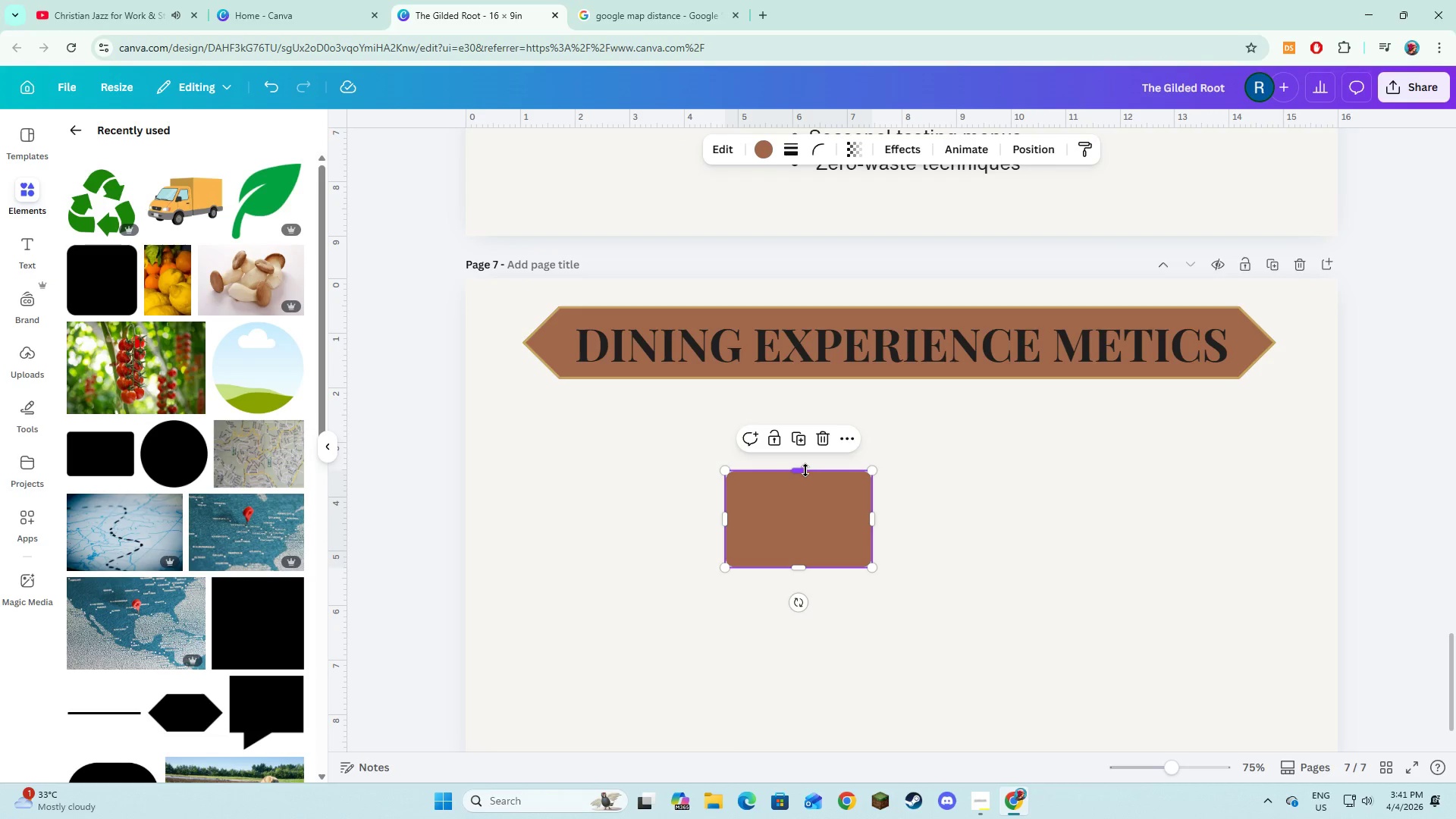 
left_click_drag(start_coordinate=[805, 470], to_coordinate=[805, 527])
 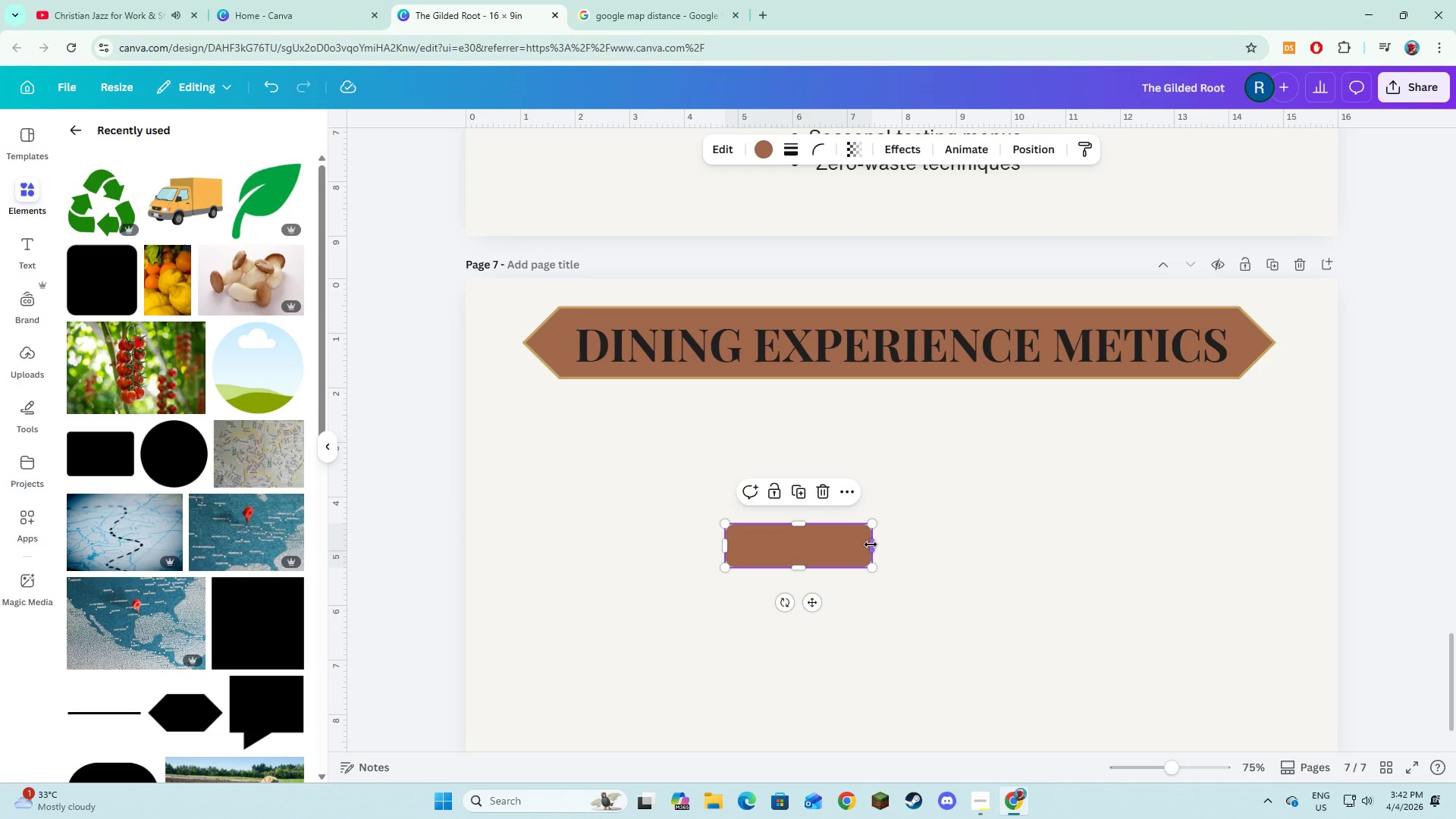 
left_click_drag(start_coordinate=[871, 544], to_coordinate=[1108, 544])
 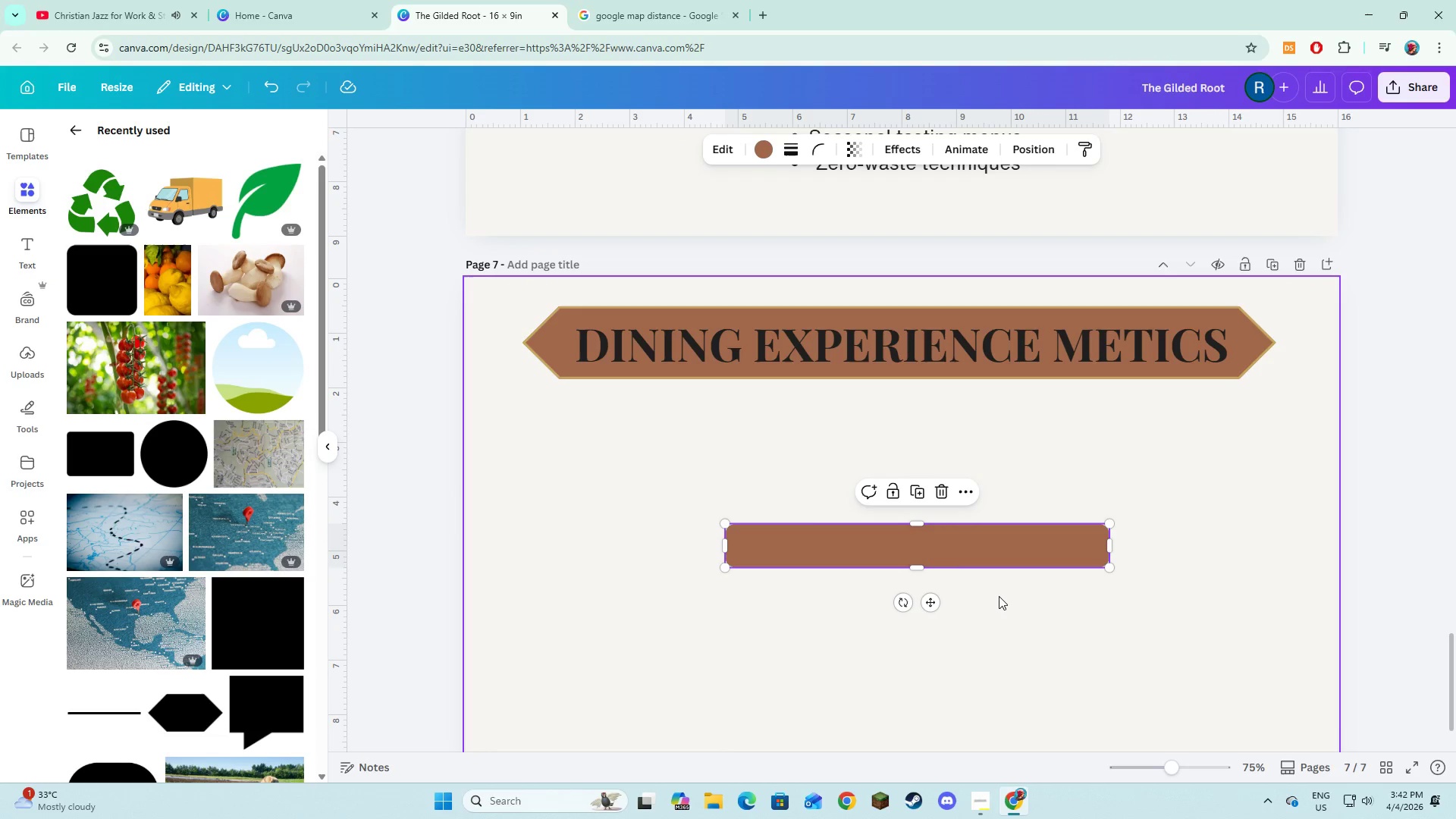 
left_click([999, 596])
 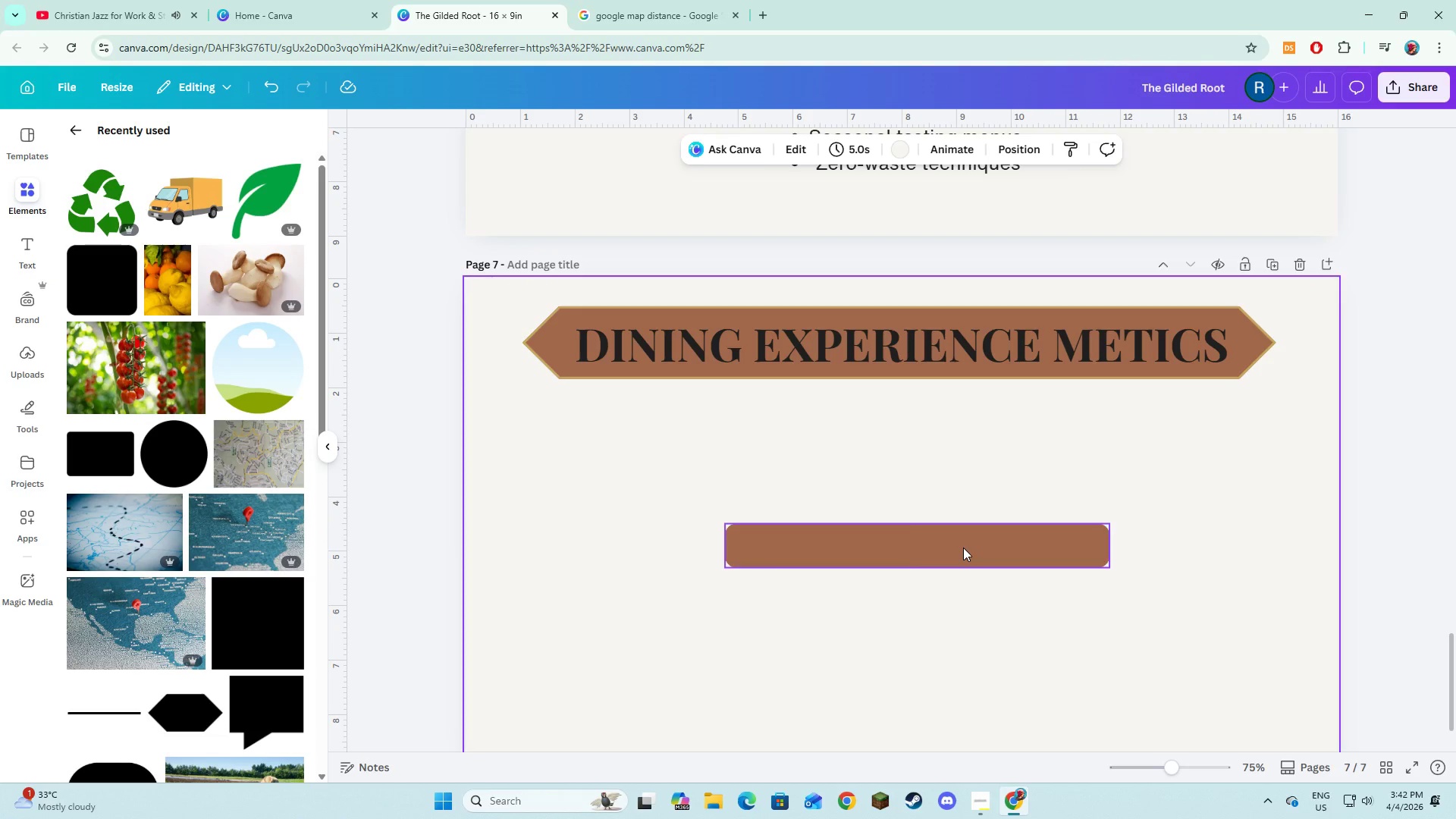 
left_click_drag(start_coordinate=[963, 548], to_coordinate=[952, 509])
 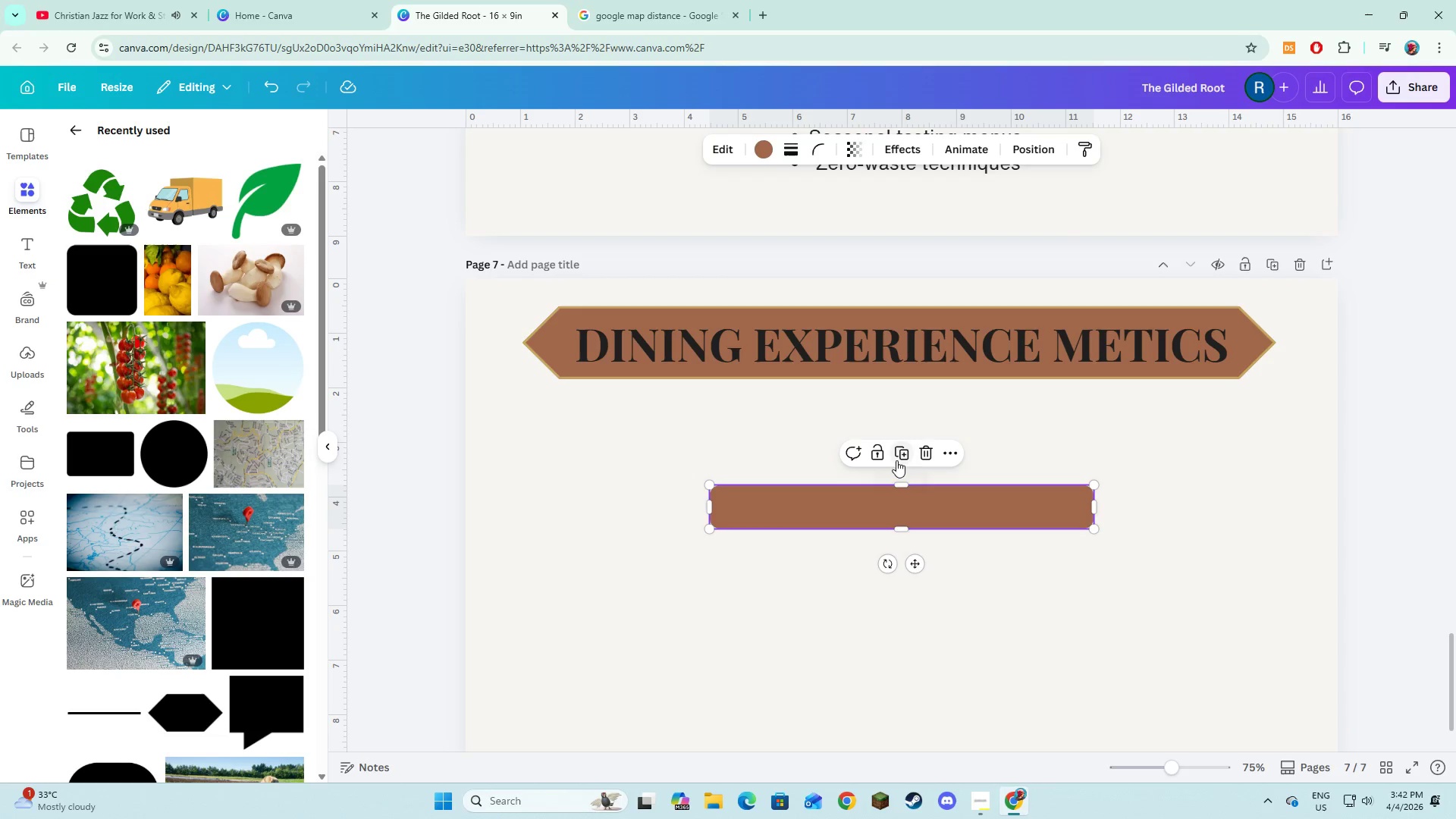 
left_click([898, 456])
 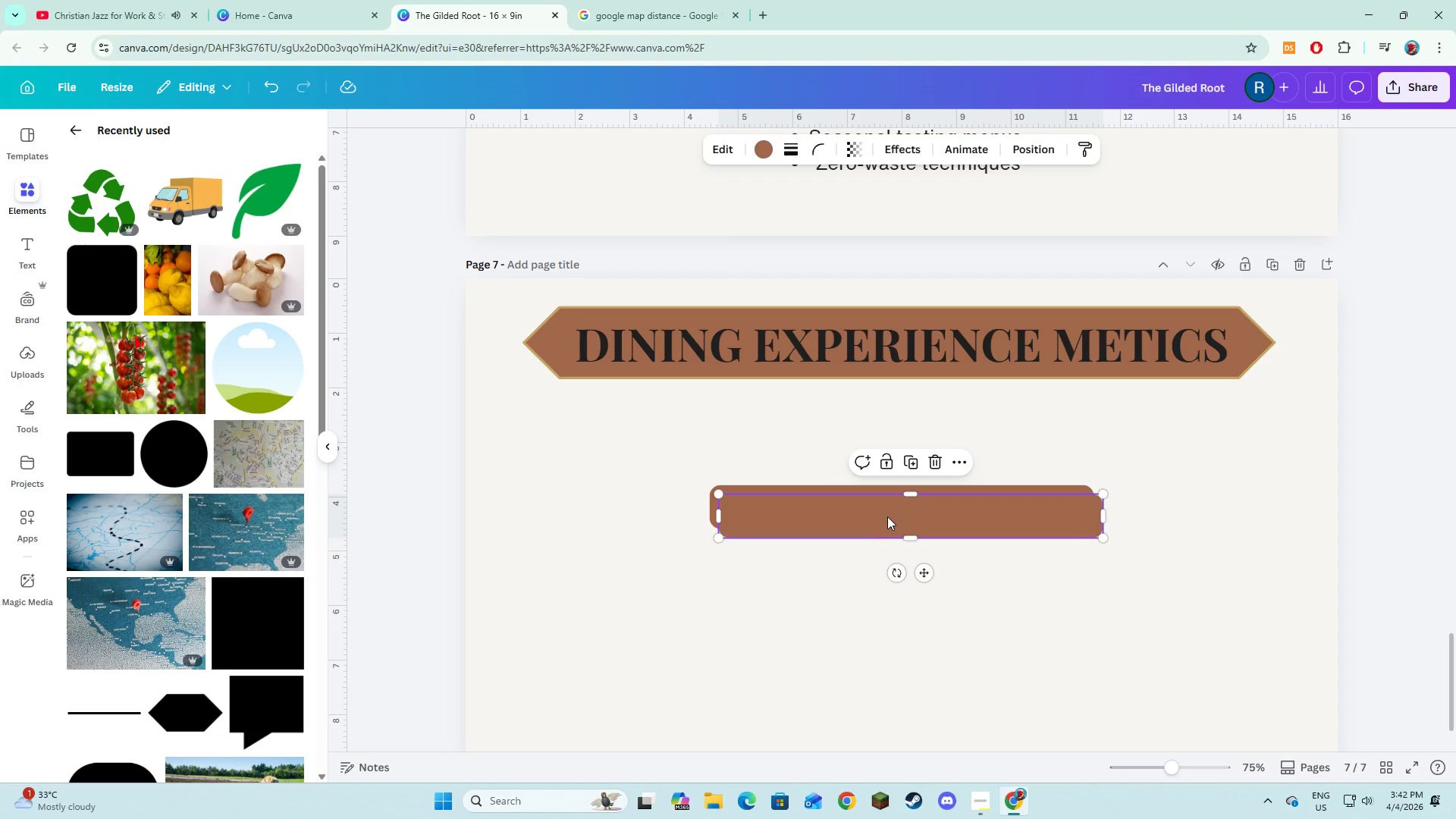 
left_click_drag(start_coordinate=[887, 516], to_coordinate=[880, 571])
 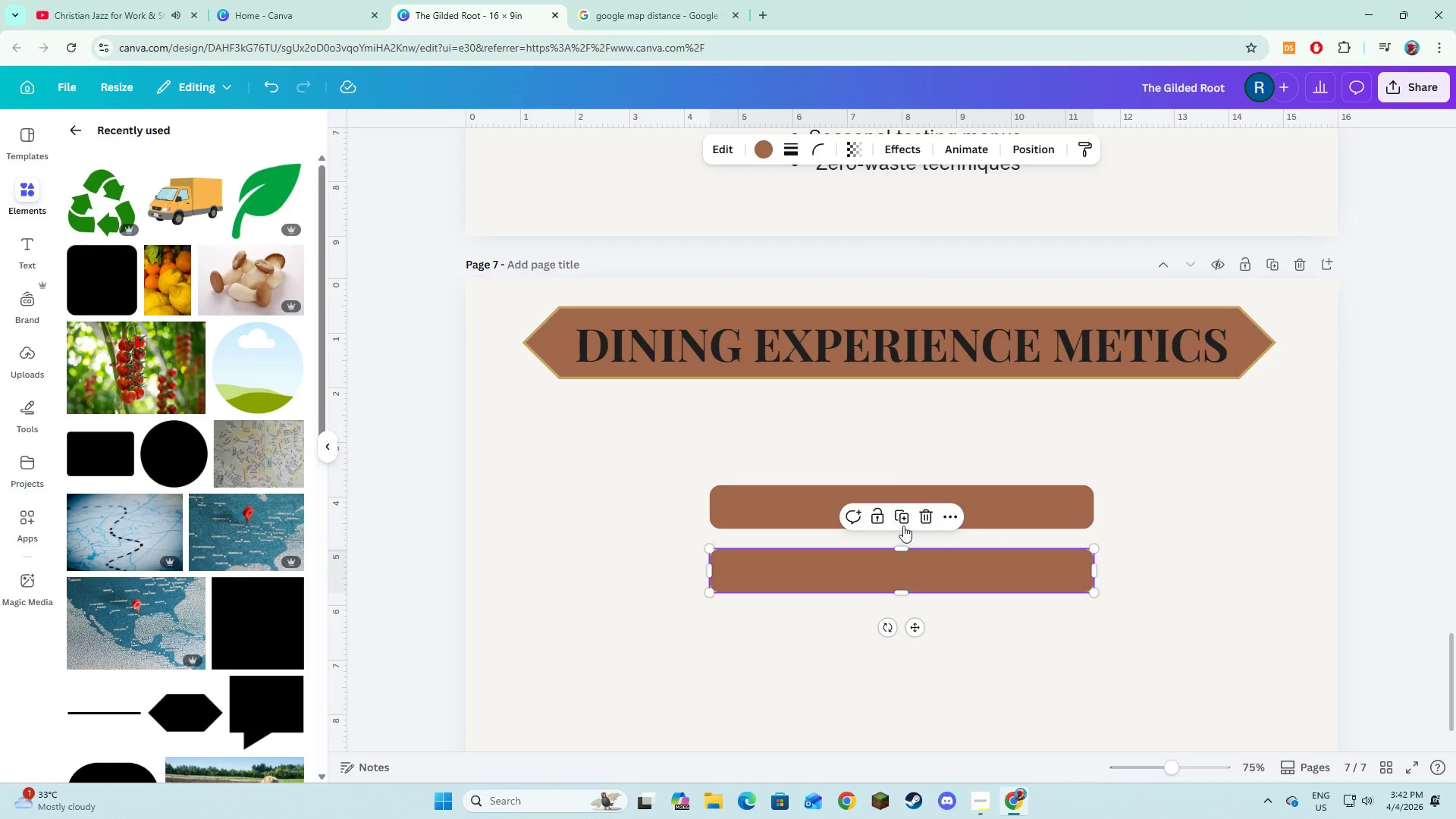 
left_click([905, 524])
 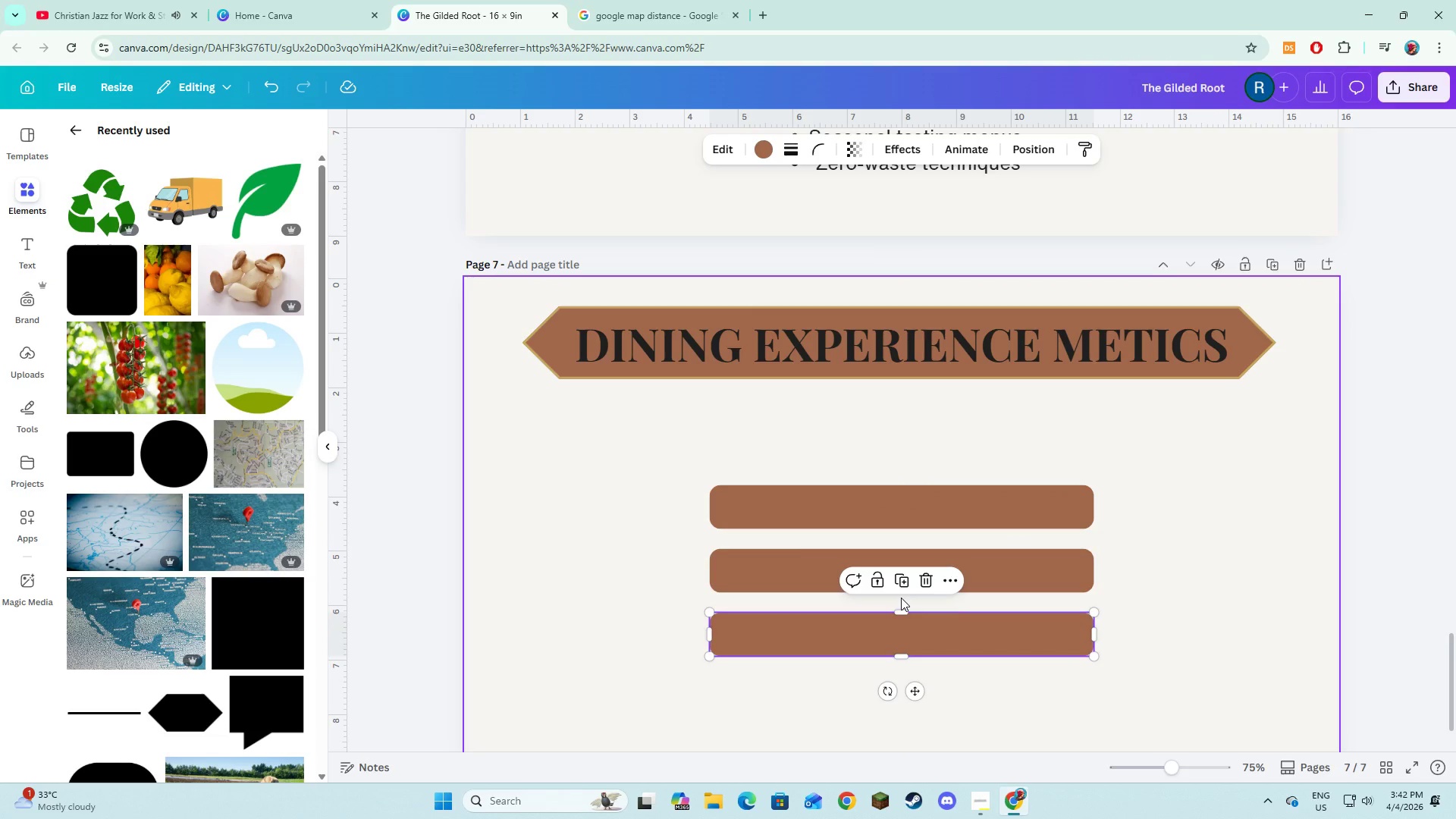 
scroll: coordinate [901, 598], scroll_direction: down, amount: 2.0
 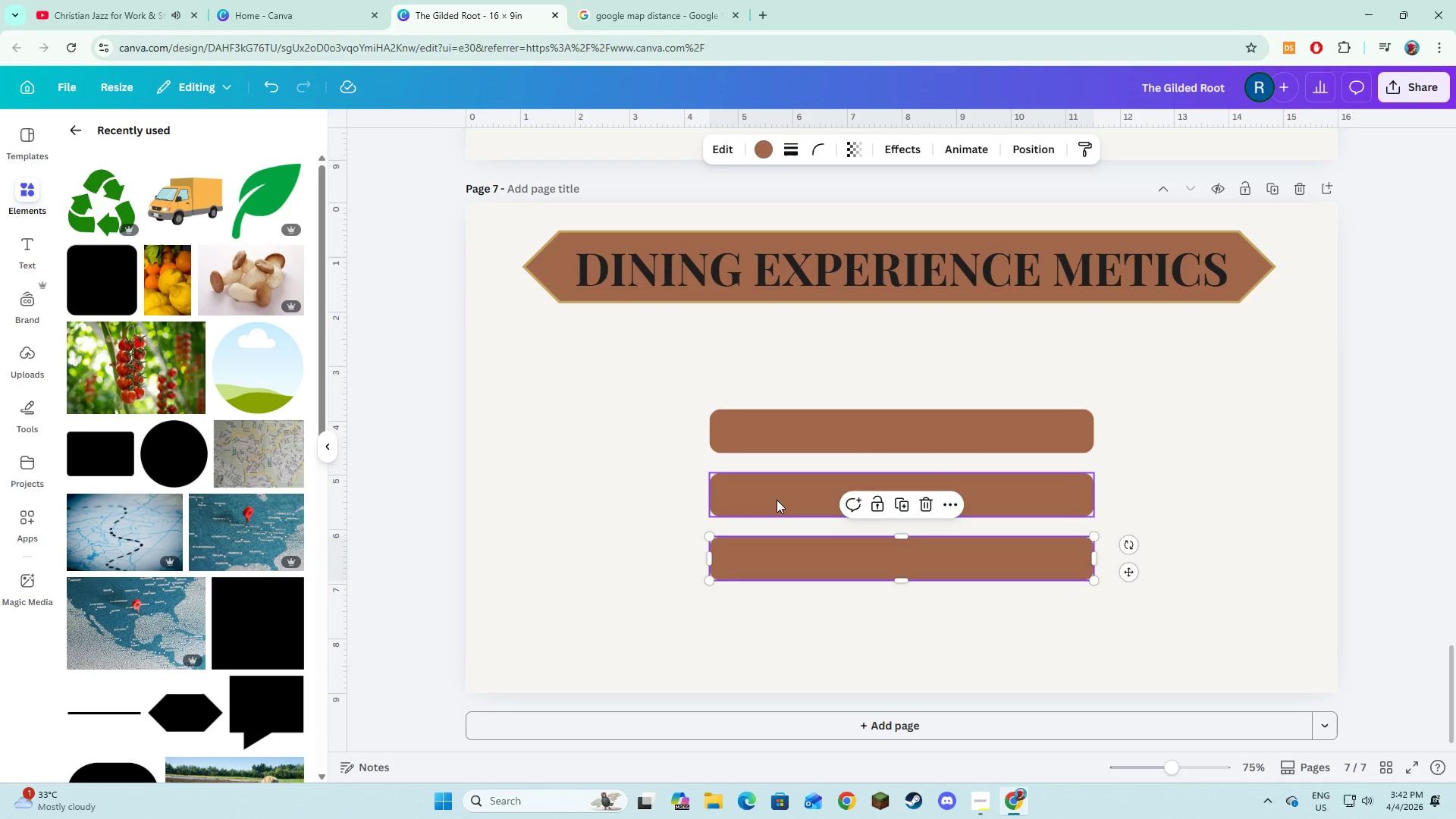 
left_click([777, 500])
 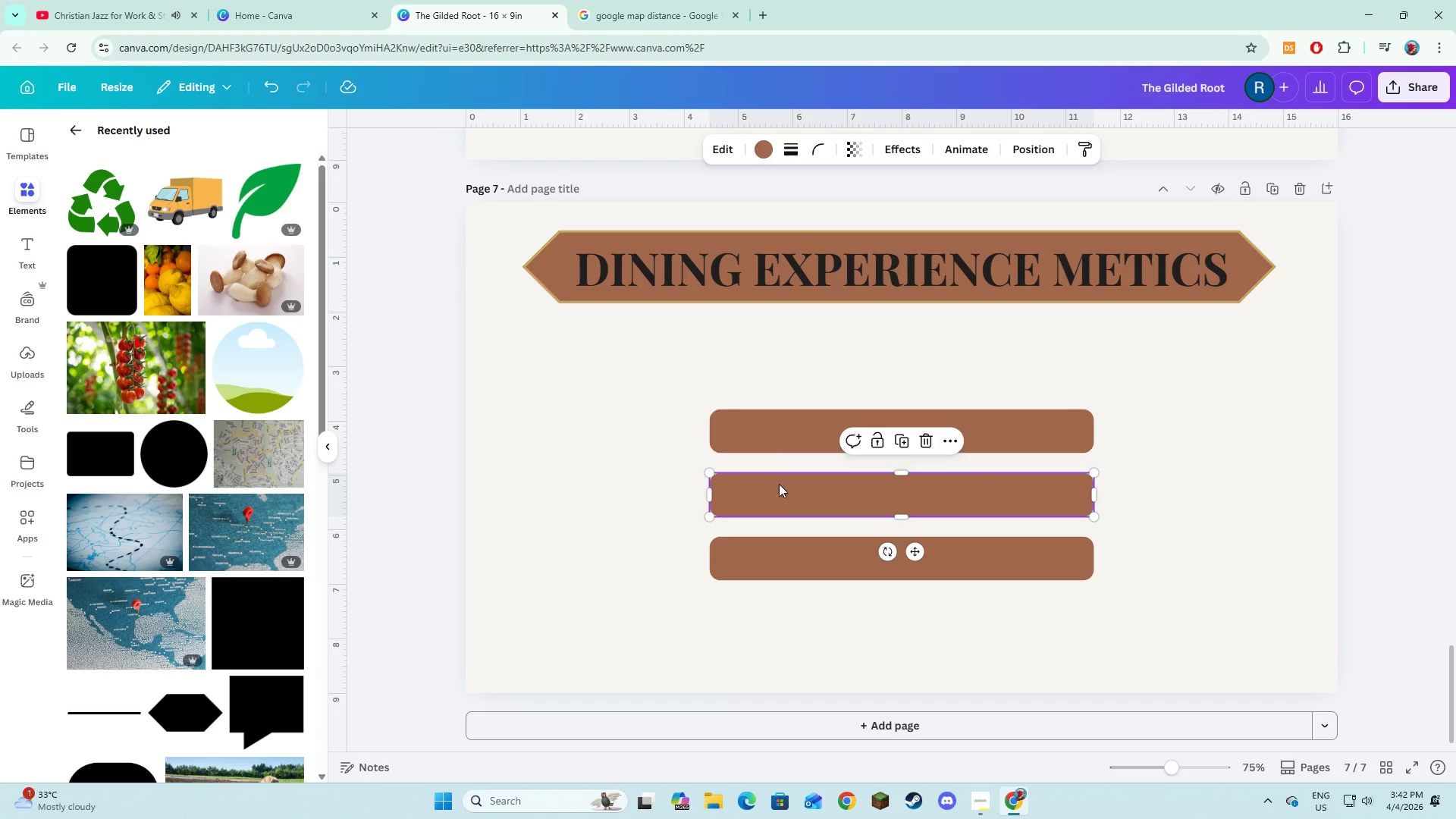 
hold_key(key=ShiftLeft, duration=0.8)
double_click([781, 439])
 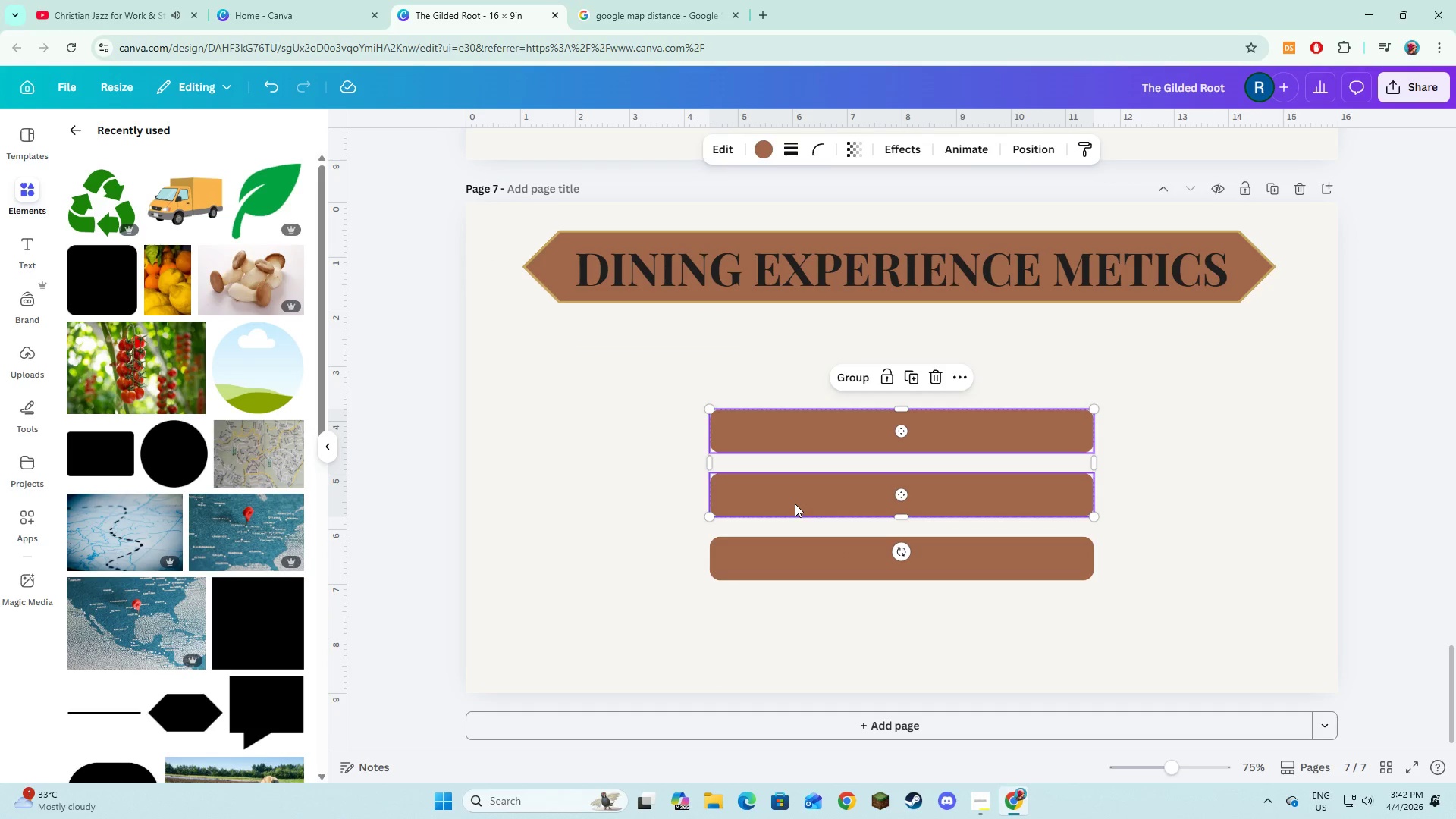 
left_click_drag(start_coordinate=[795, 504], to_coordinate=[795, 491])
 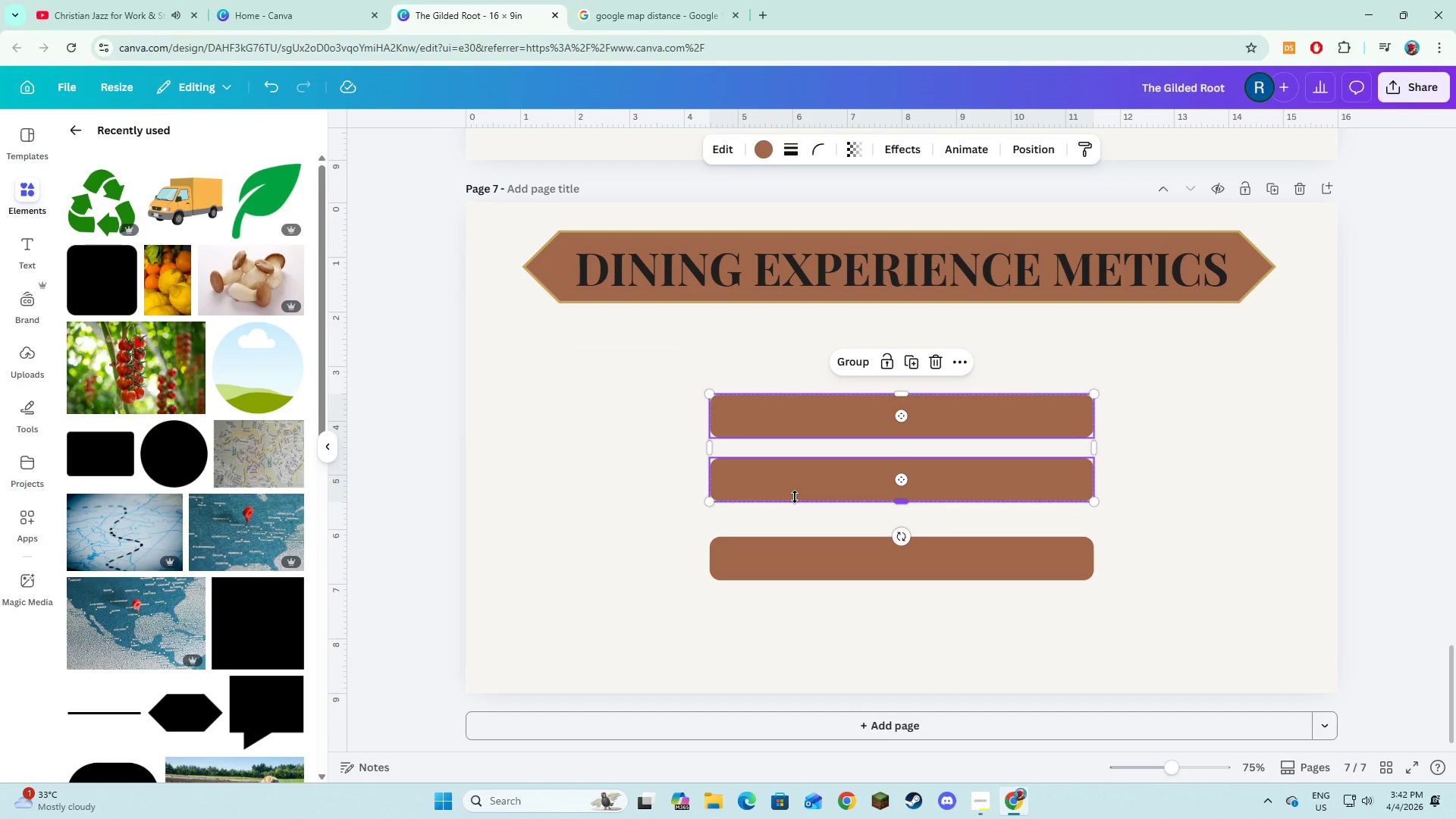 
key(Control+Z)
 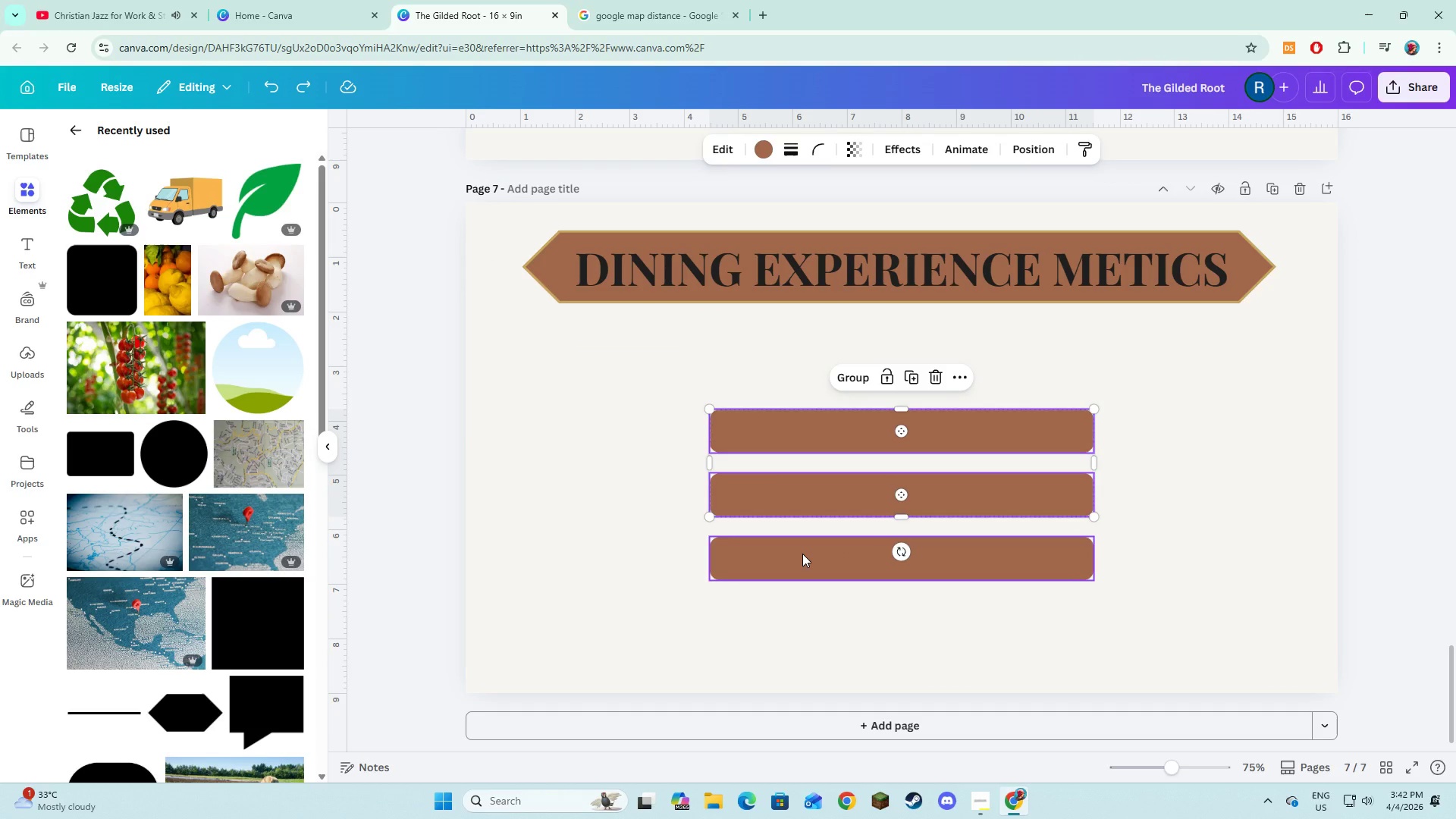 
hold_key(key=ShiftLeft, duration=0.44)
left_click([802, 554])
 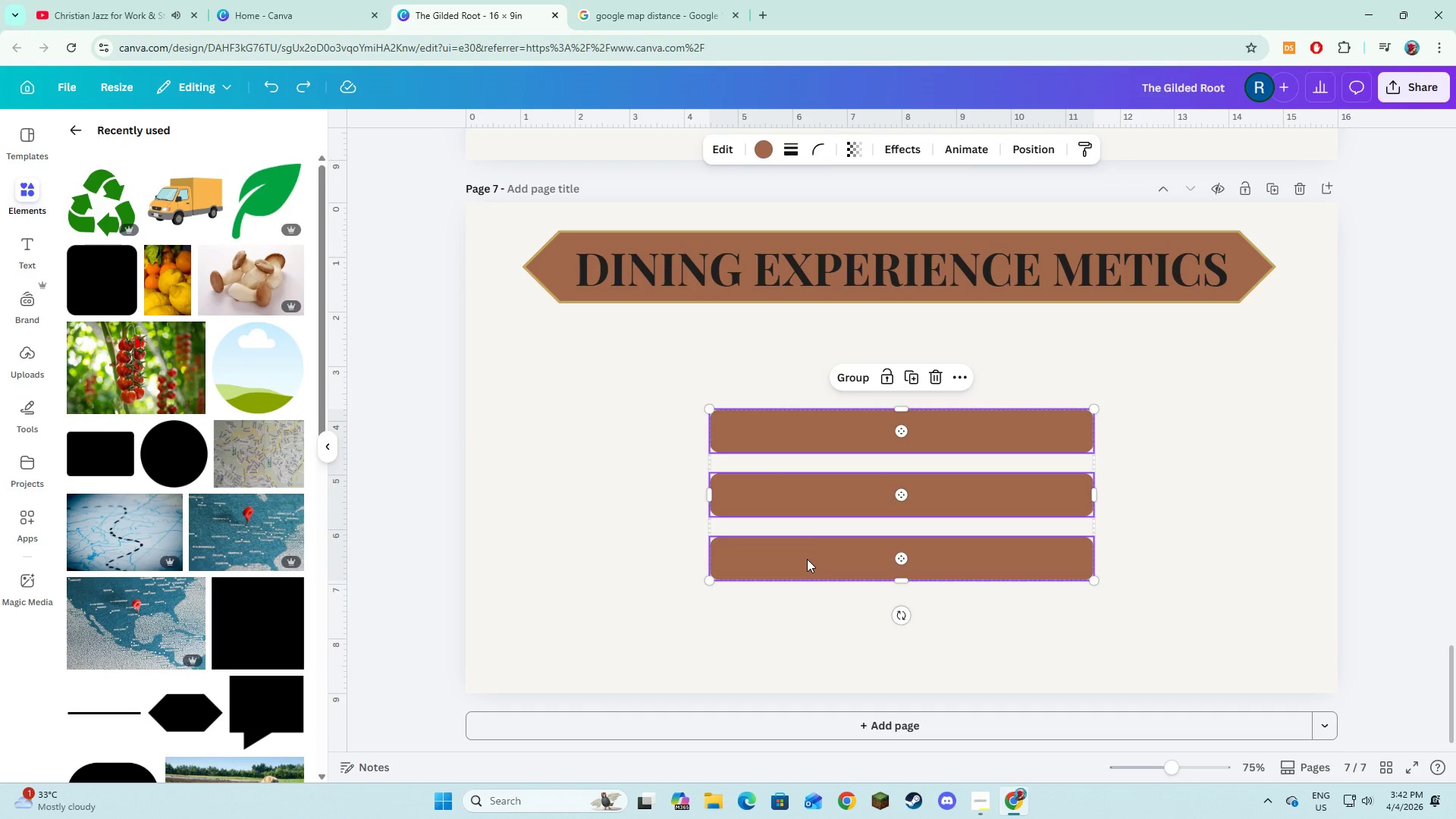 
left_click_drag(start_coordinate=[807, 559], to_coordinate=[808, 523])
 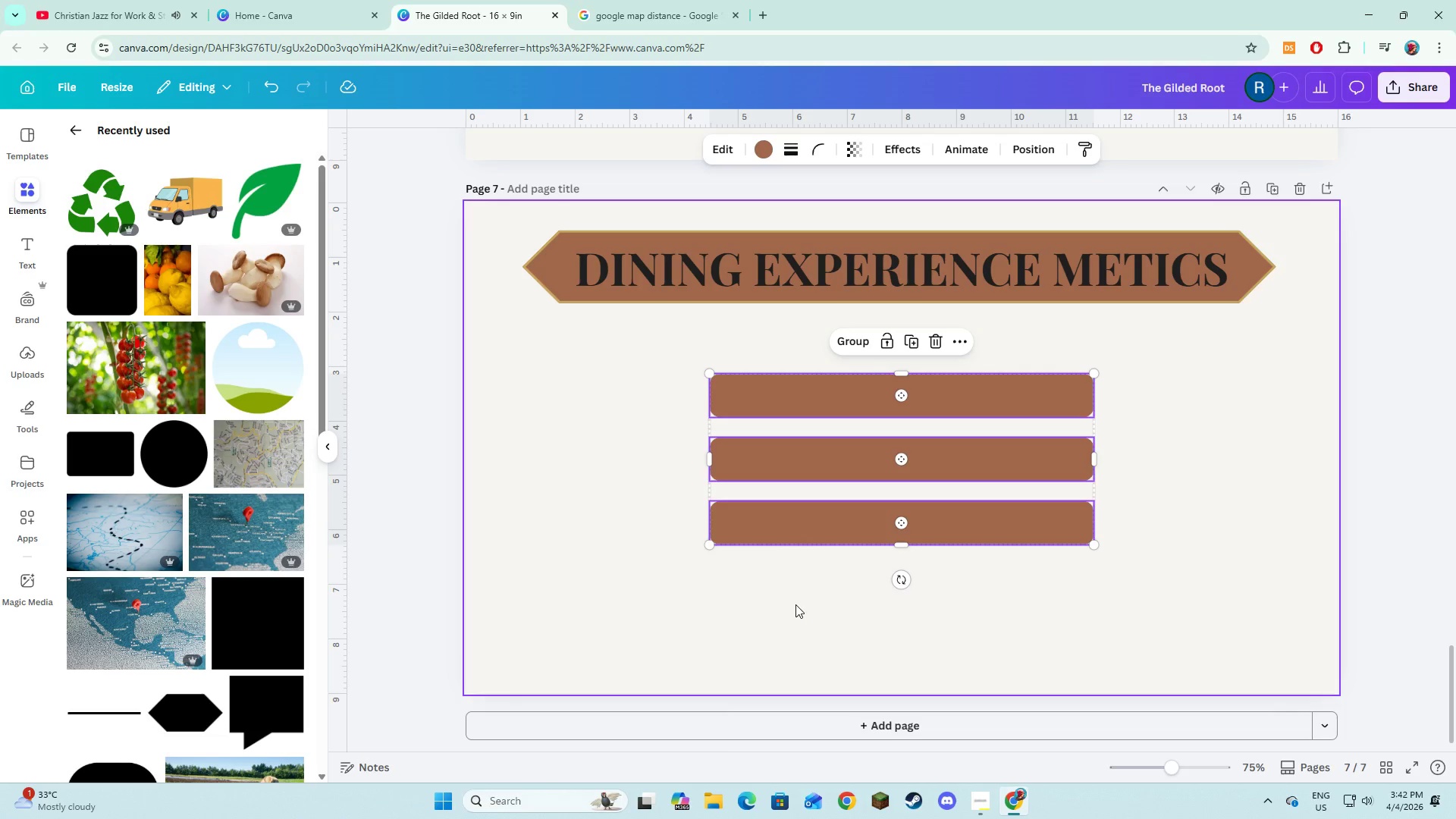 
left_click([795, 604])
 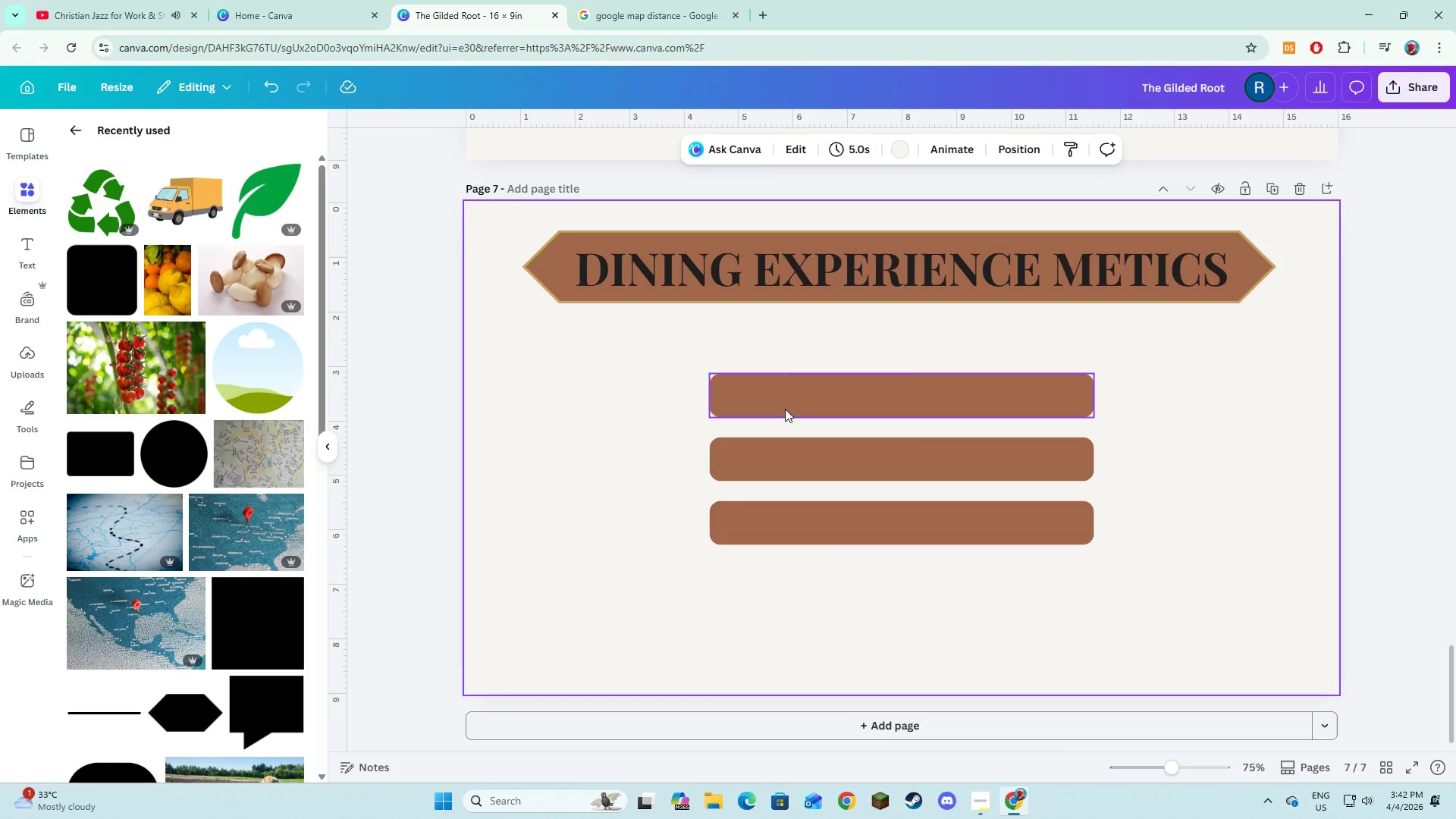 
left_click([785, 406])
 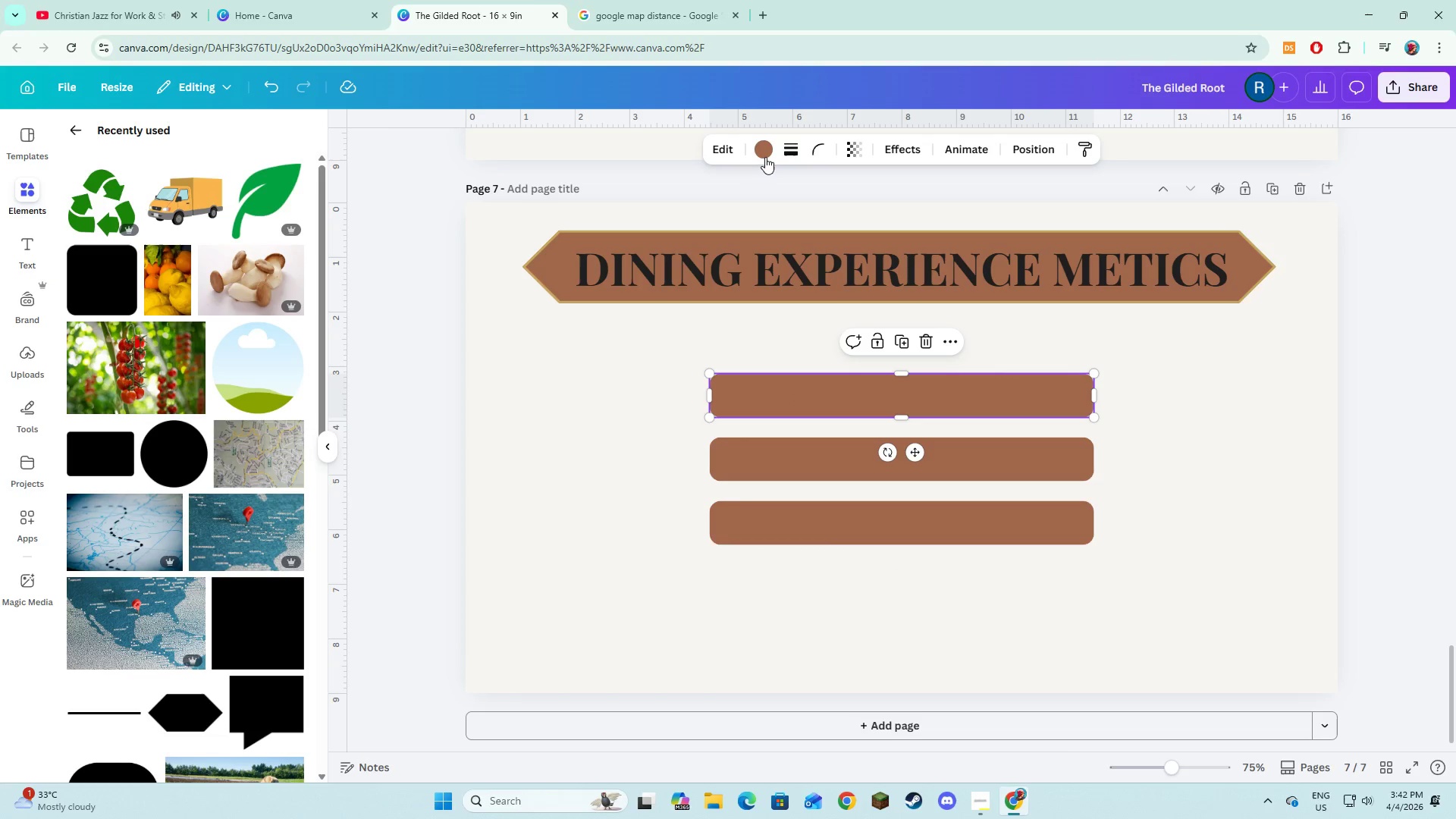 
left_click([764, 153])
 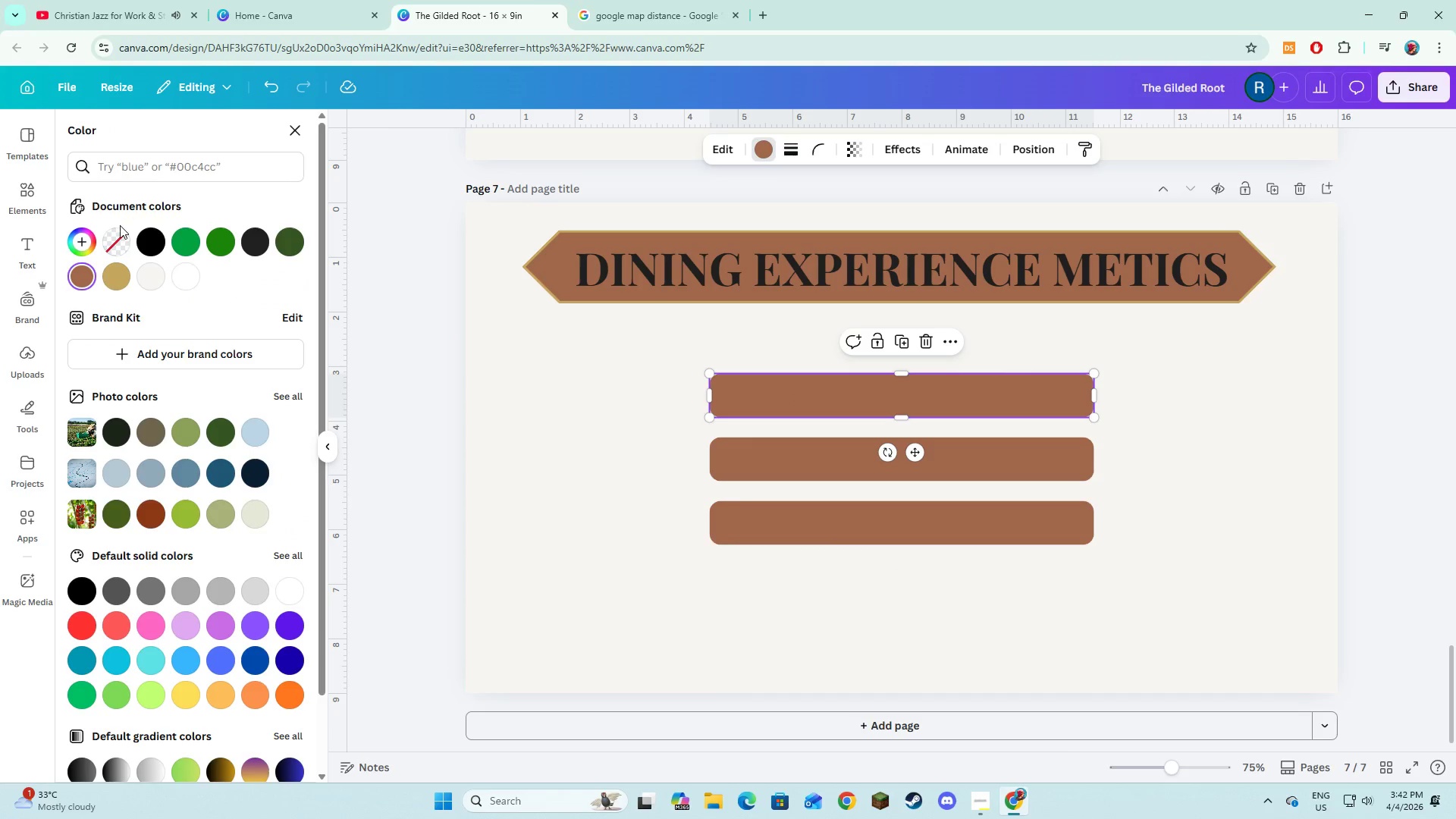 
left_click([112, 275])
 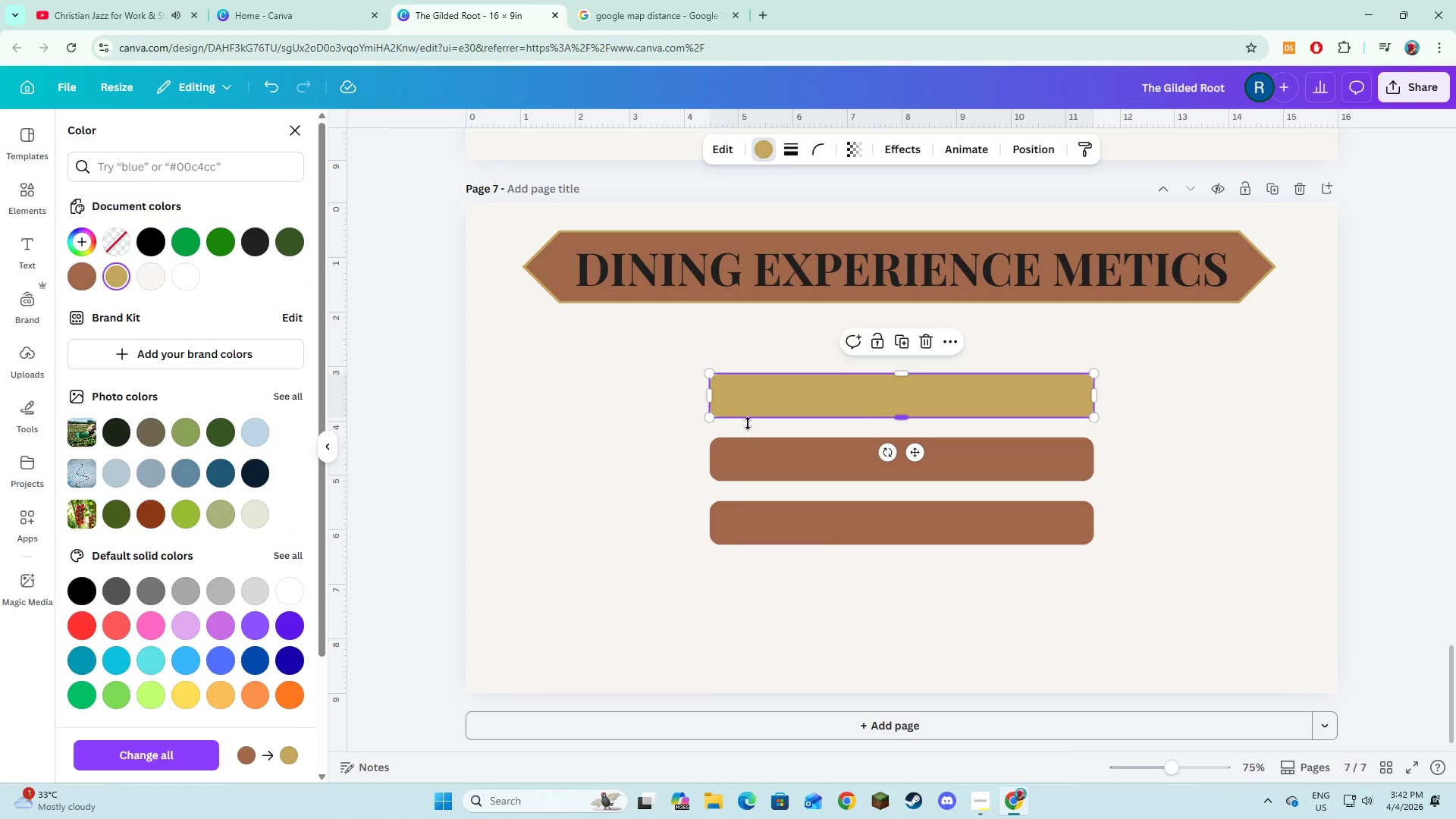 
left_click([751, 458])
 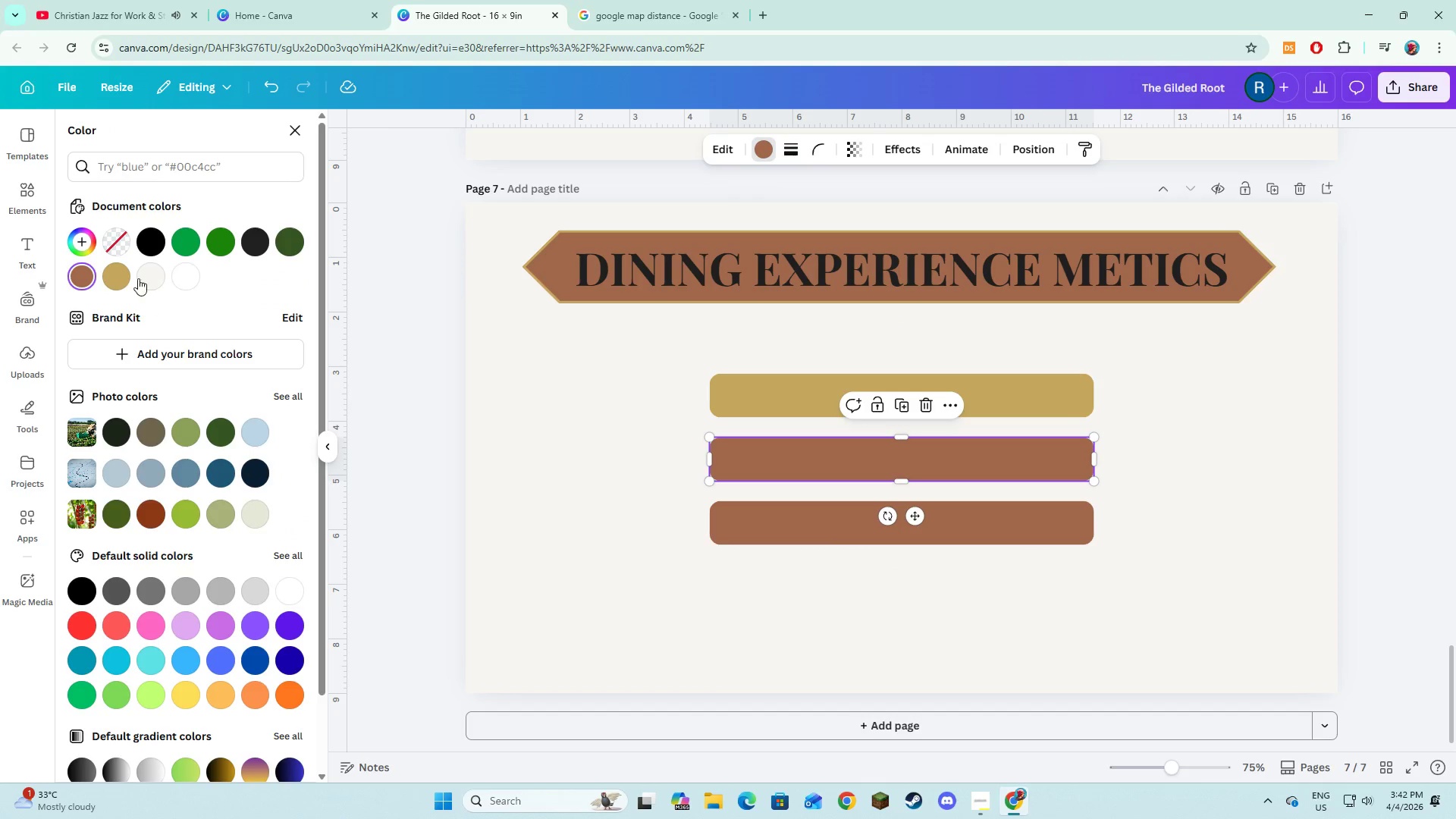 
left_click([130, 278])
 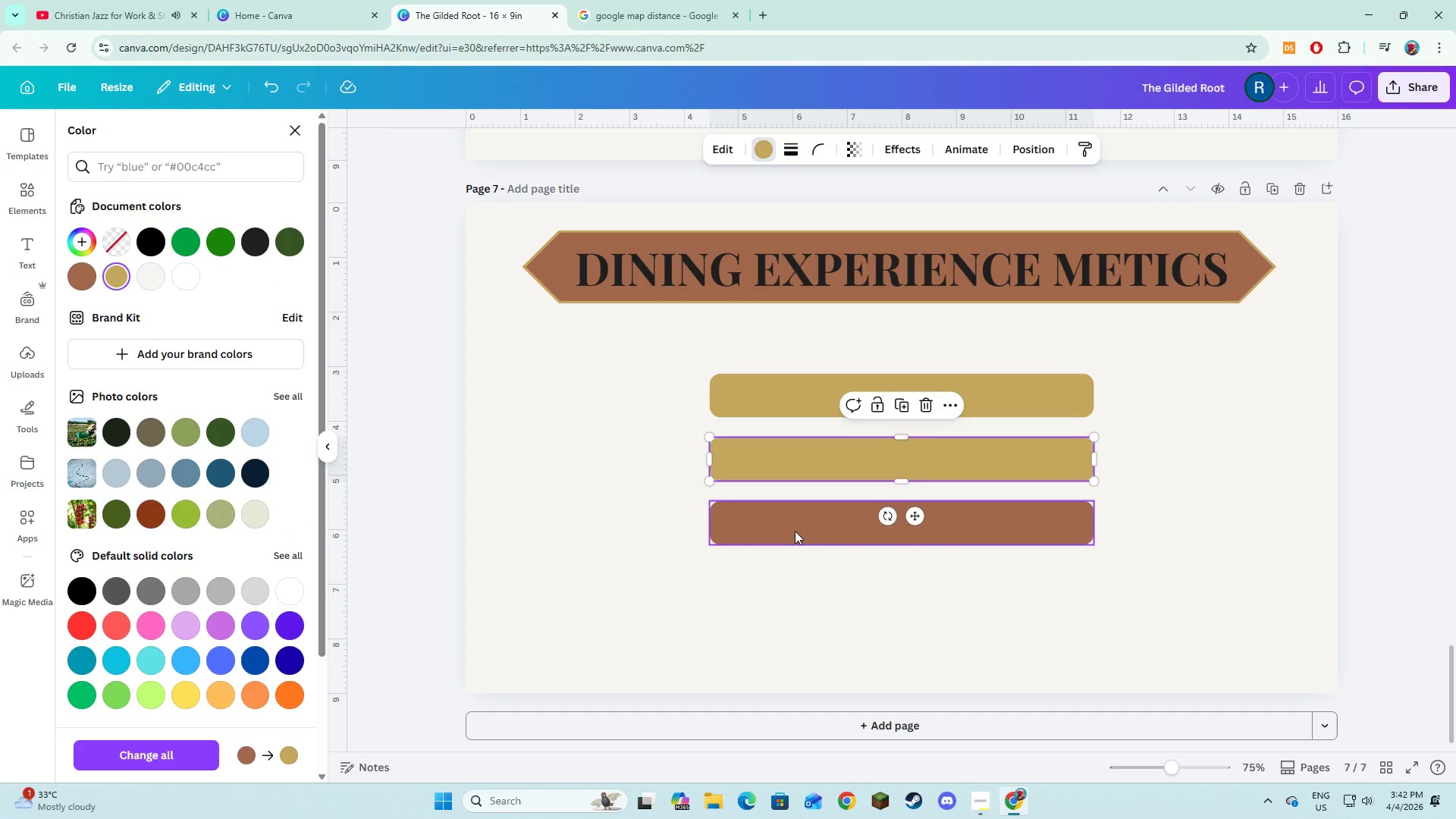 
left_click([795, 532])
 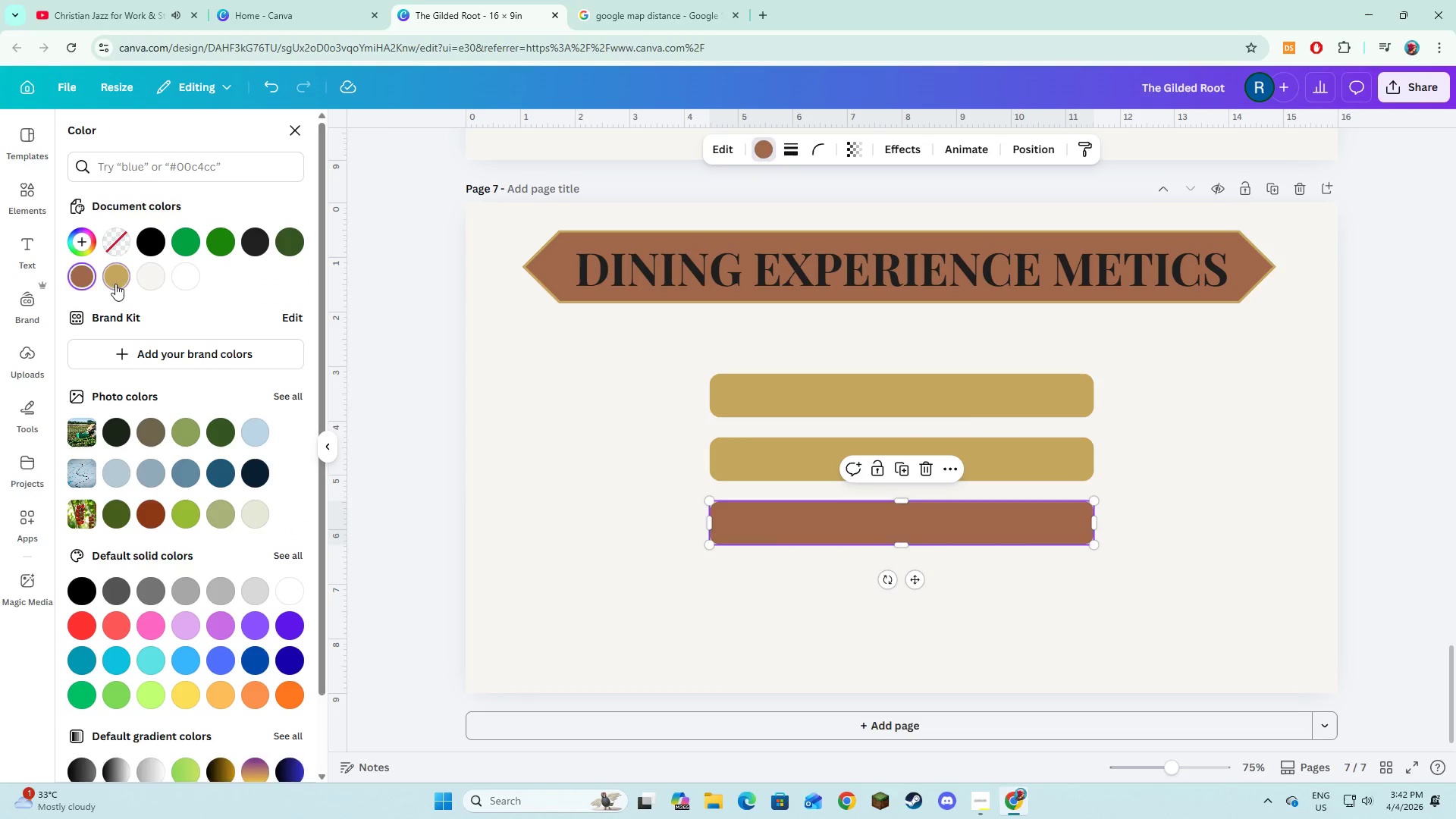 
double_click([460, 482])
 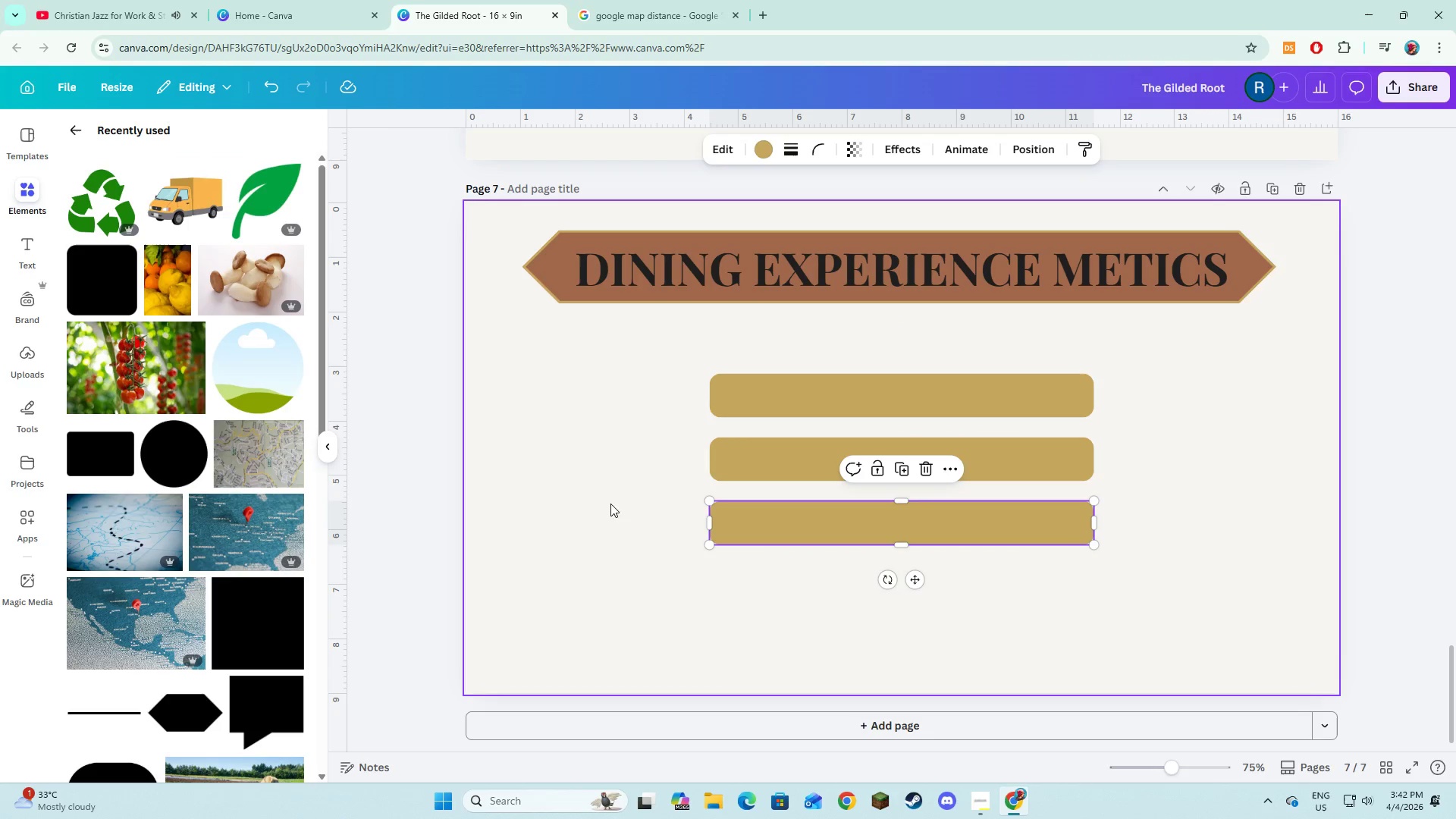 
left_click([637, 519])
 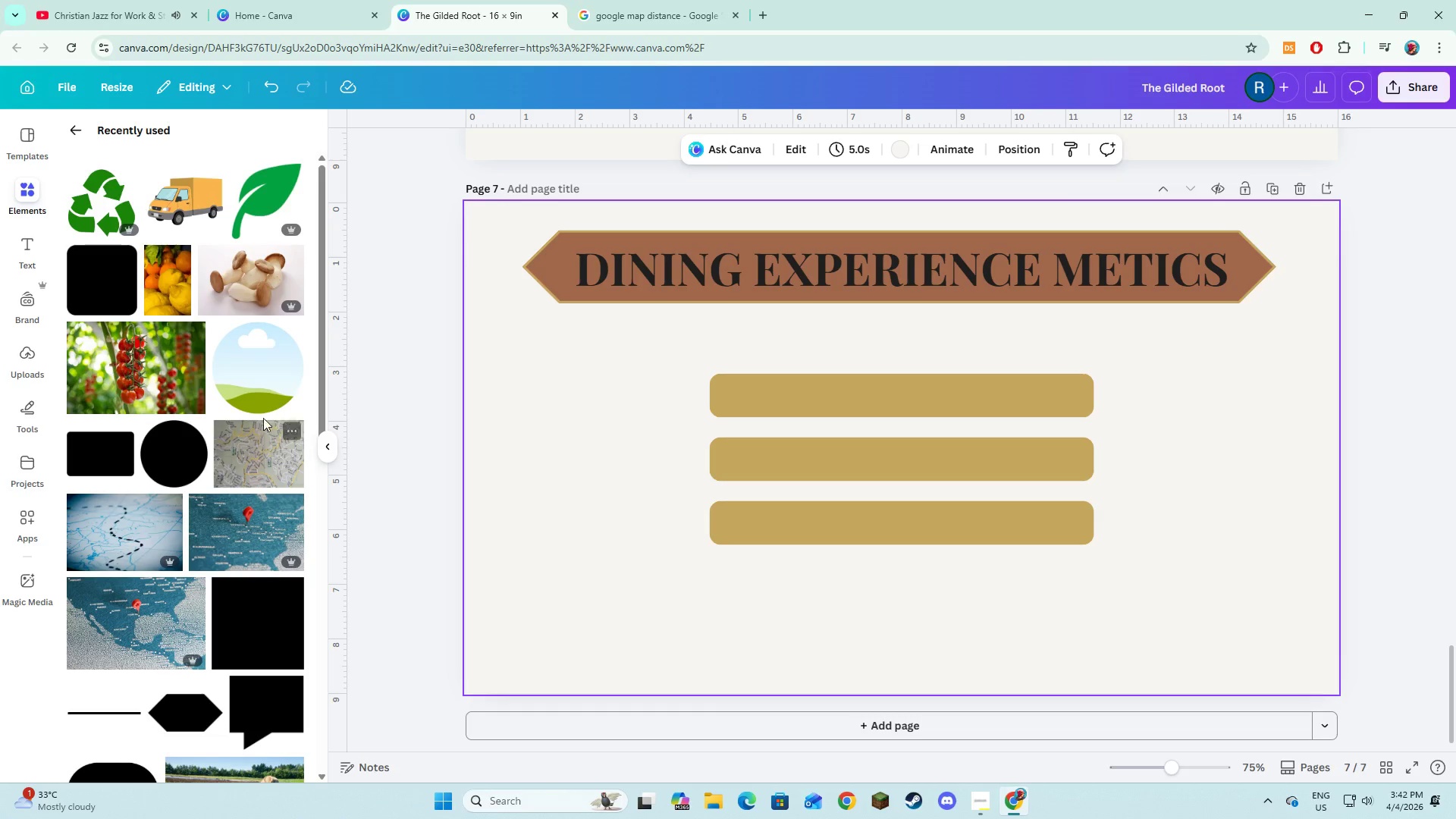 
left_click([120, 292])
 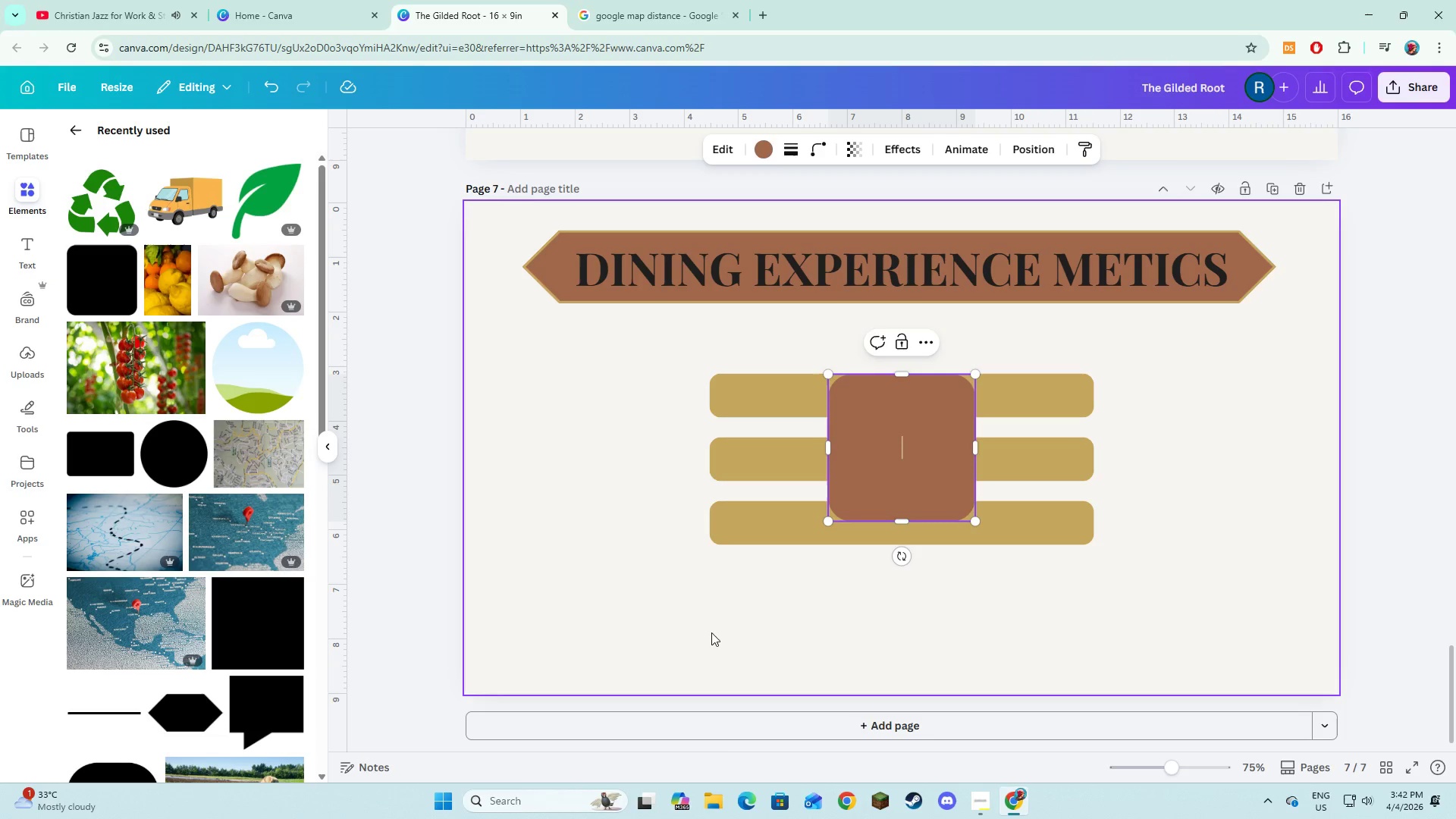 
left_click([711, 632])
 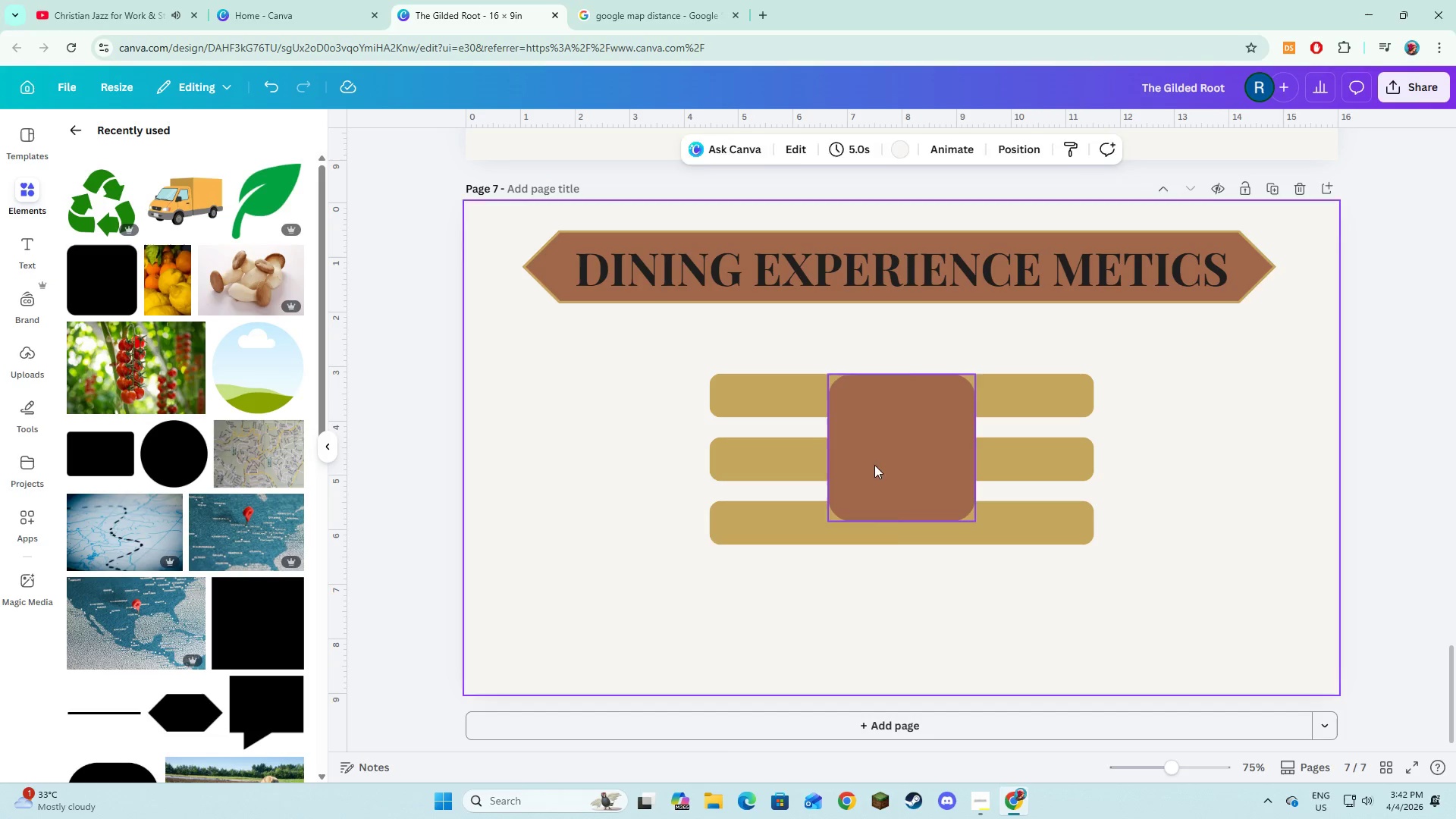 
left_click_drag(start_coordinate=[874, 465], to_coordinate=[674, 608])
 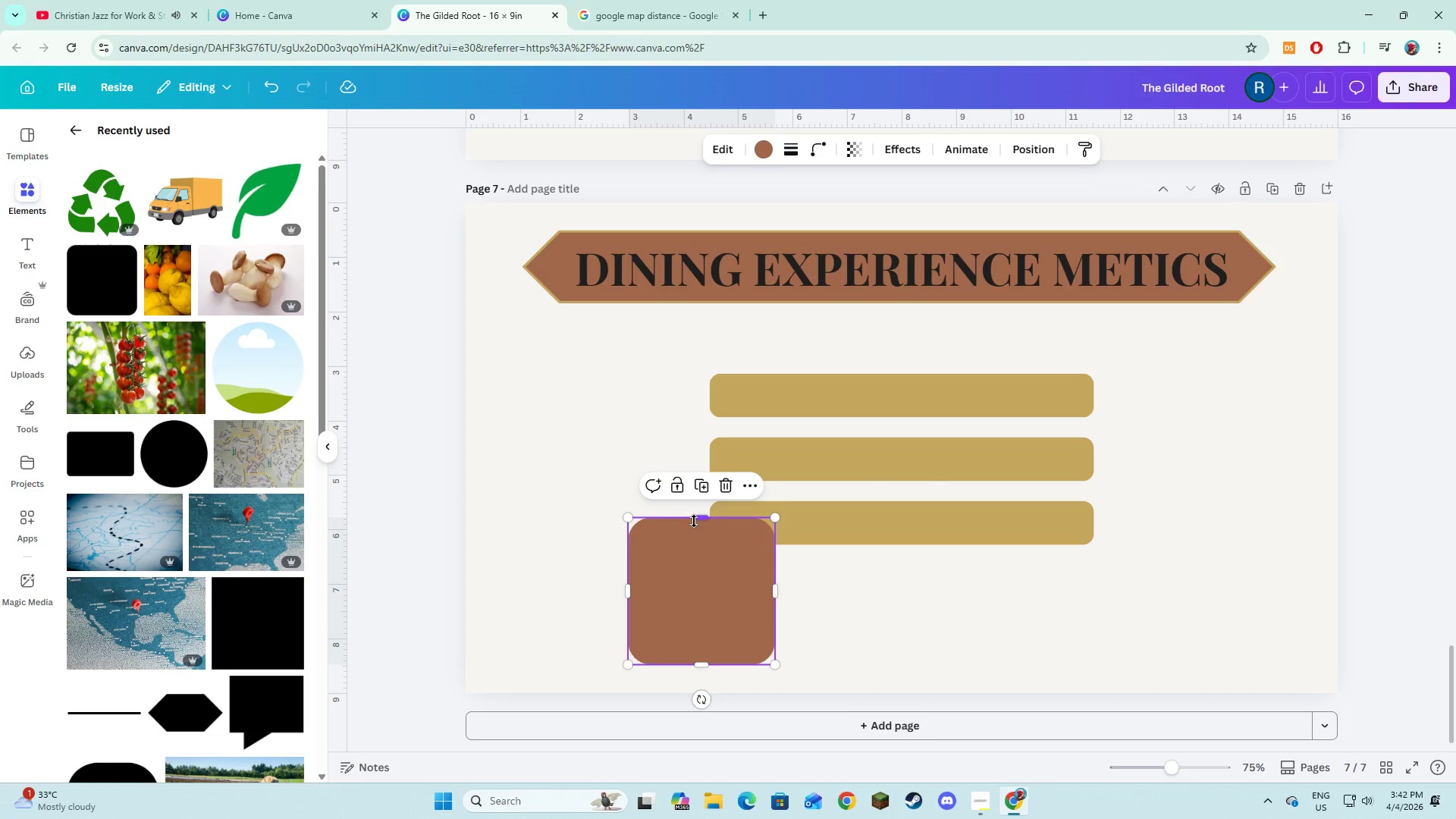 
left_click_drag(start_coordinate=[698, 519], to_coordinate=[709, 573])
 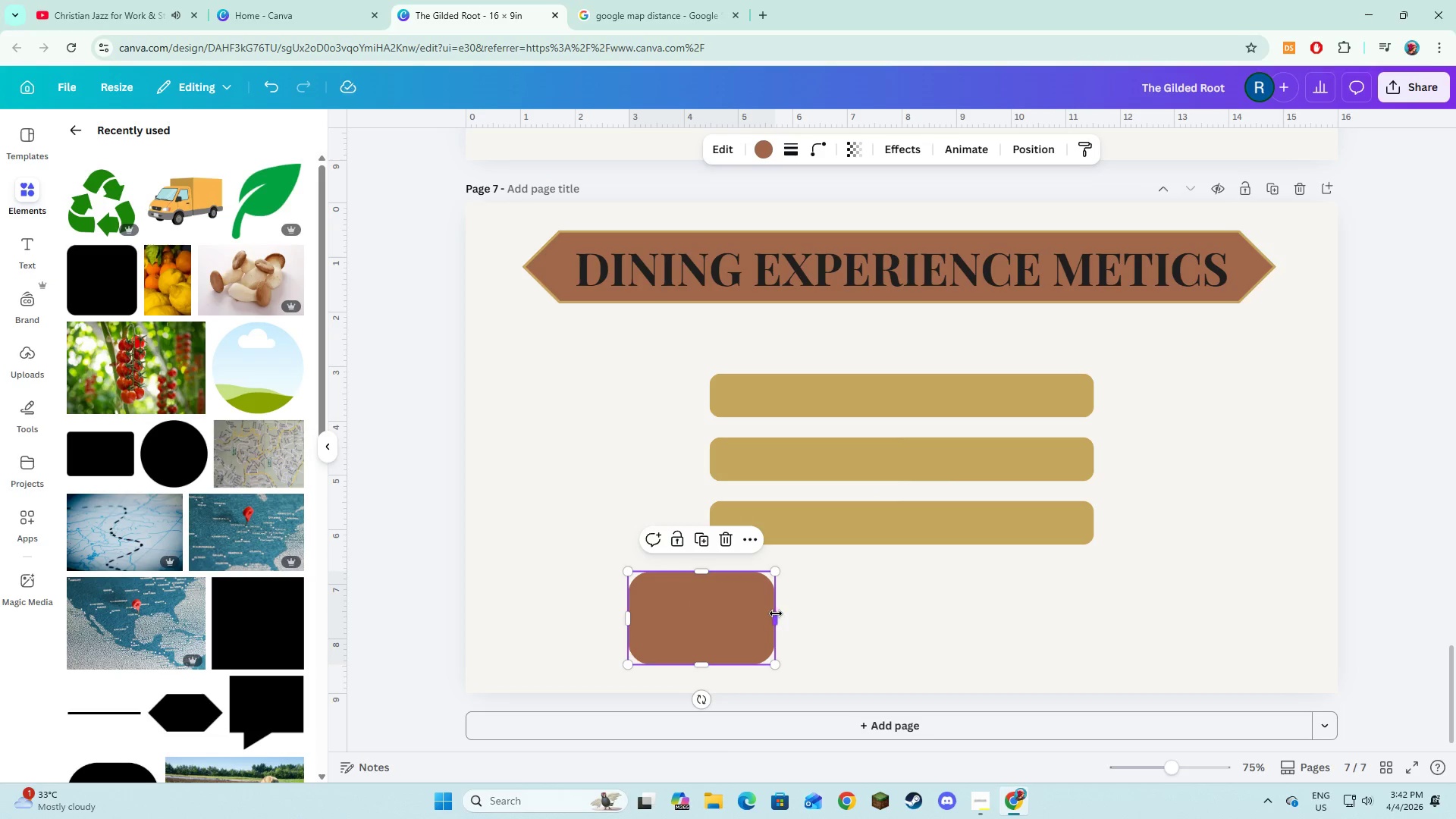 
left_click_drag(start_coordinate=[776, 613], to_coordinate=[1206, 662])
 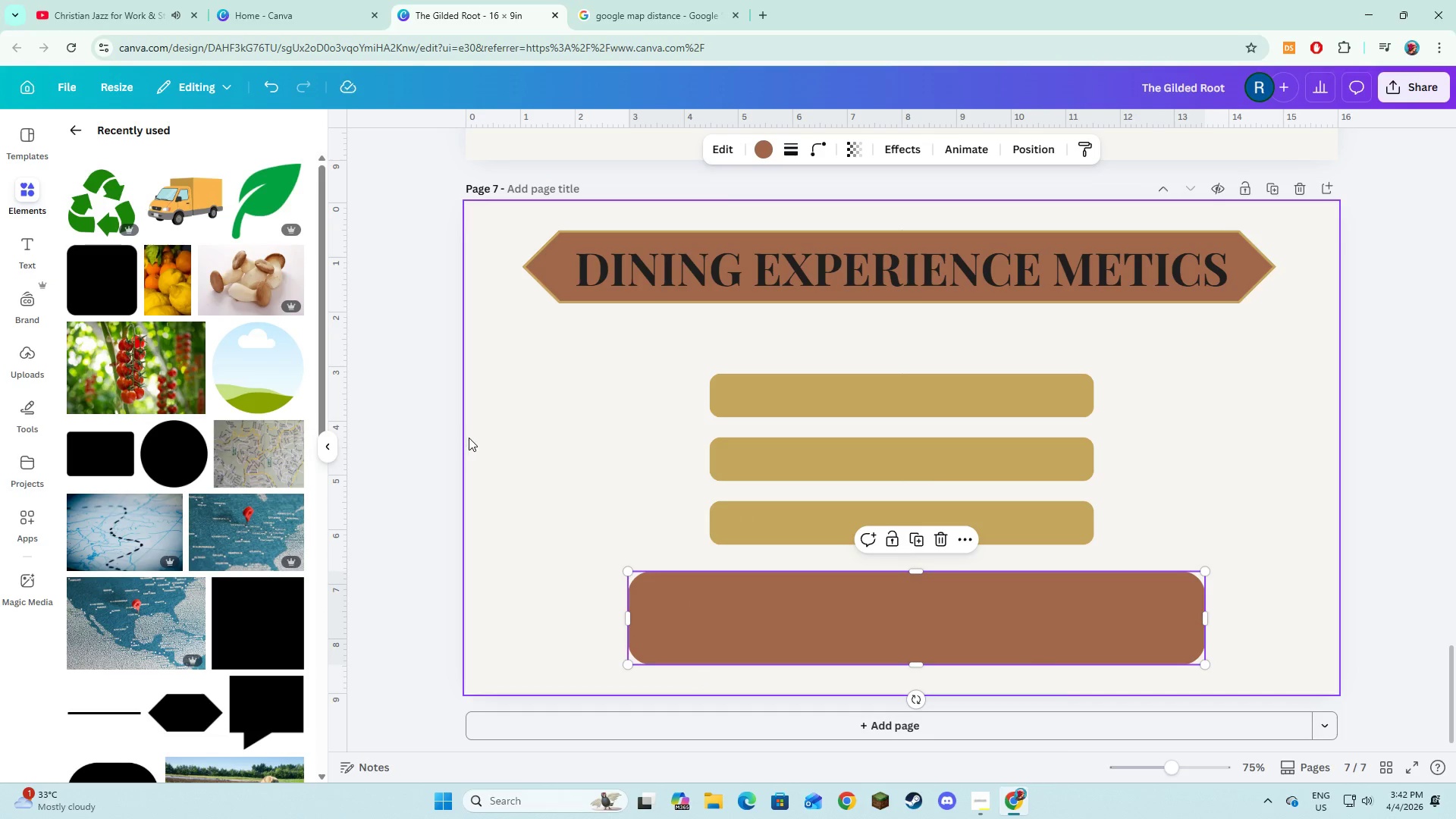 
left_click([469, 438])
 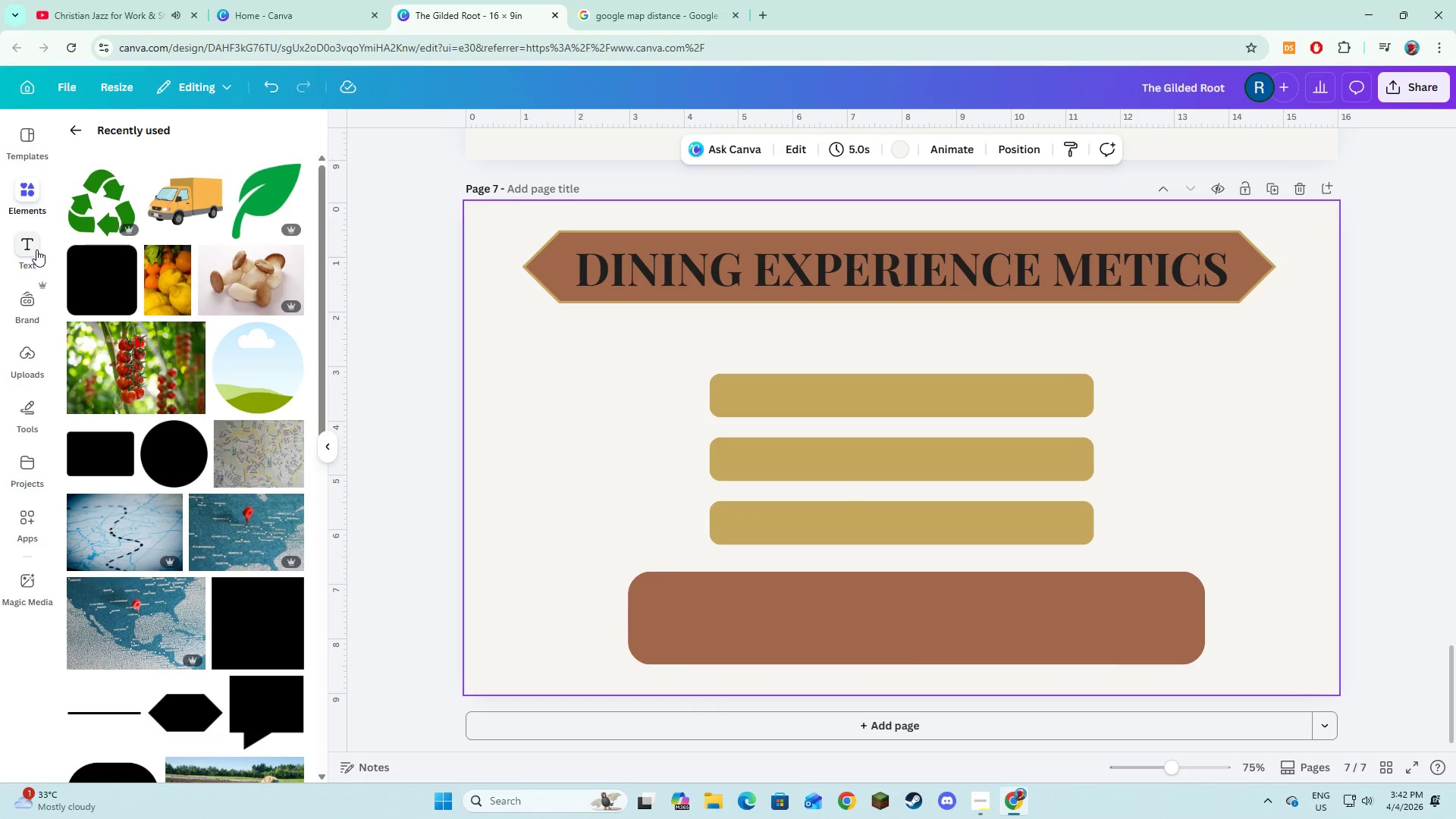 
left_click([36, 249])
 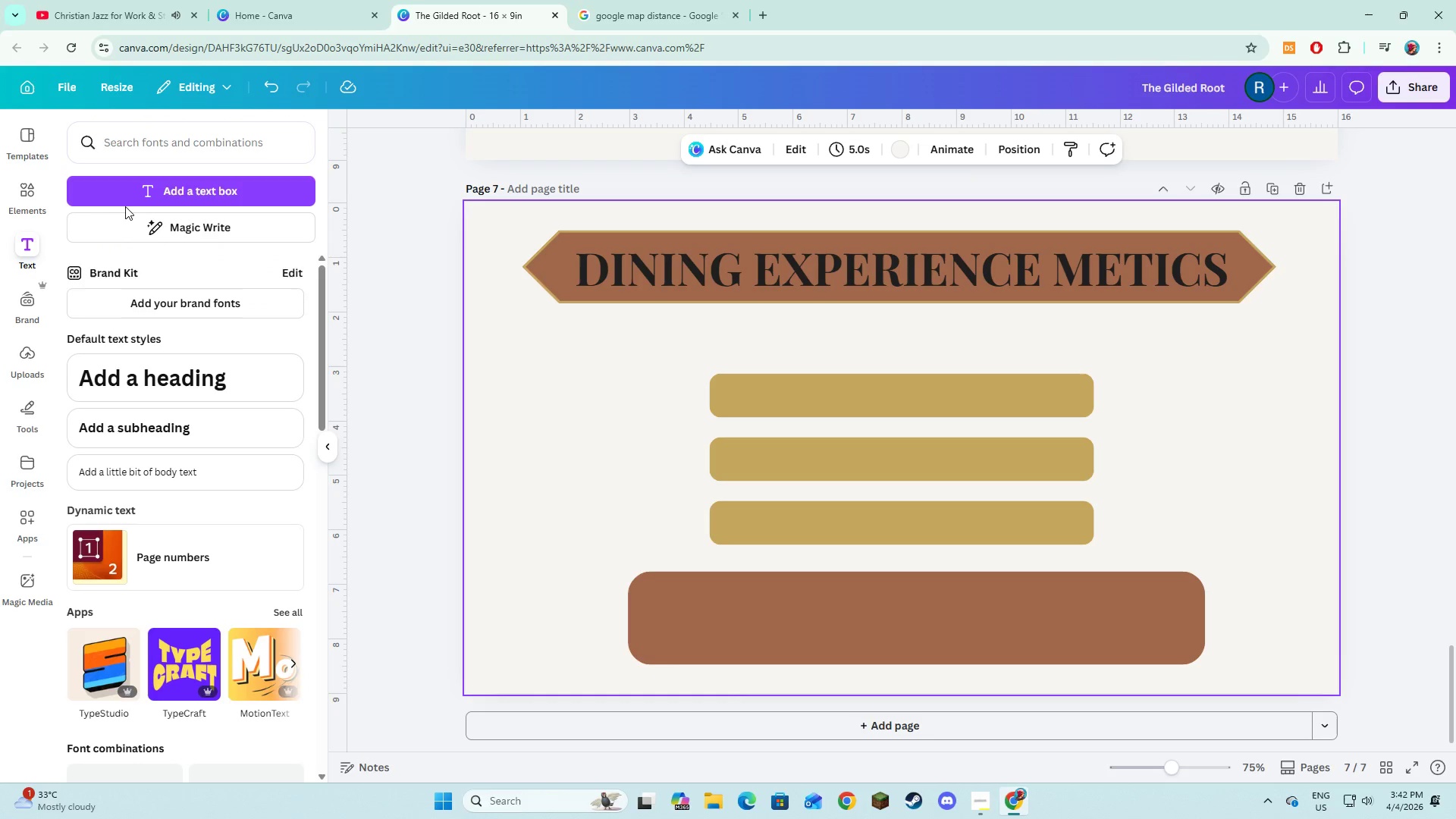 
left_click([128, 200])
 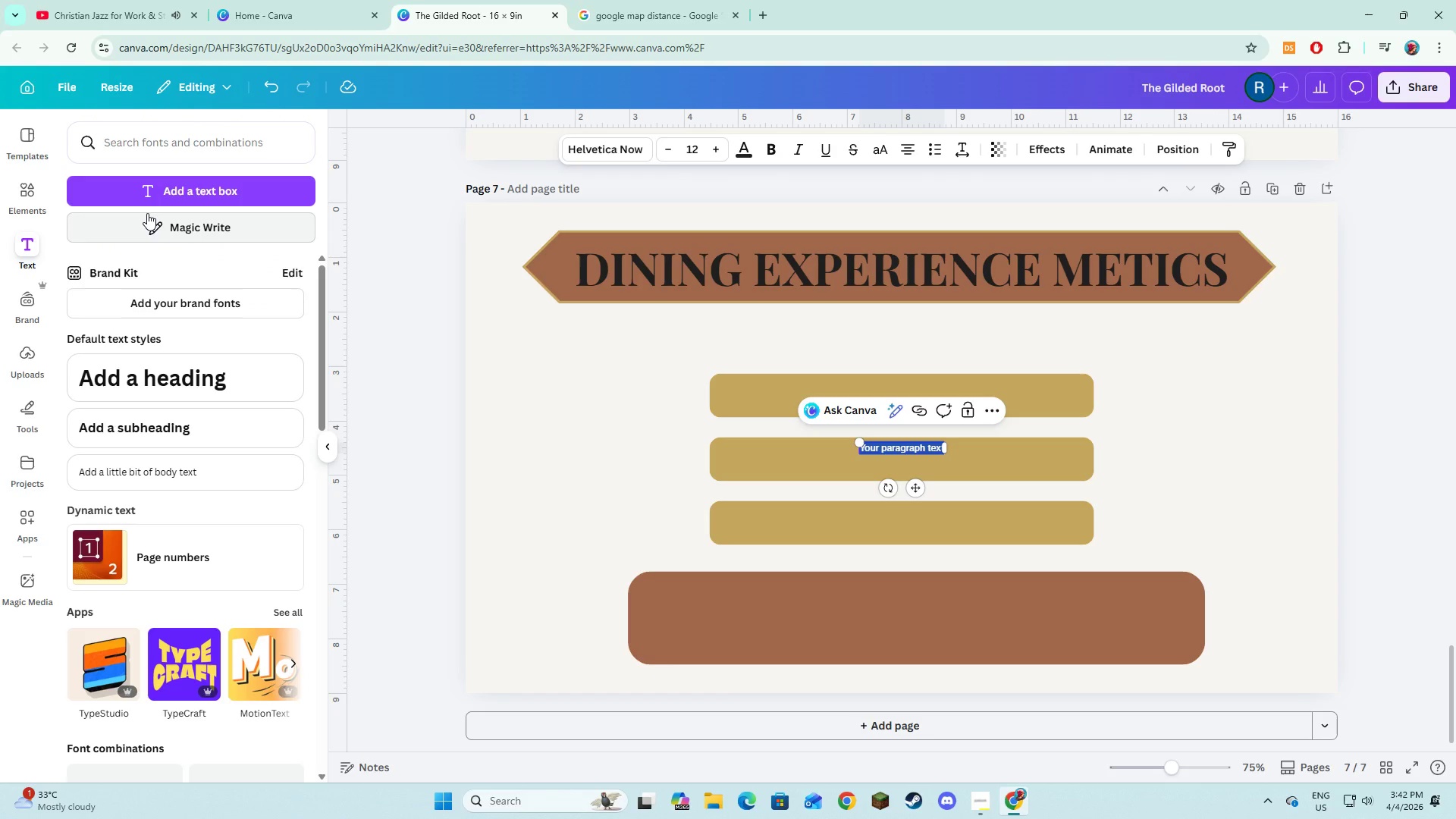 
type(Cs)
key(Backspace)
type(ustomer Satid)
key(Backspace)
type(sfacyion: 4.8/5)
 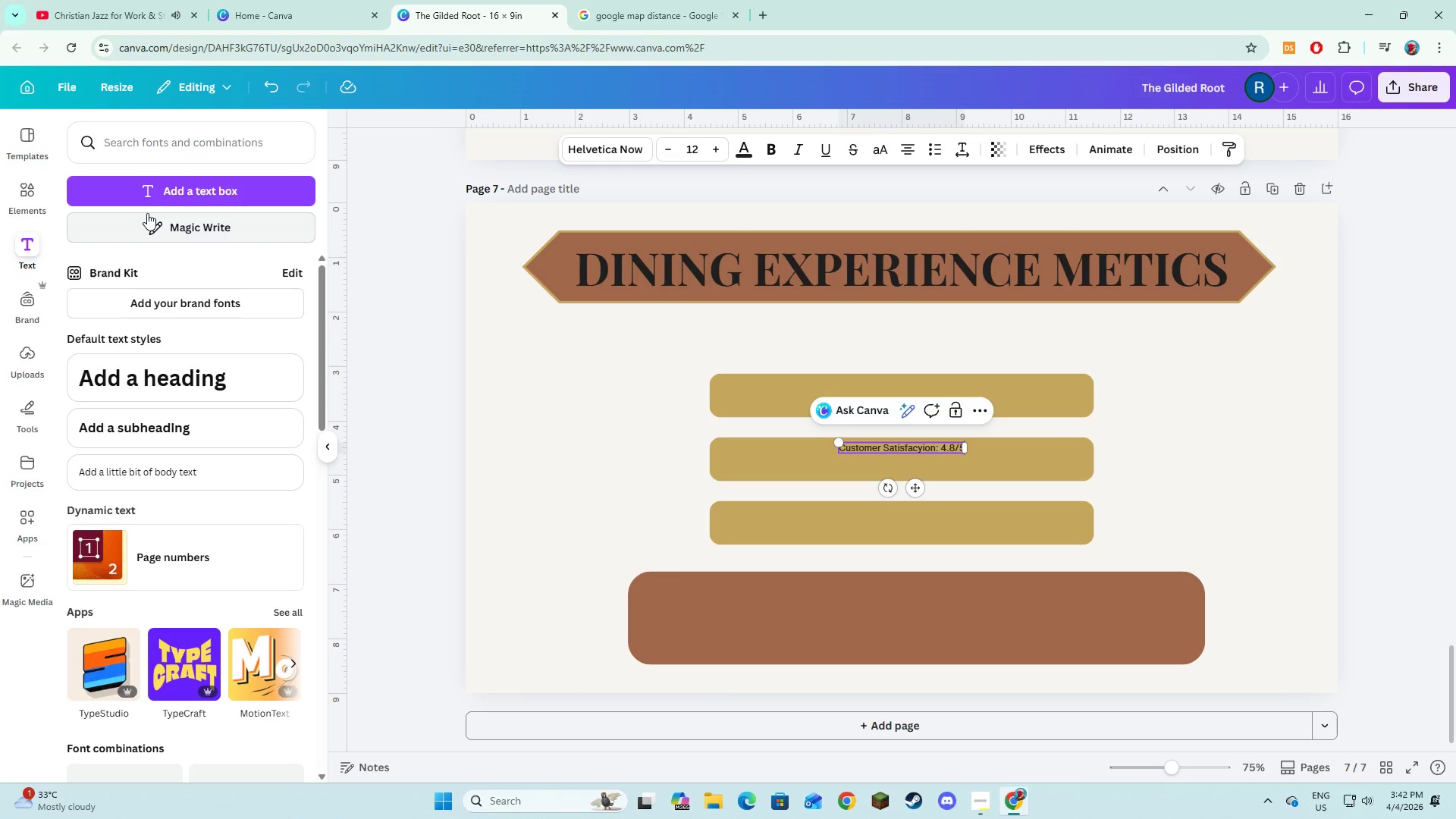 
key(Control+A)
 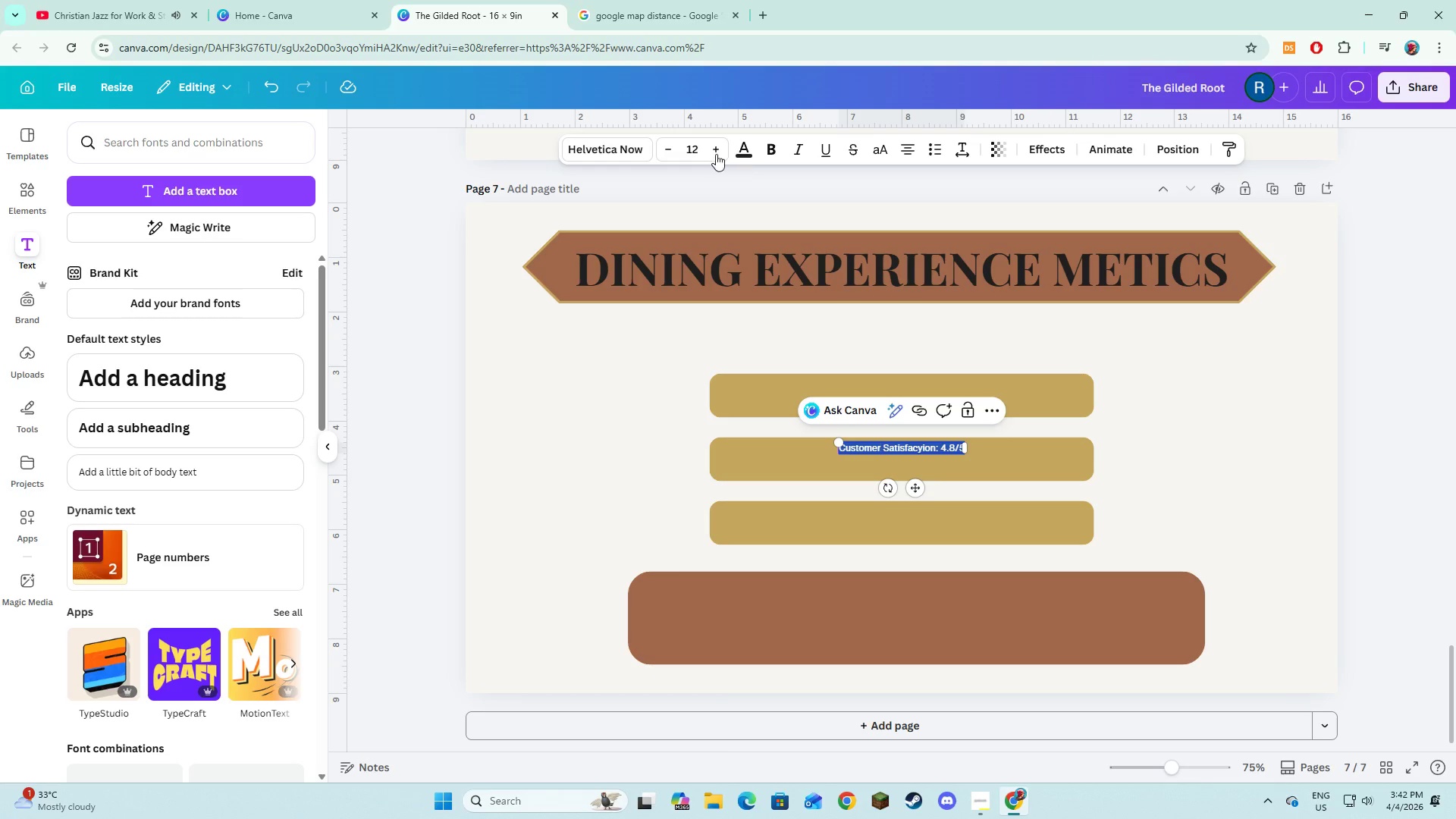 
double_click([714, 151])
 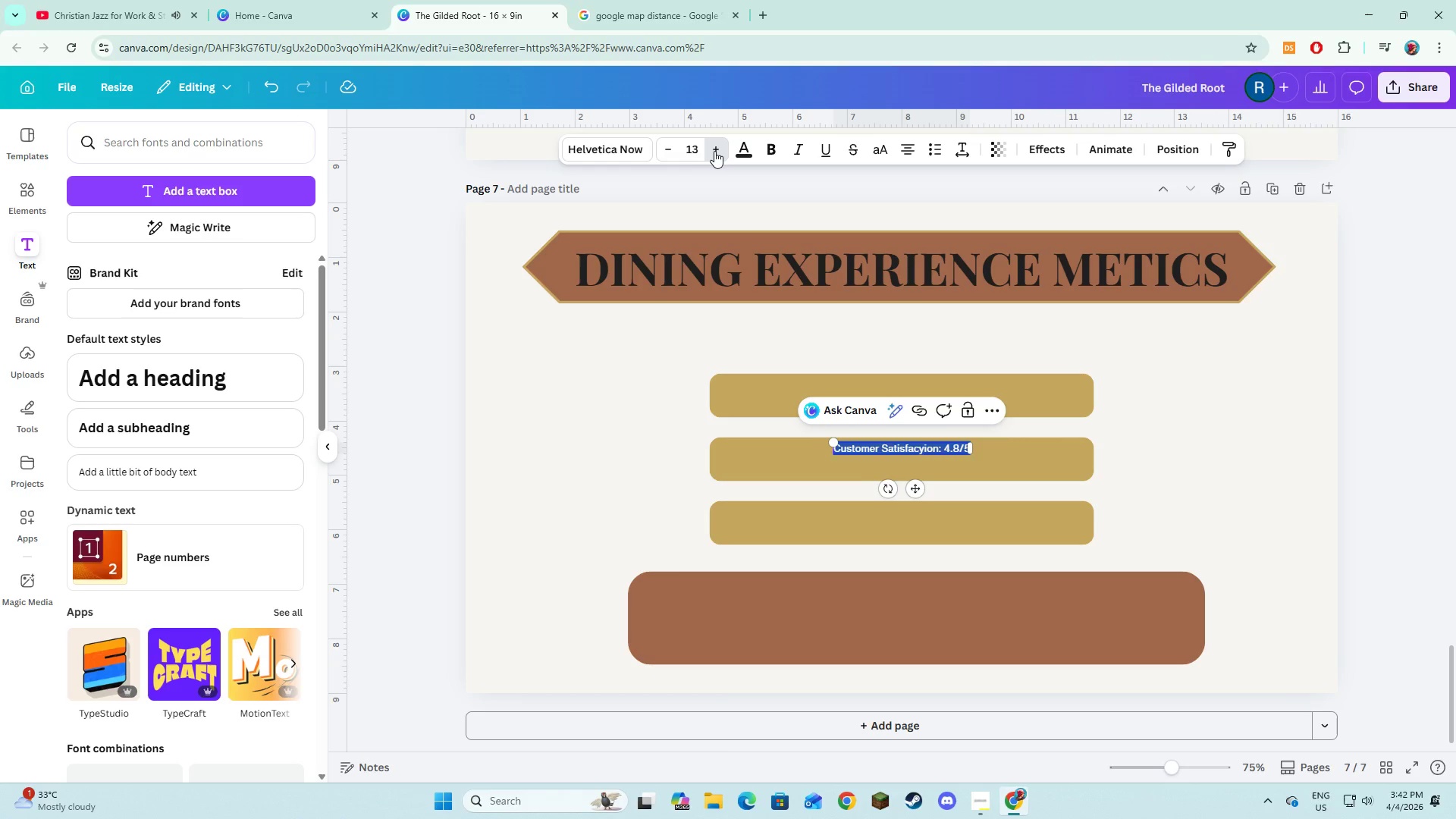 
triple_click([714, 151])
 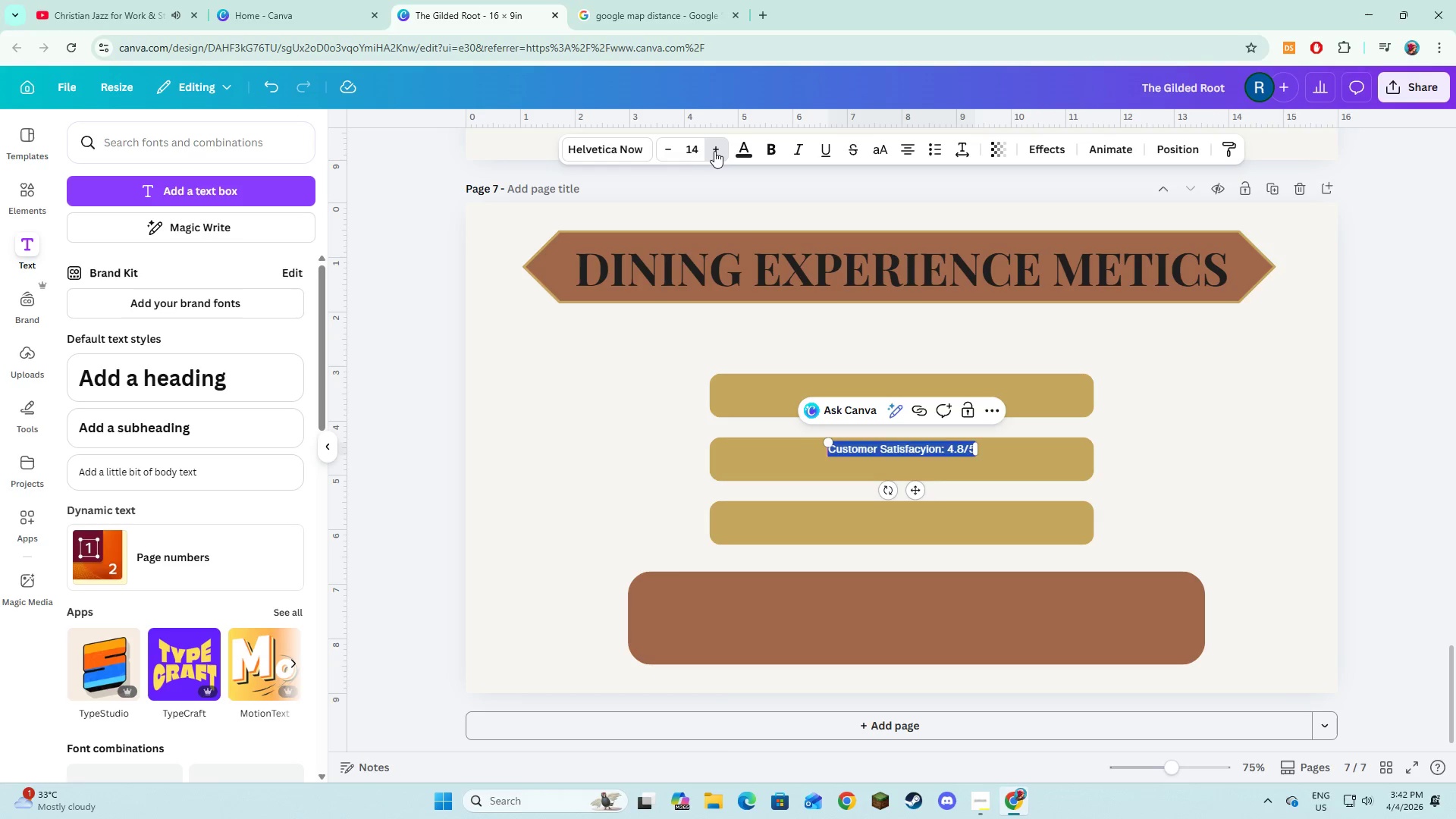 
triple_click([714, 151])
 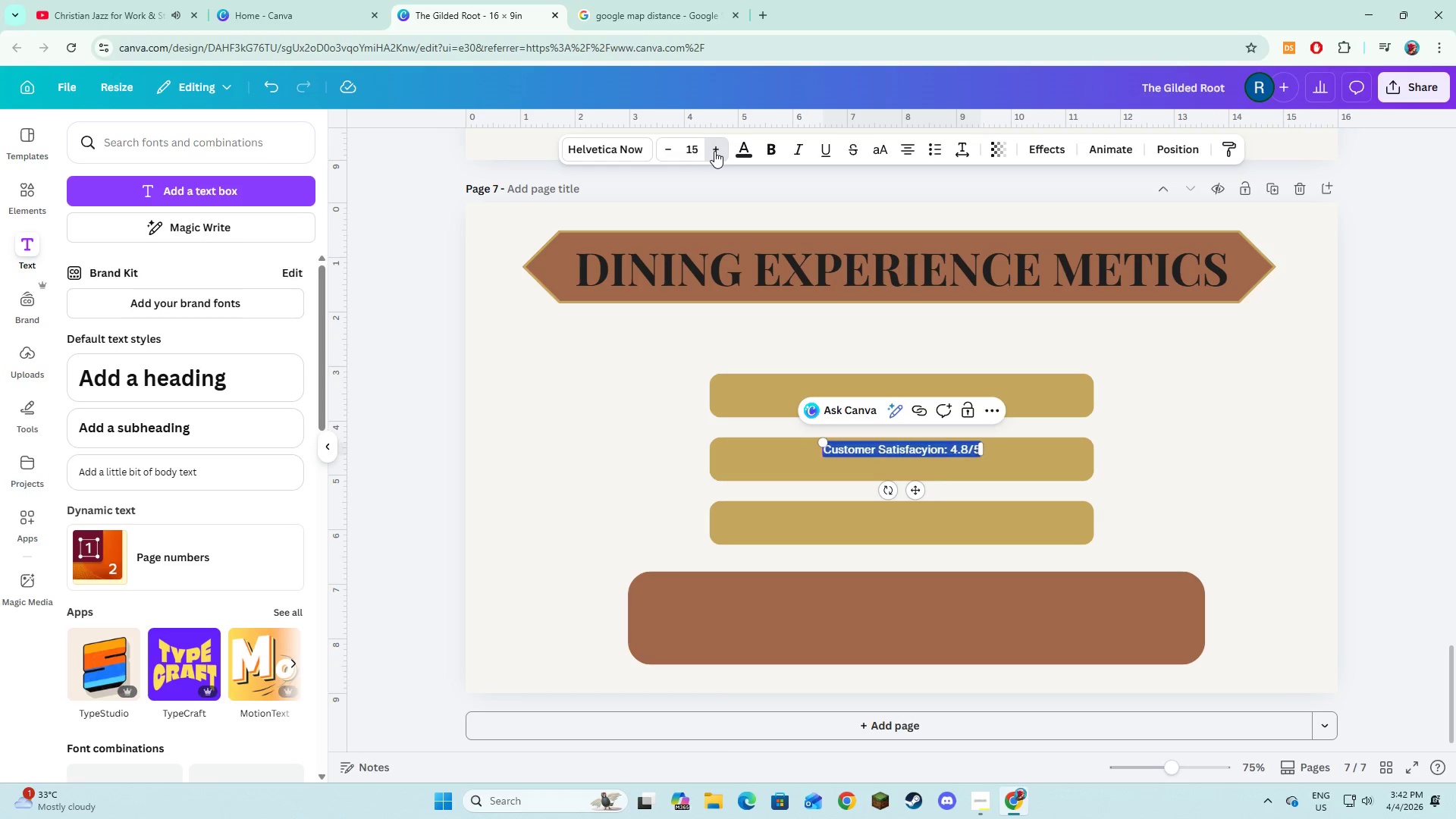 
triple_click([714, 151])
 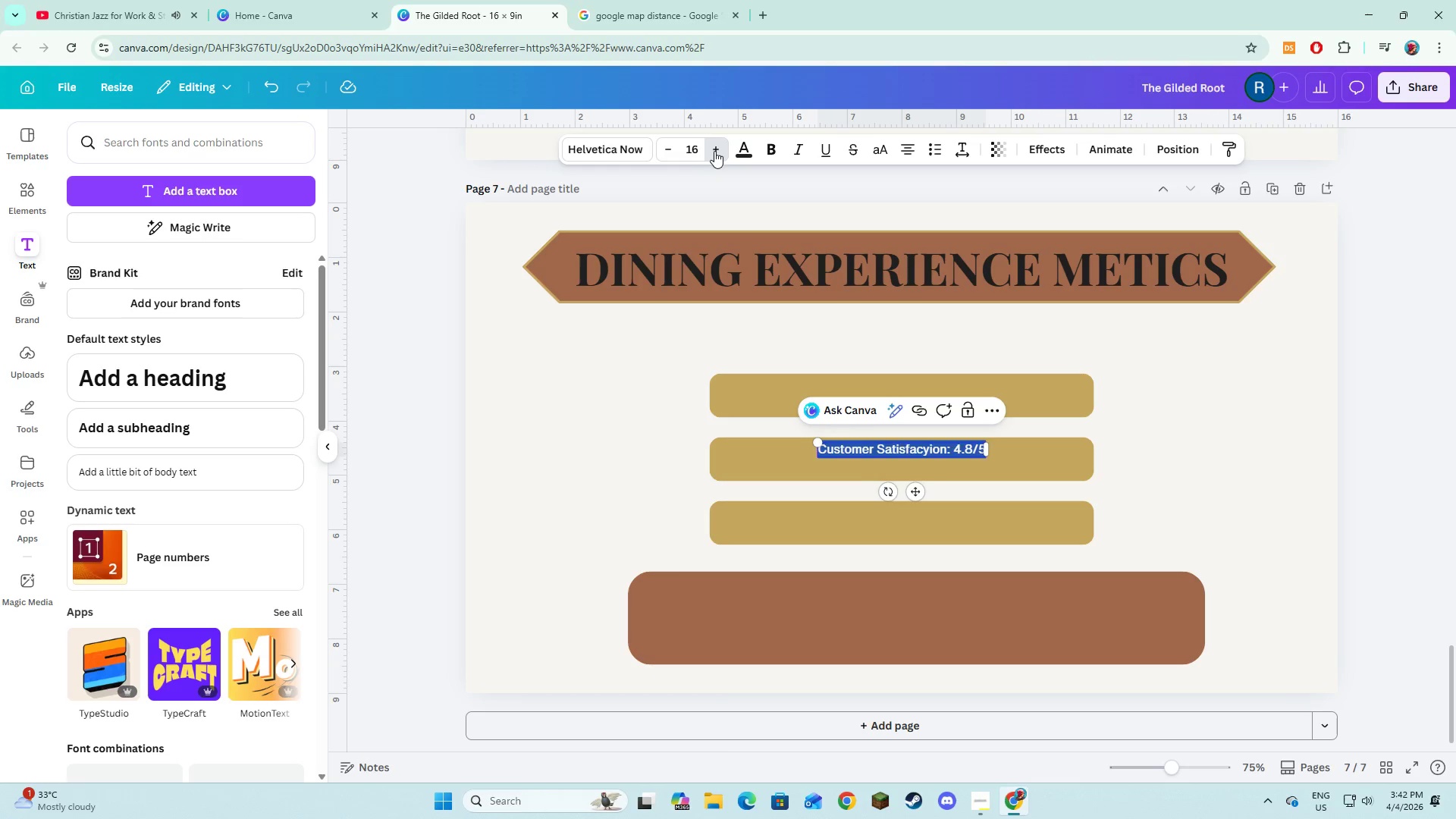 
triple_click([714, 151])
 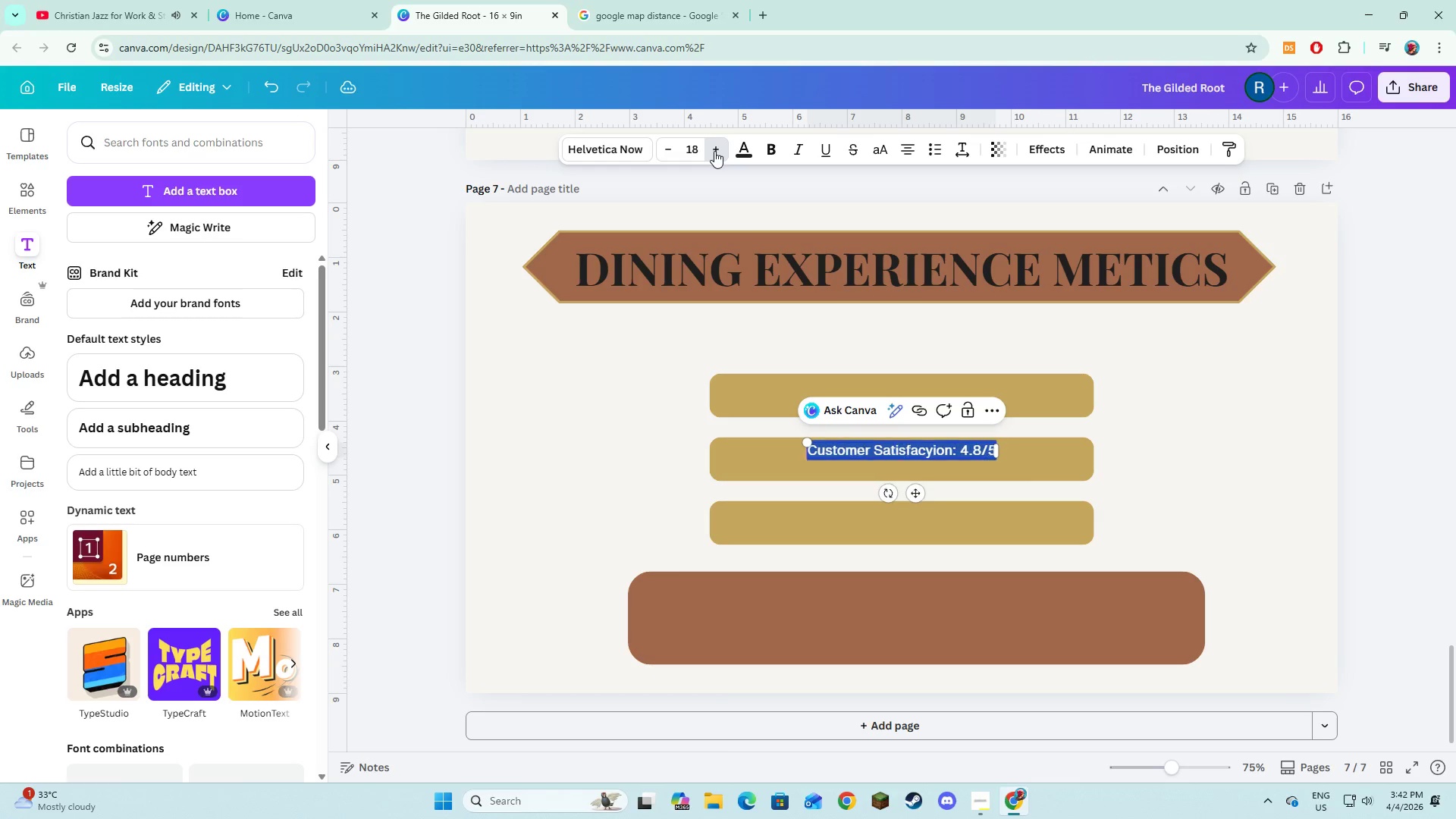 
triple_click([714, 151])
 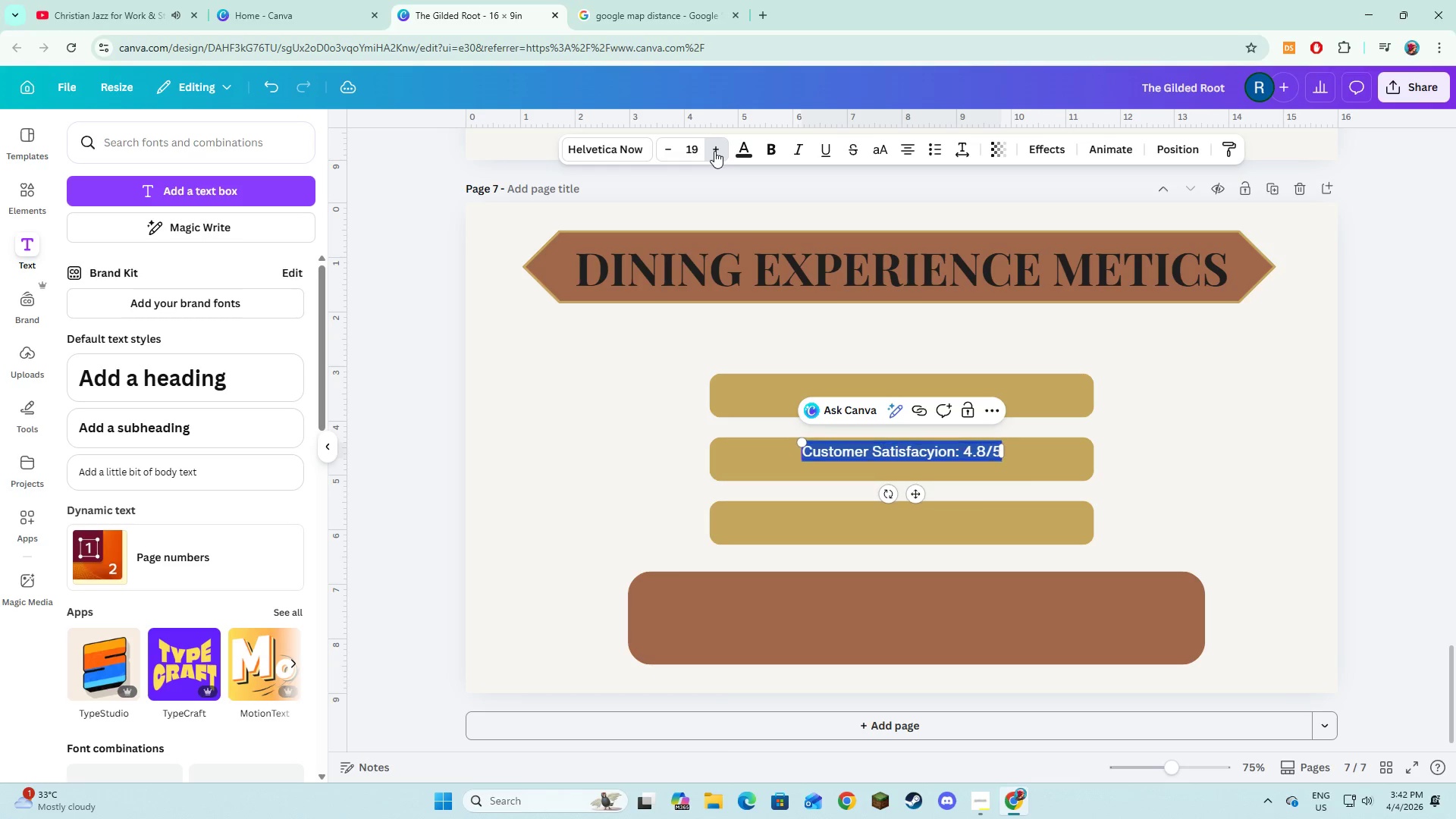 
triple_click([714, 151])
 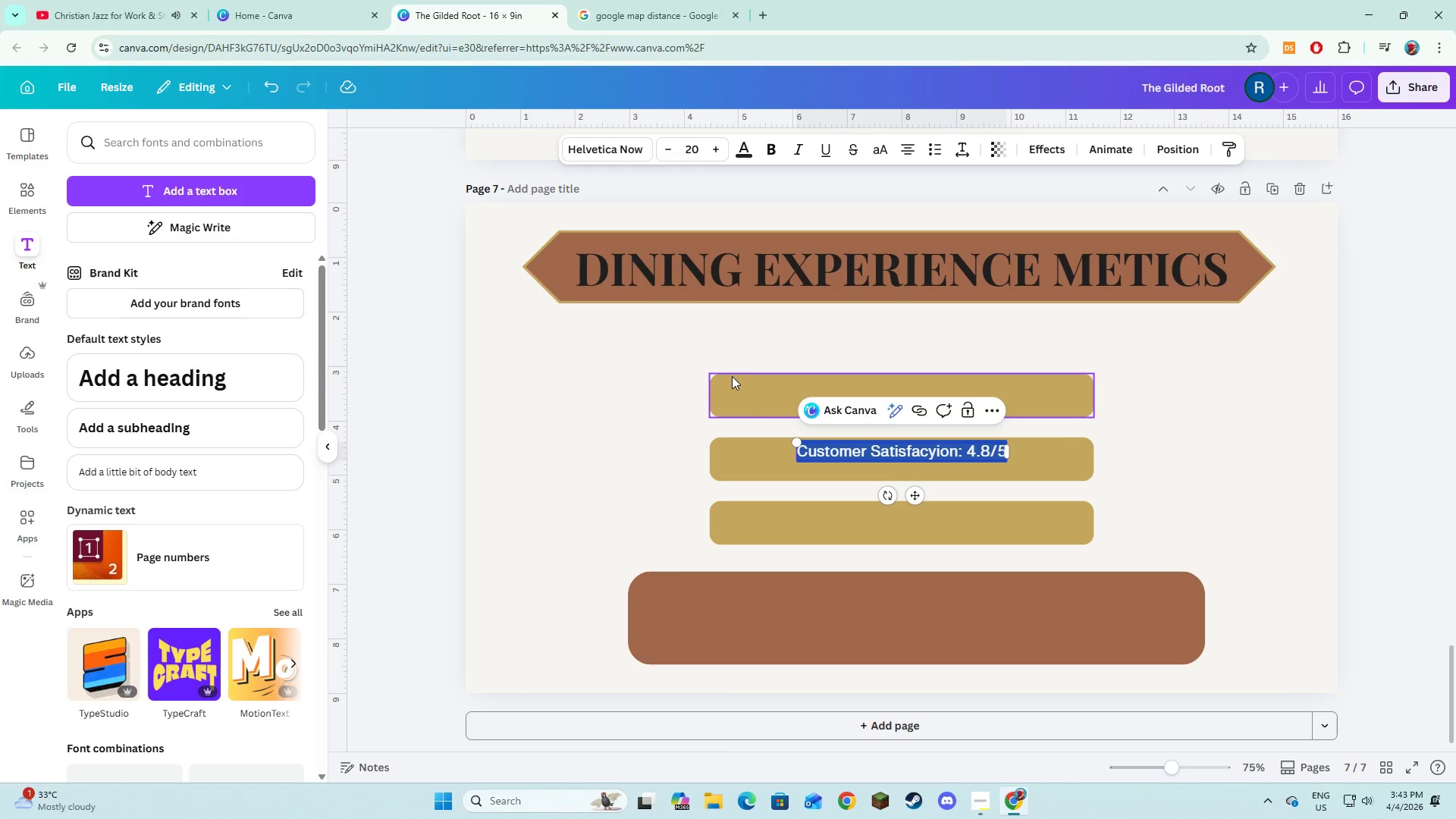 
left_click([758, 434])
 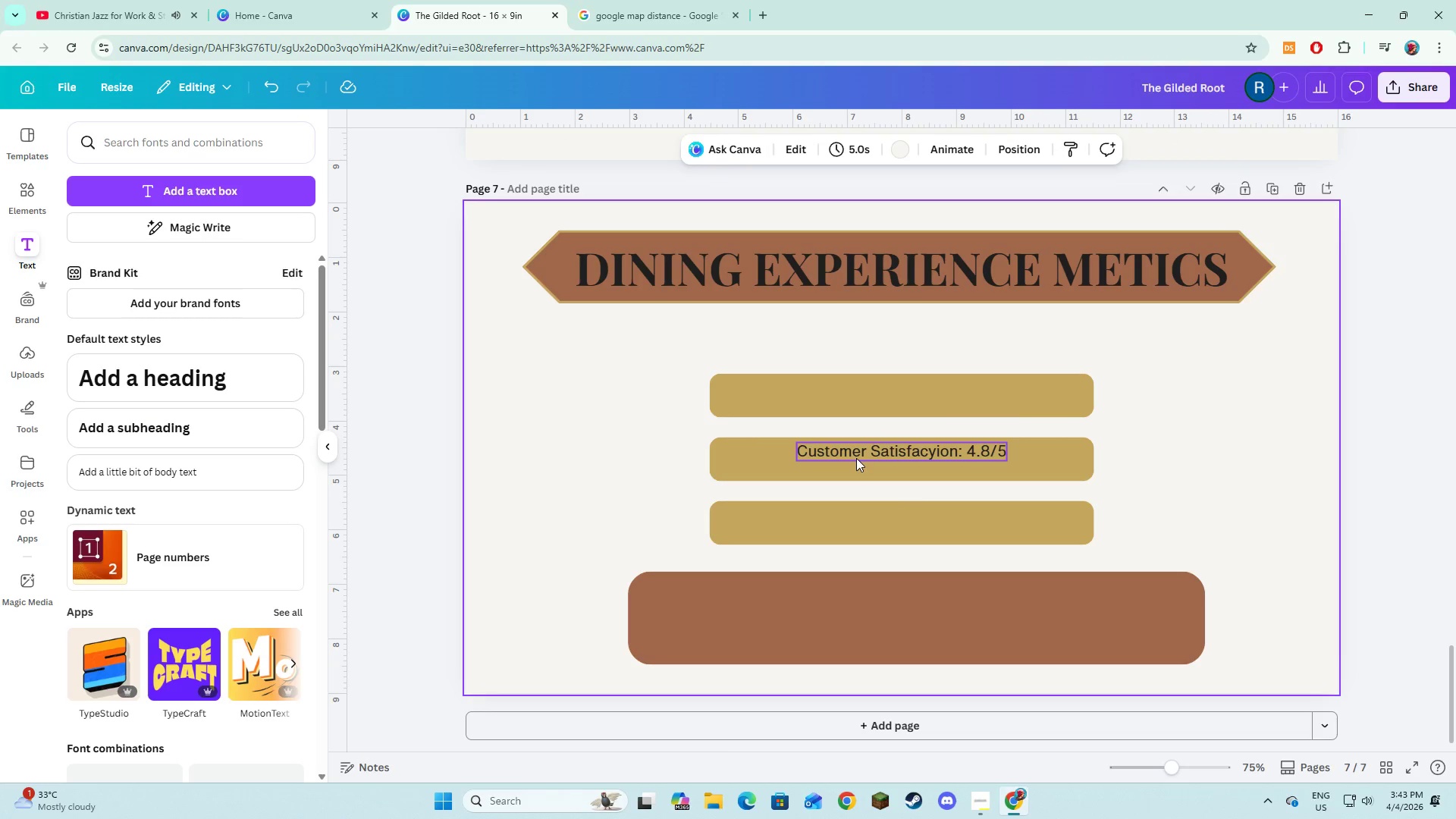 
left_click([856, 458])
 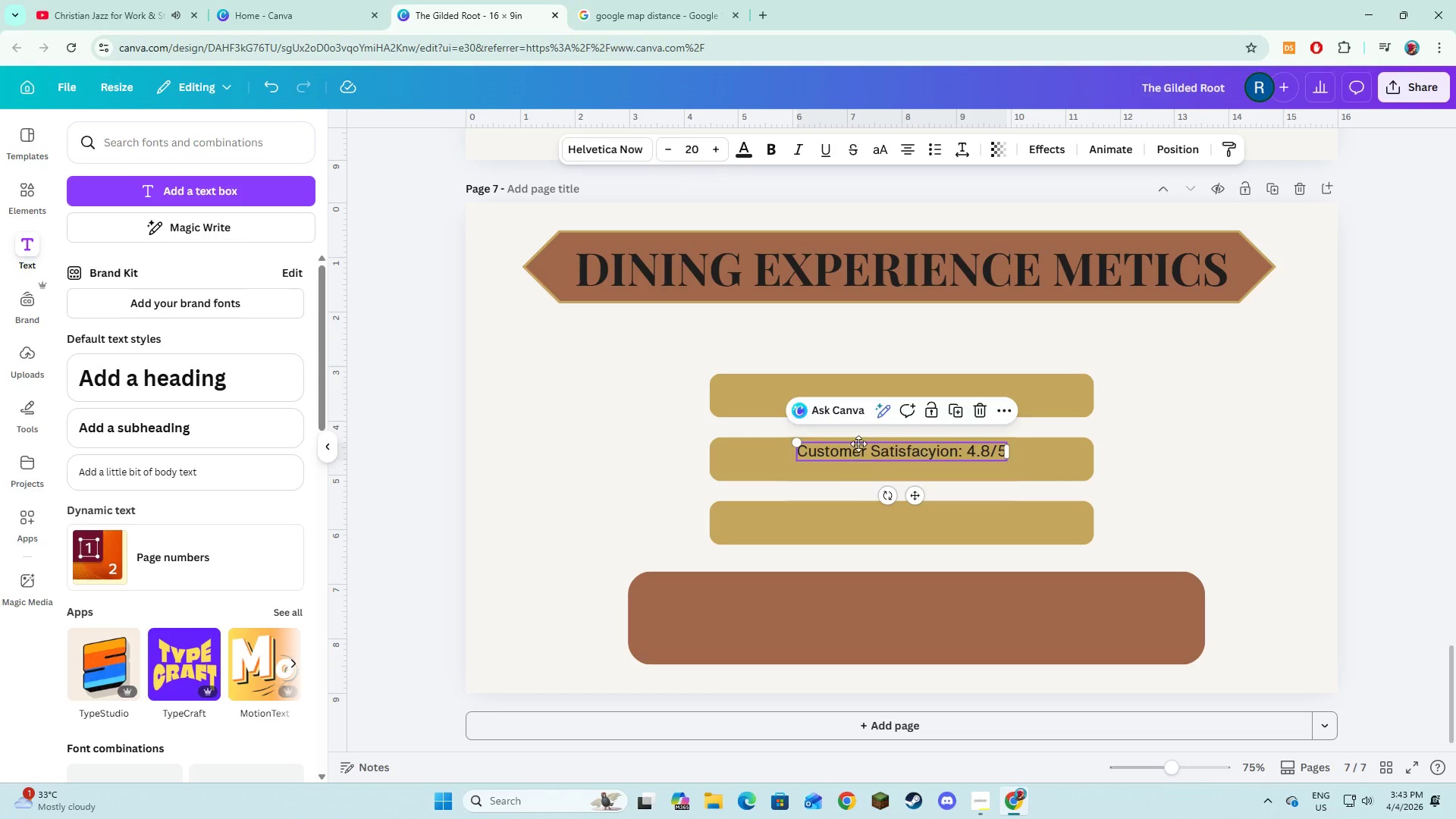 
left_click_drag(start_coordinate=[858, 455], to_coordinate=[858, 400])
 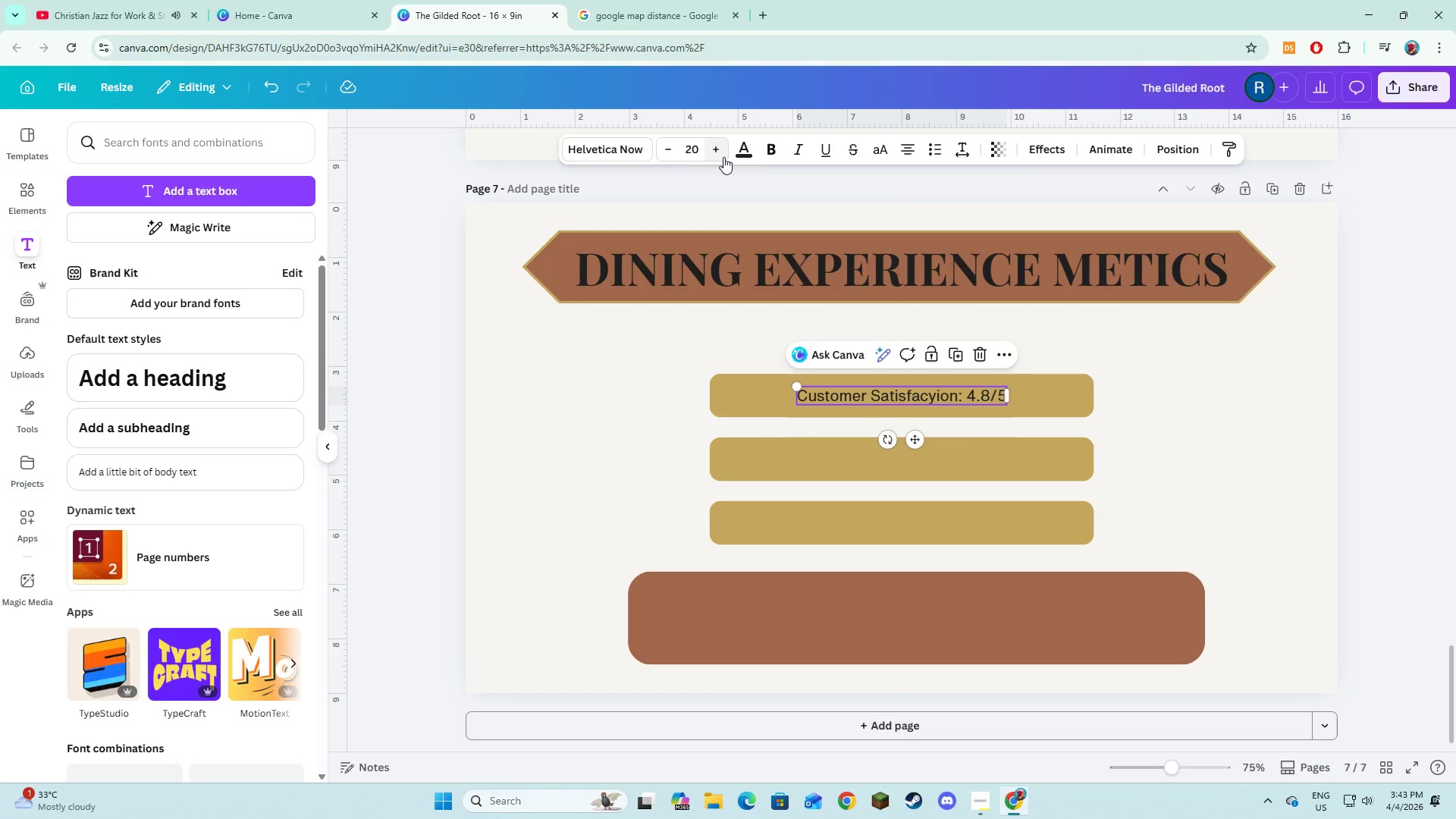 
double_click([723, 157])
 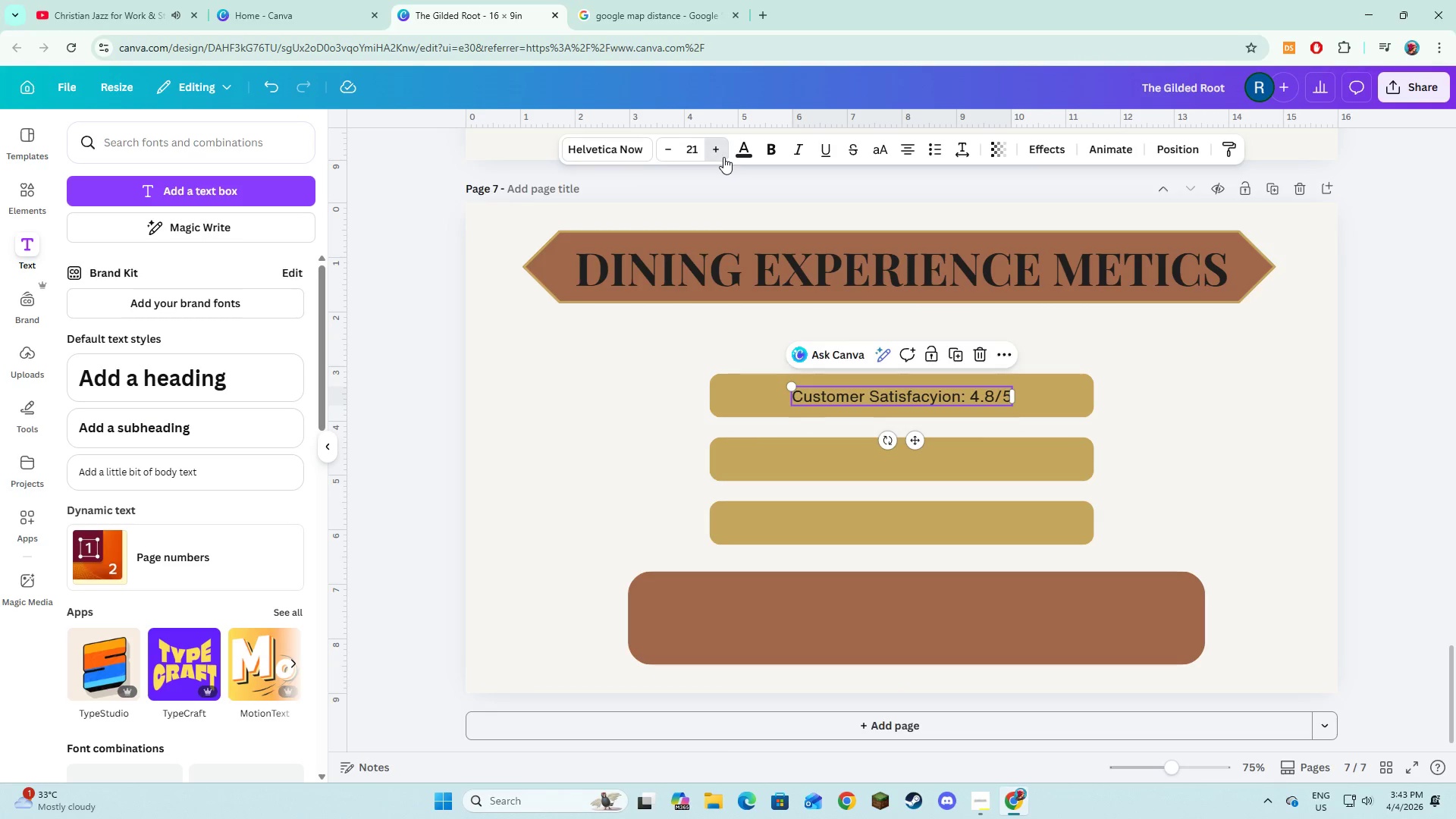 
triple_click([723, 157])
 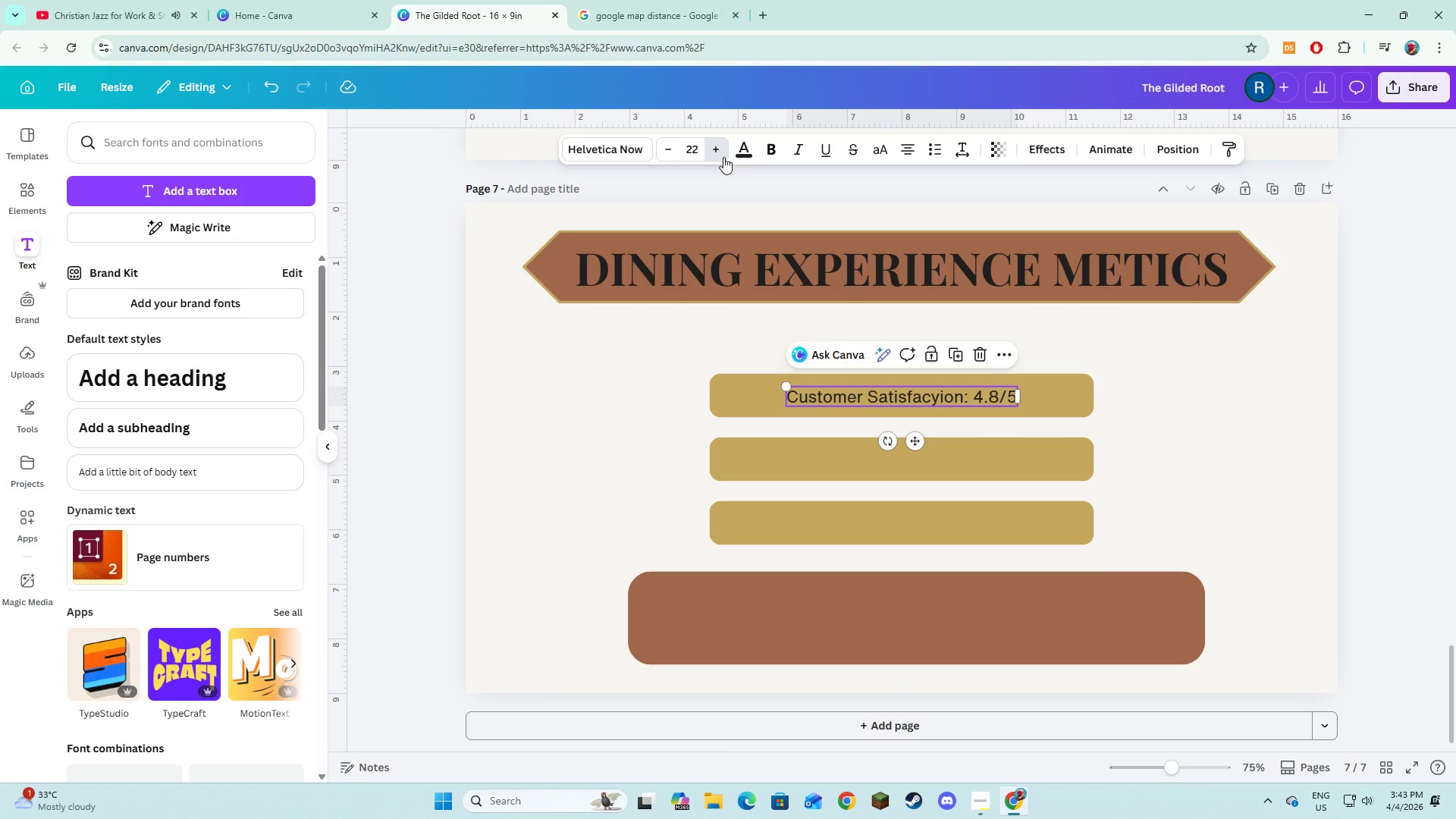 
triple_click([723, 157])
 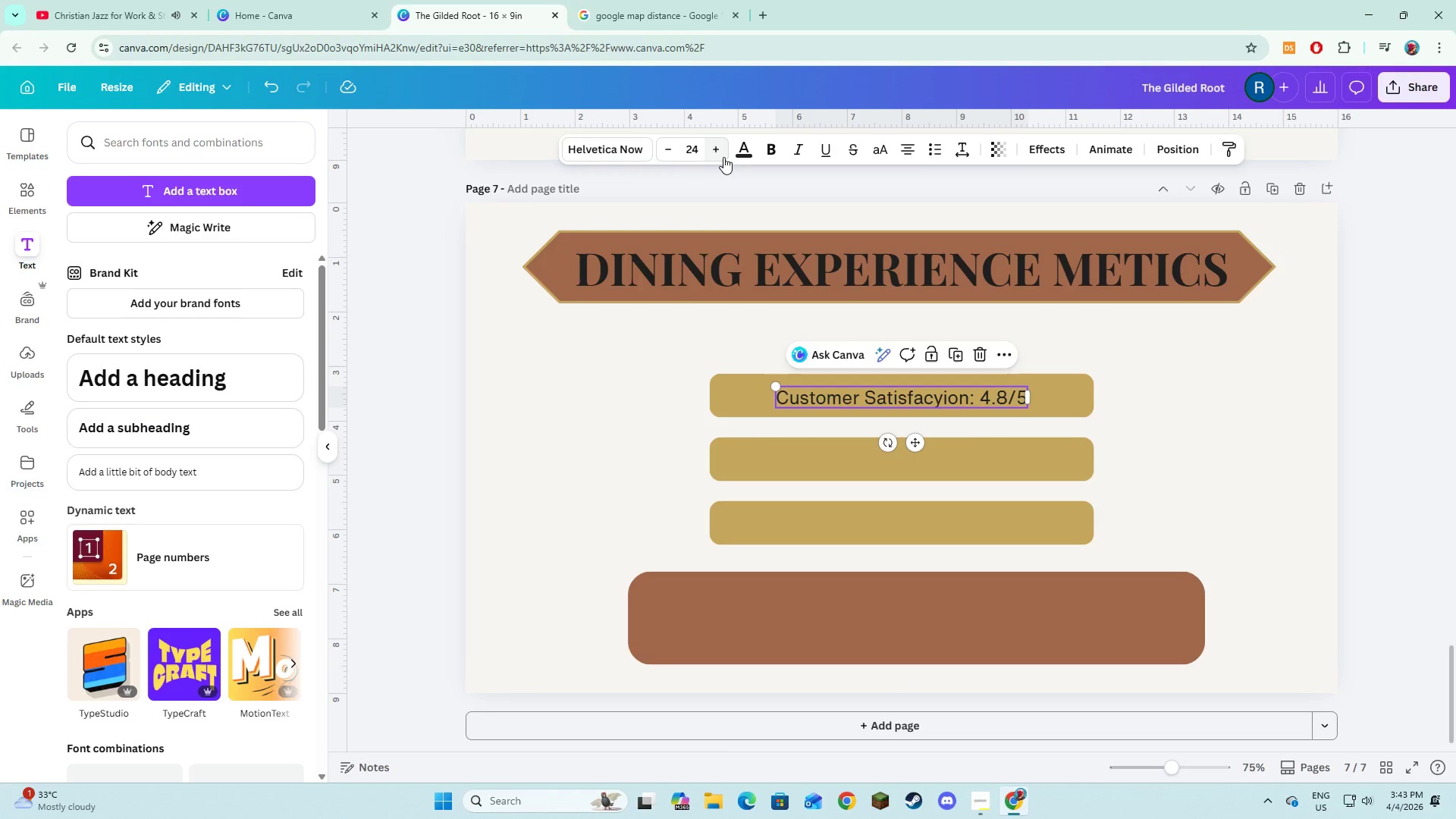 
left_click([723, 157])
 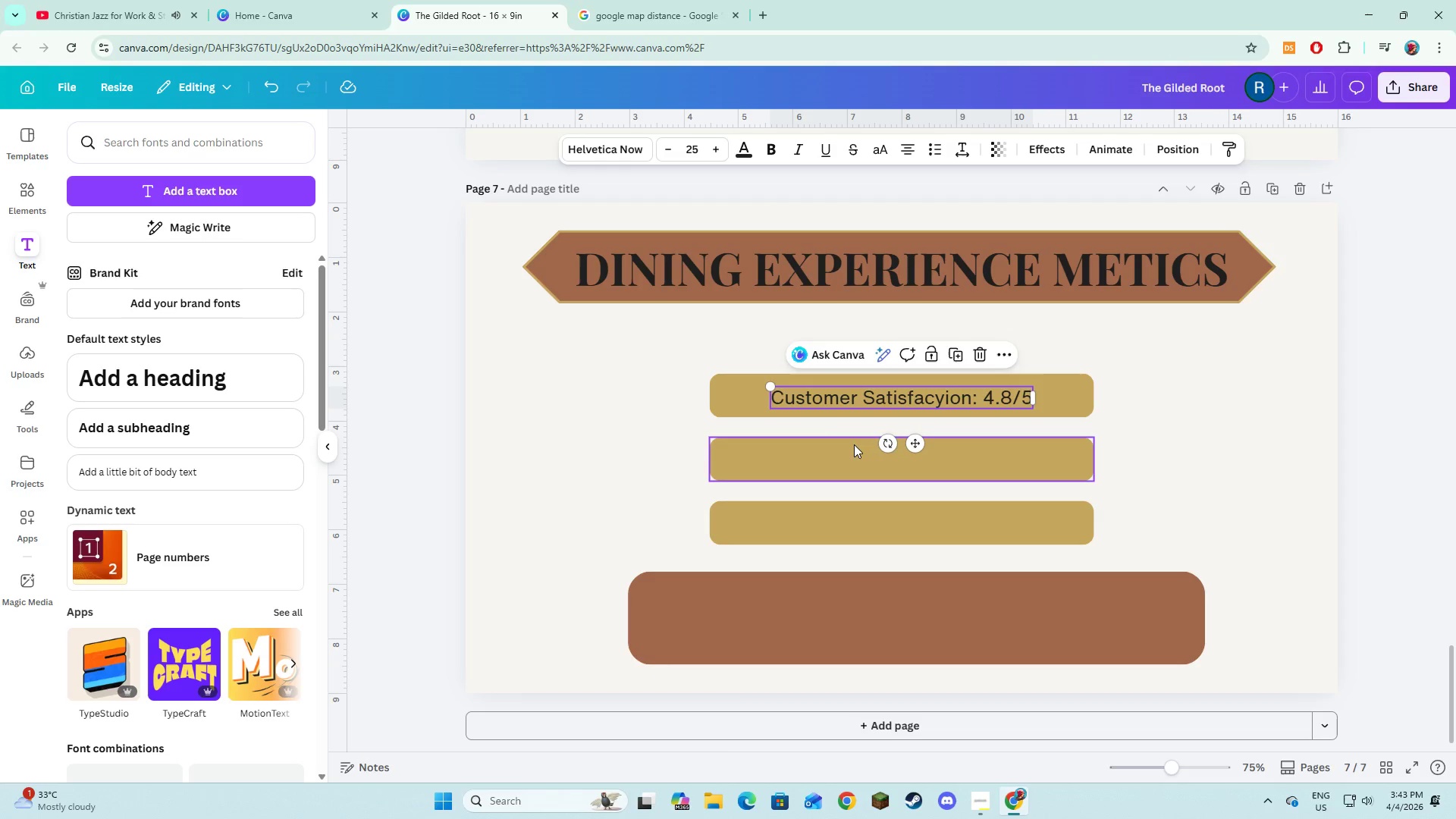 
left_click([838, 480])
 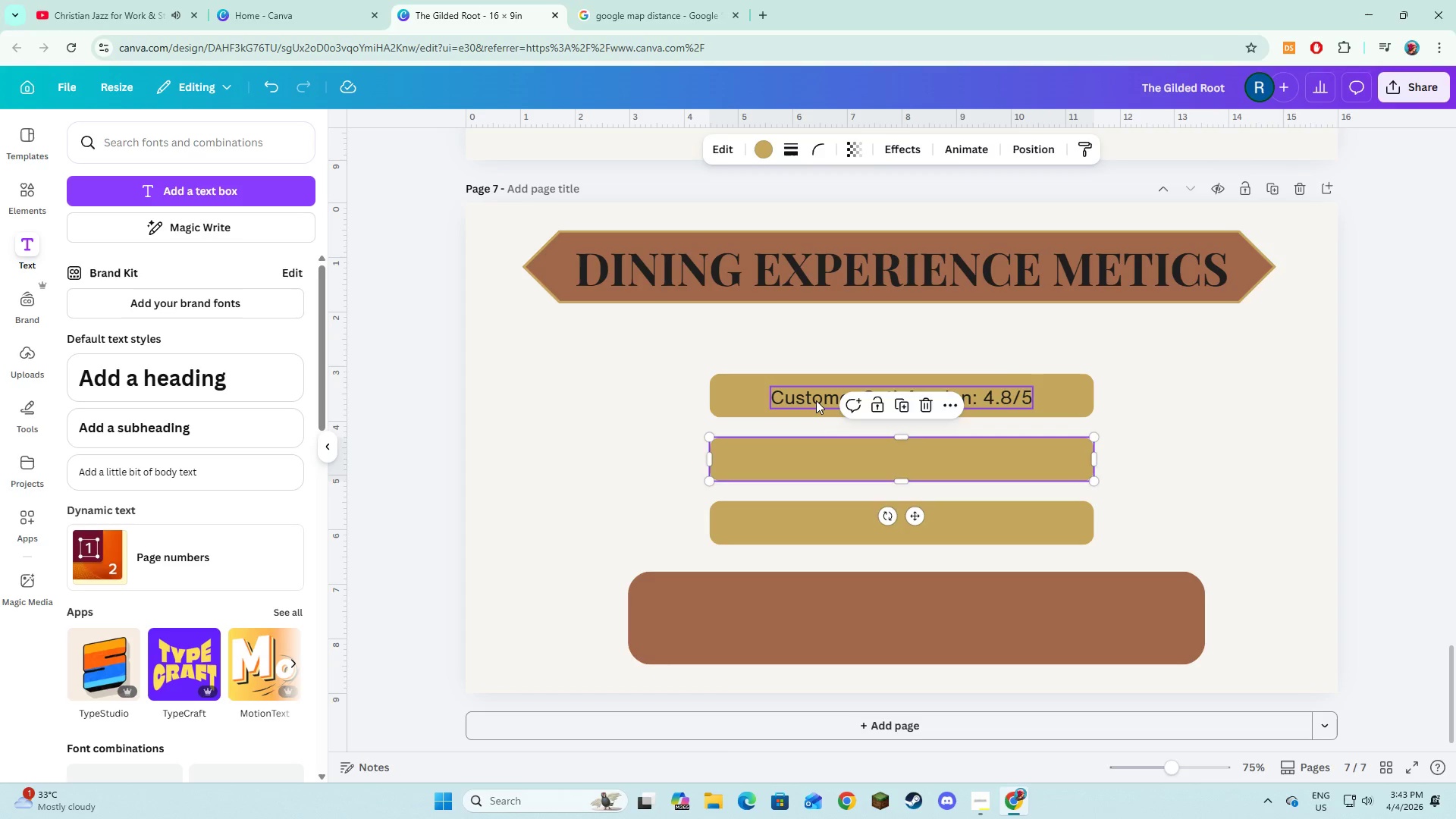 
left_click([816, 400])
 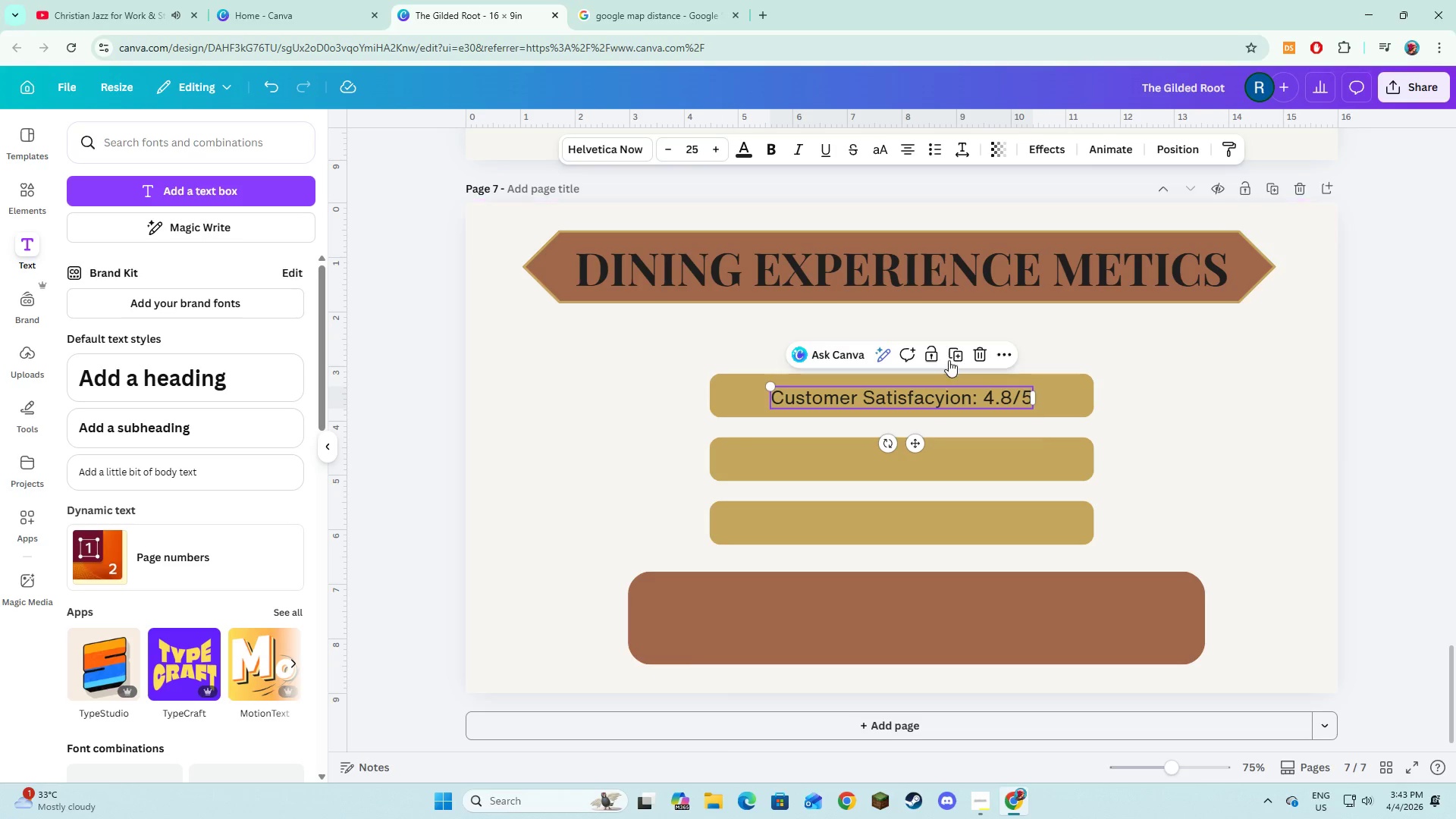 
left_click([955, 355])
 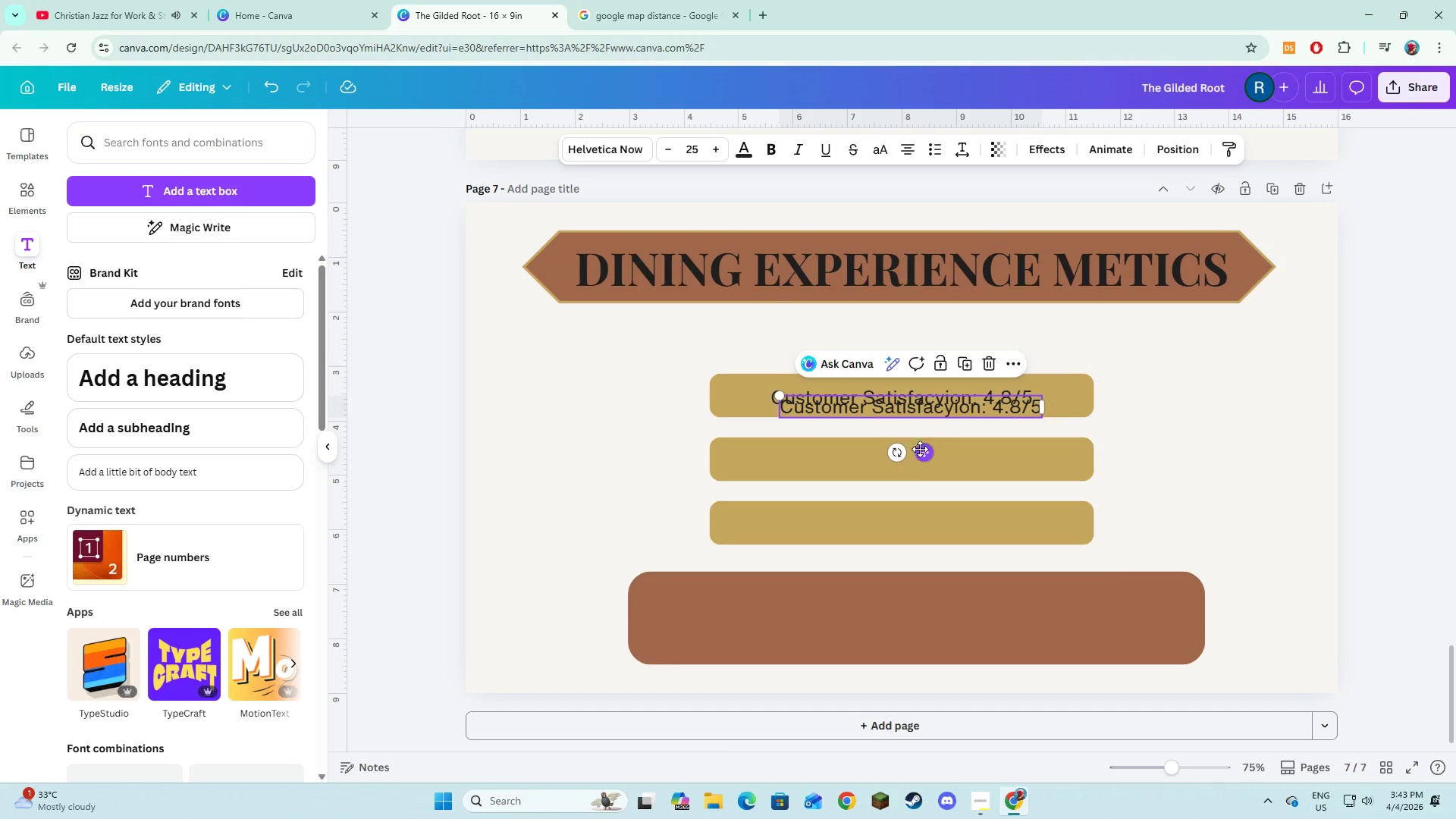 
left_click_drag(start_coordinate=[921, 450], to_coordinate=[916, 503])
 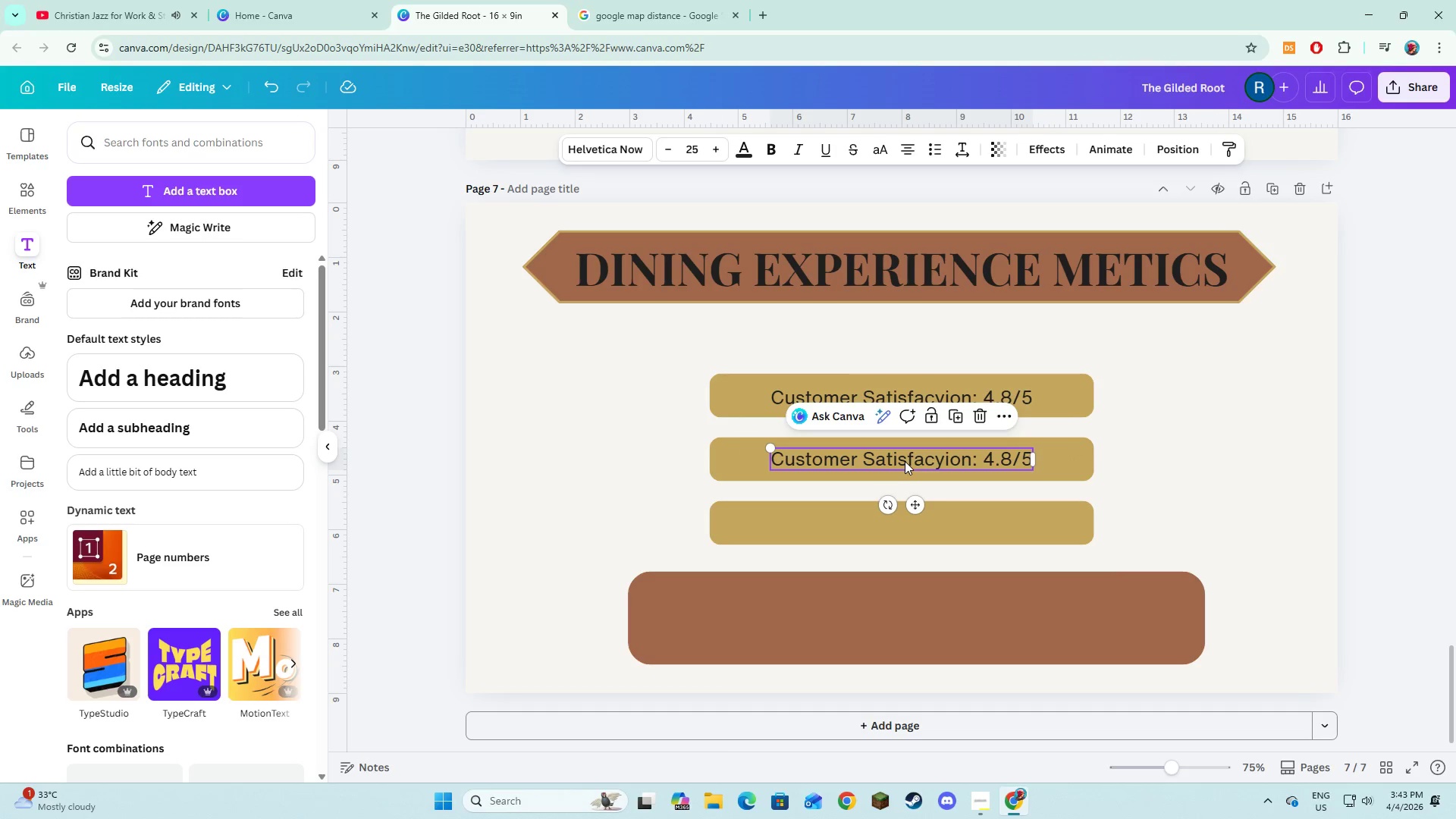 
left_click([905, 461])
 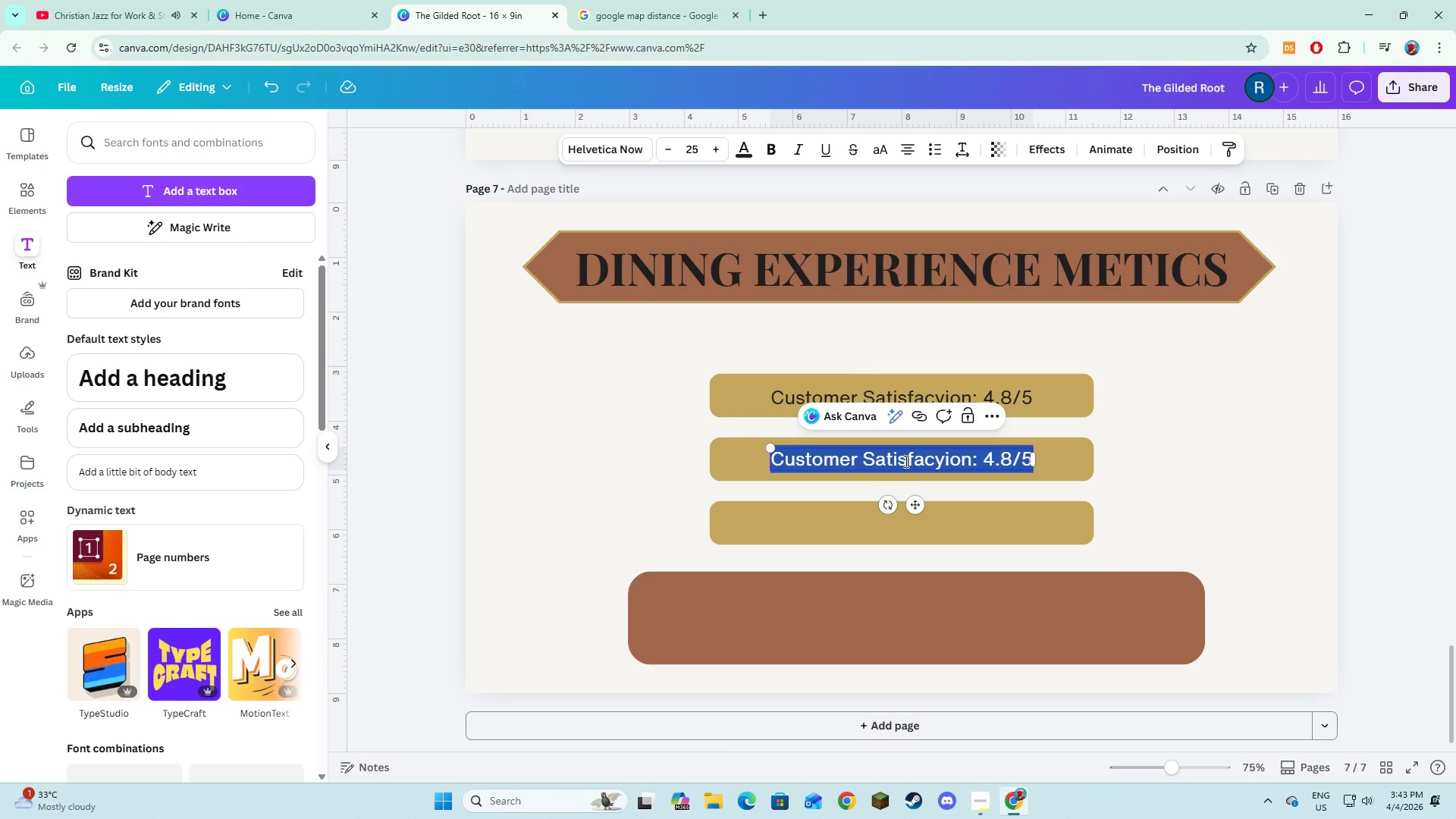 
type(Repeat Guests: 64 )
key(Backspace)
type(%)
 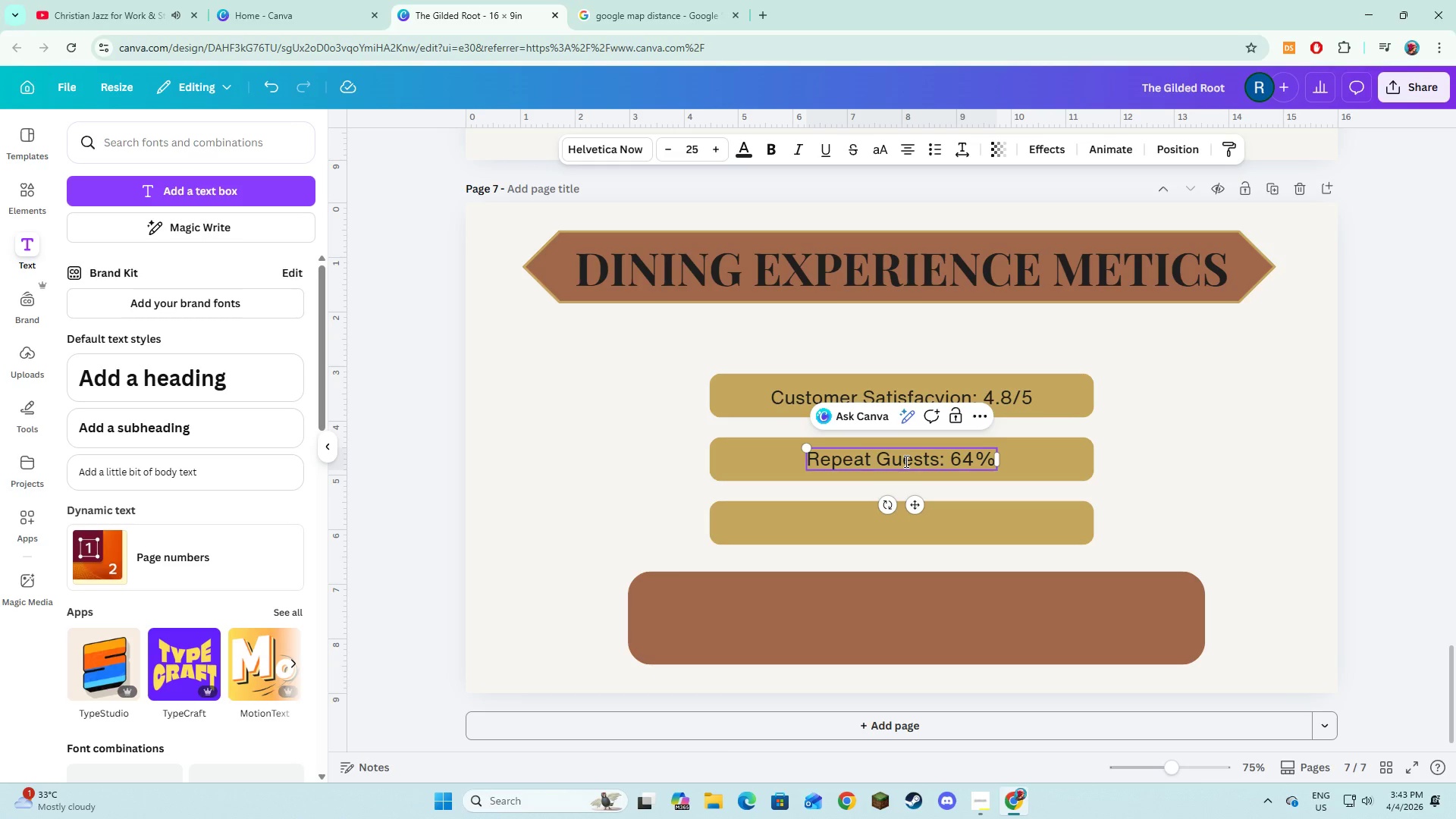 
left_click([936, 541])
 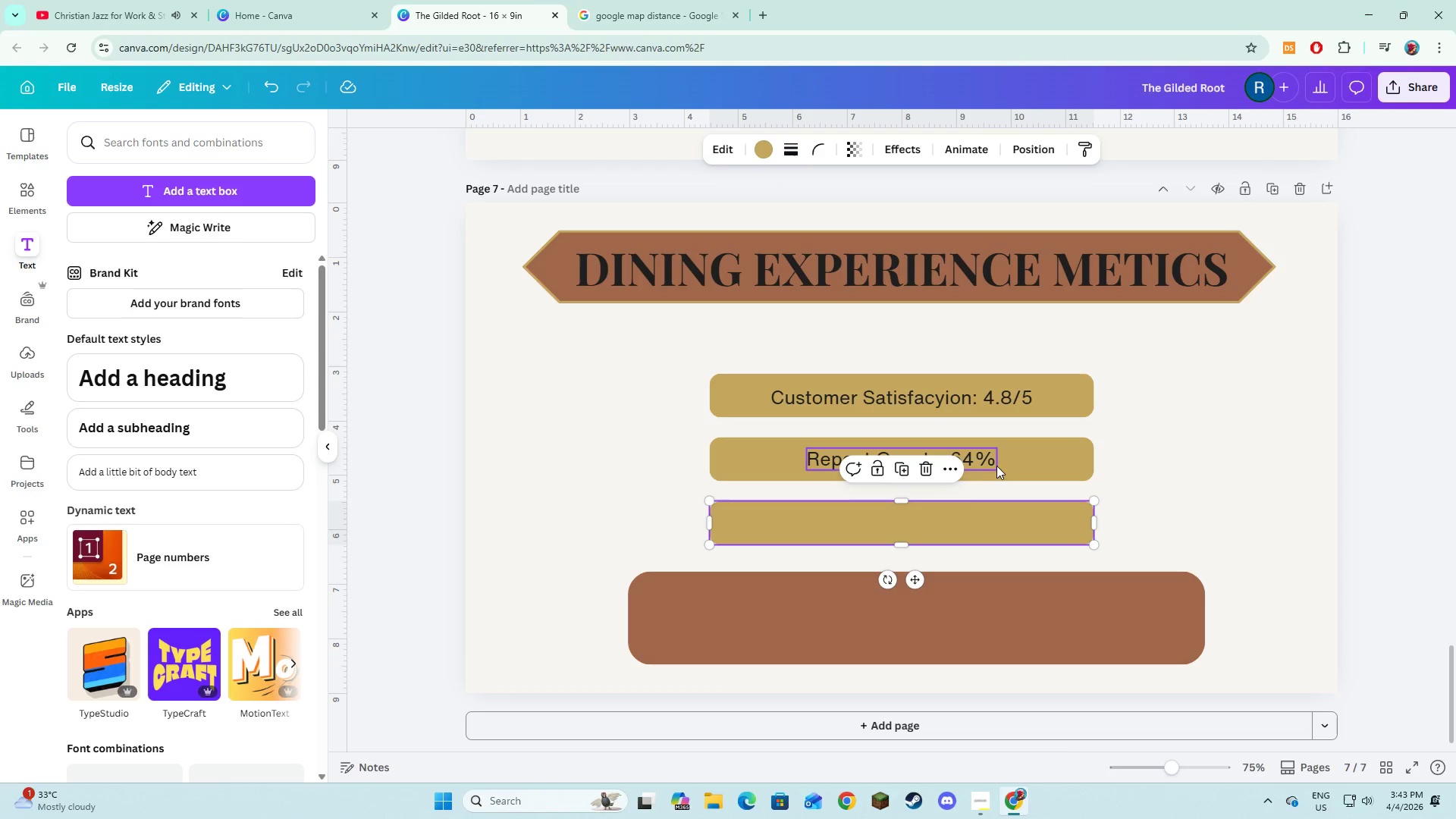 
left_click([993, 465])
 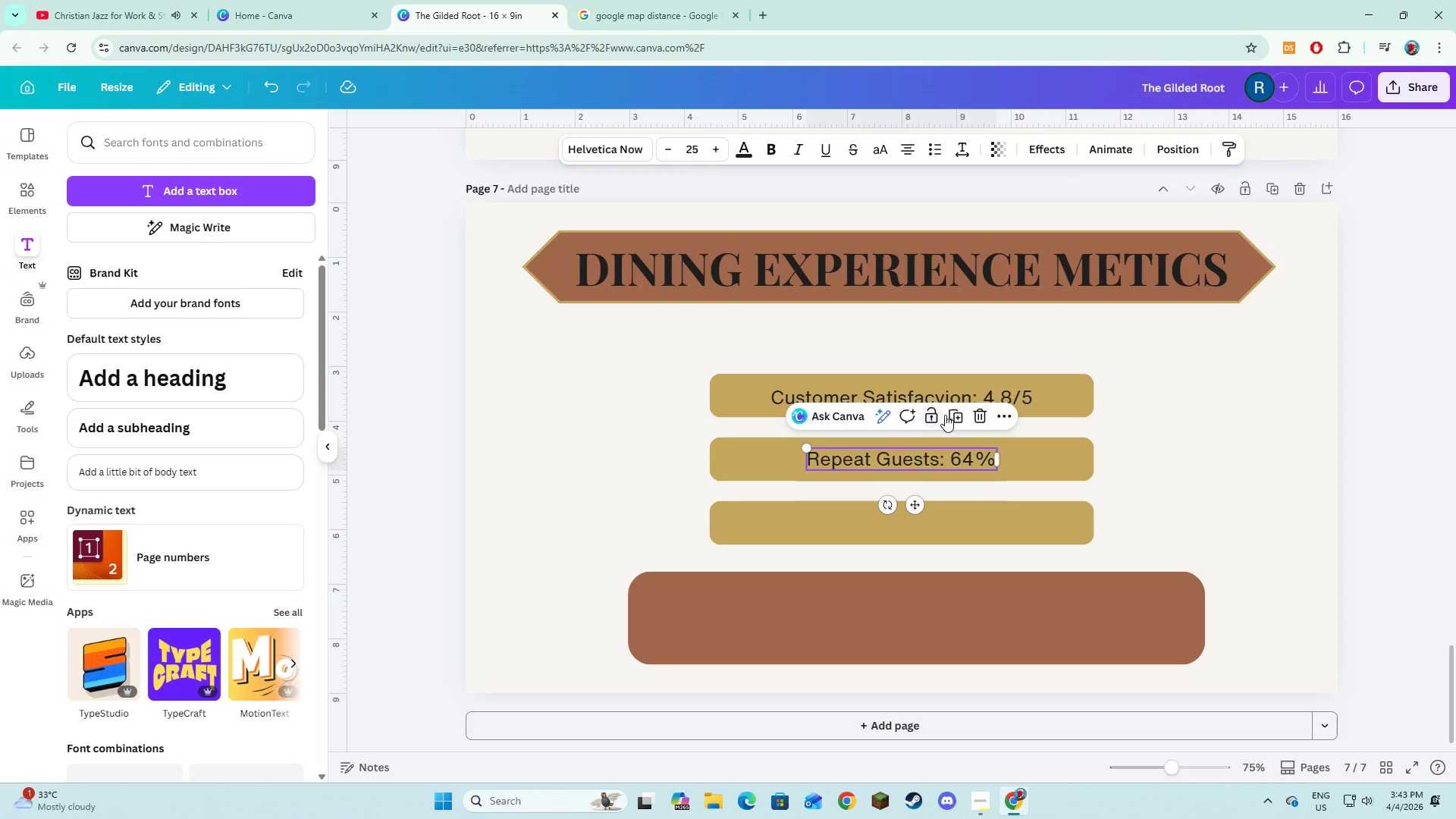 
left_click([947, 415])
 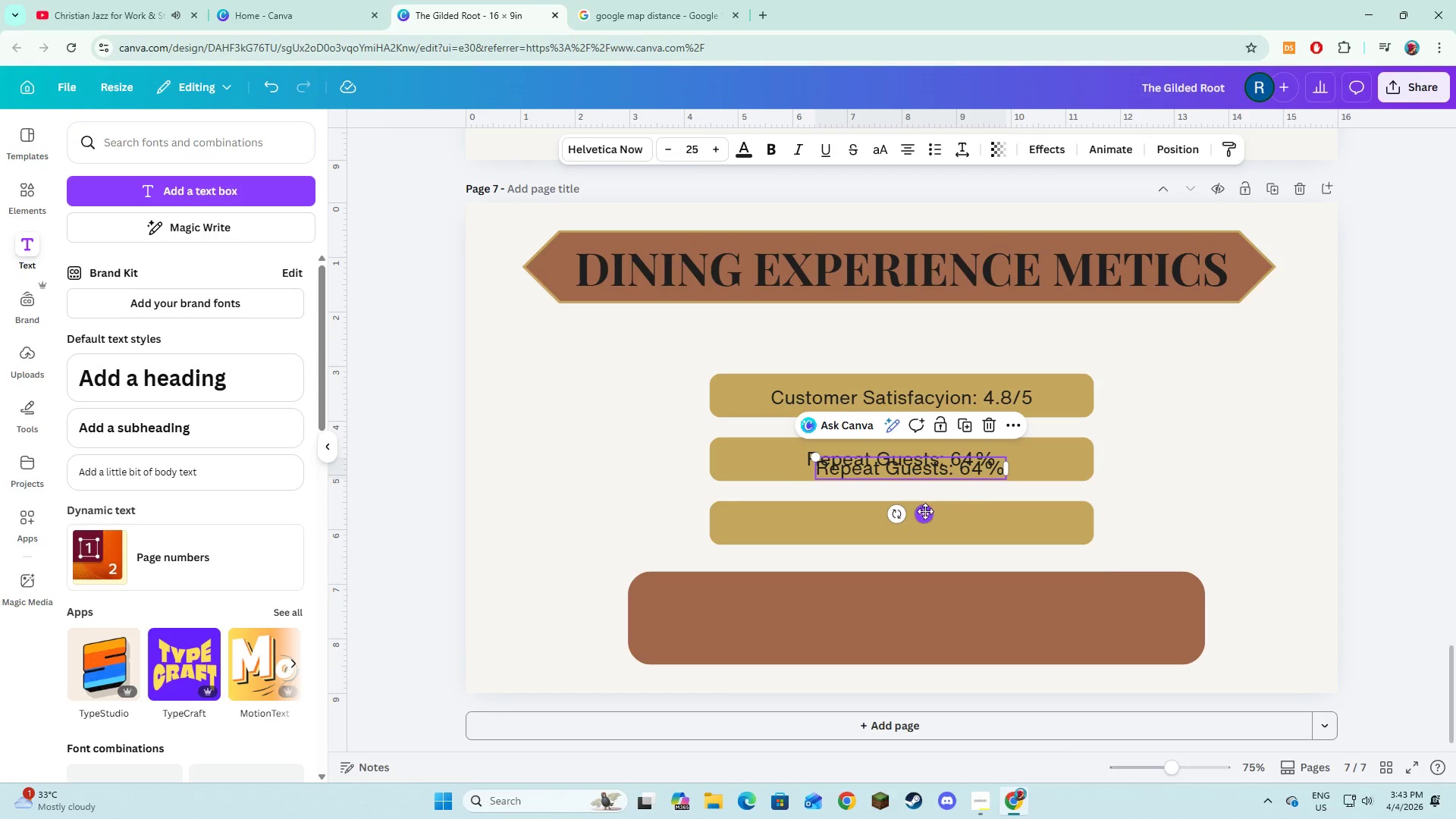 
left_click_drag(start_coordinate=[921, 513], to_coordinate=[914, 568])
 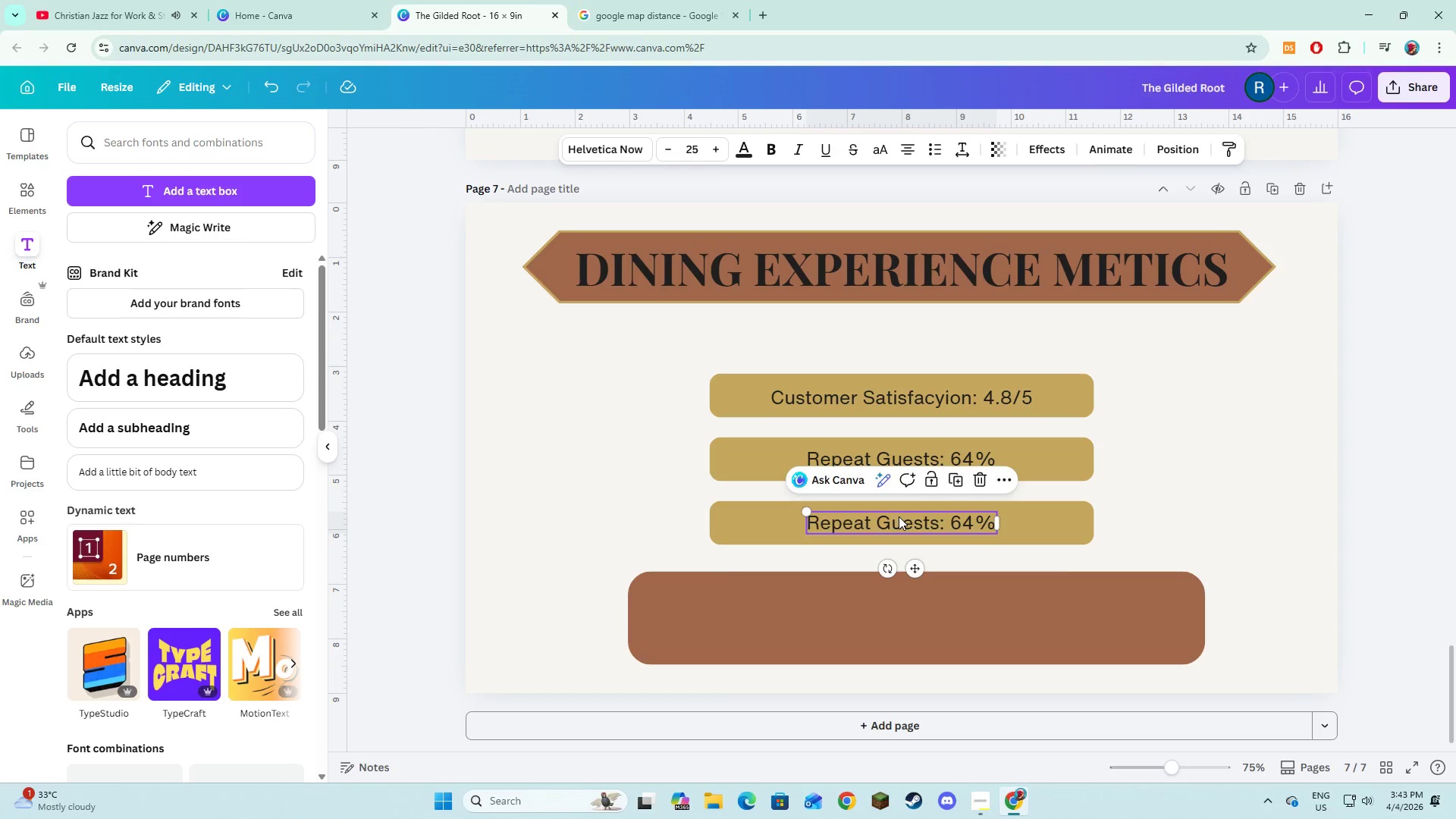 
left_click([899, 516])
 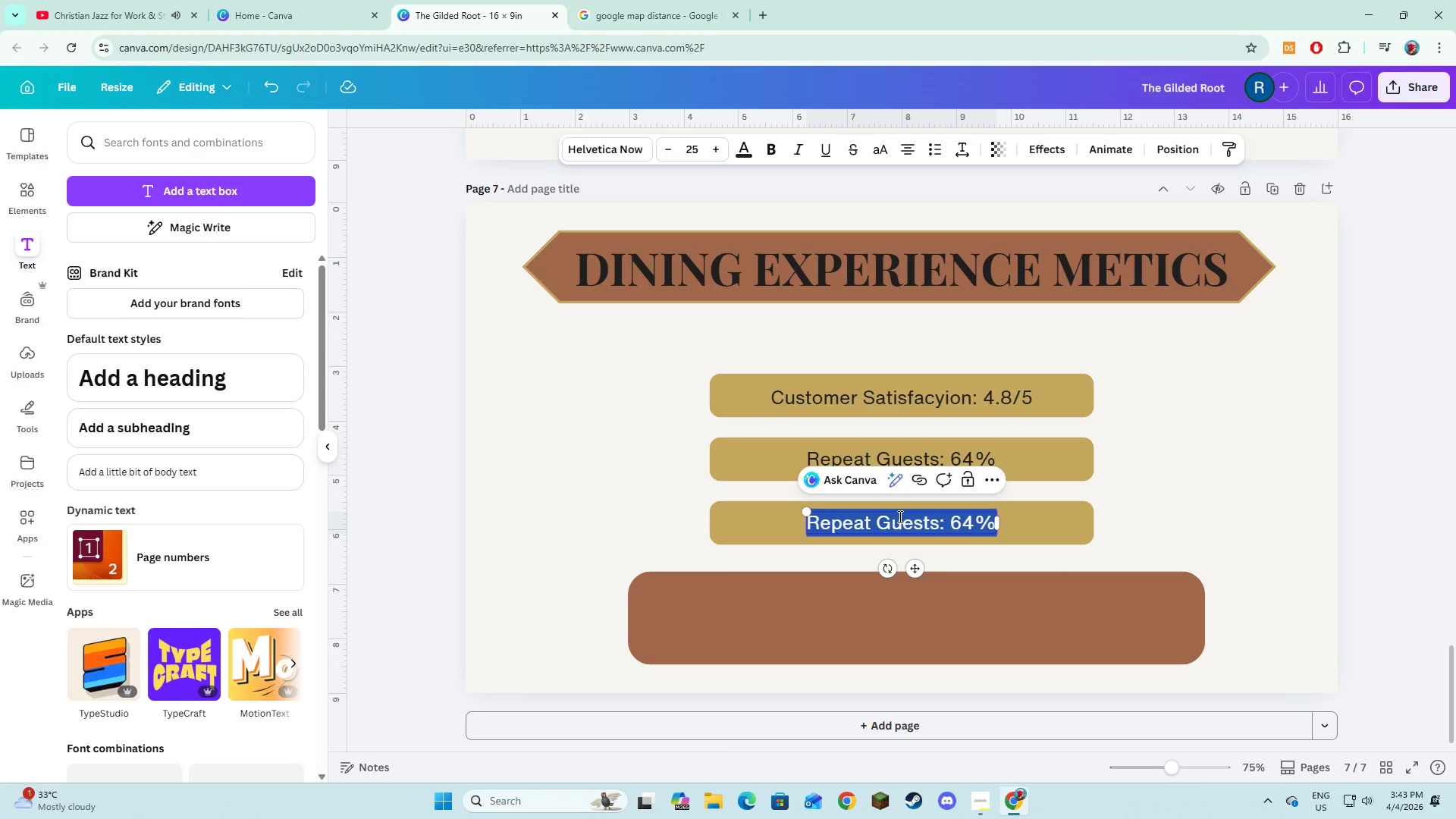 
type(Avergar )
key(Backspace)
key(Backspace)
type(e )
key(Backspace)
key(Backspace)
key(Backspace)
key(Backspace)
type(age Spend: )
 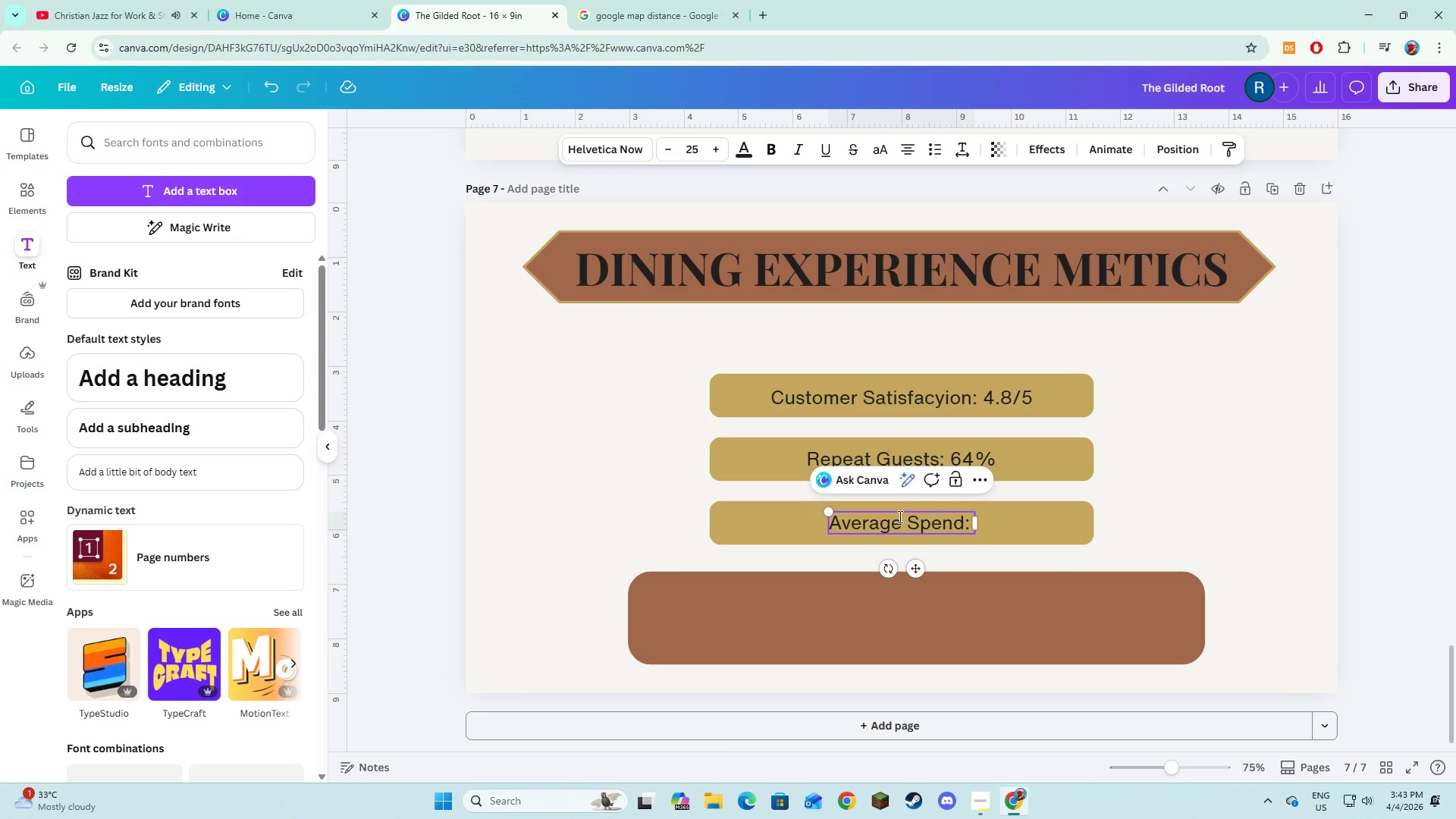 
type($2,500)
key(Backspace)
key(Backspace)
key(Backspace)
type(850)
 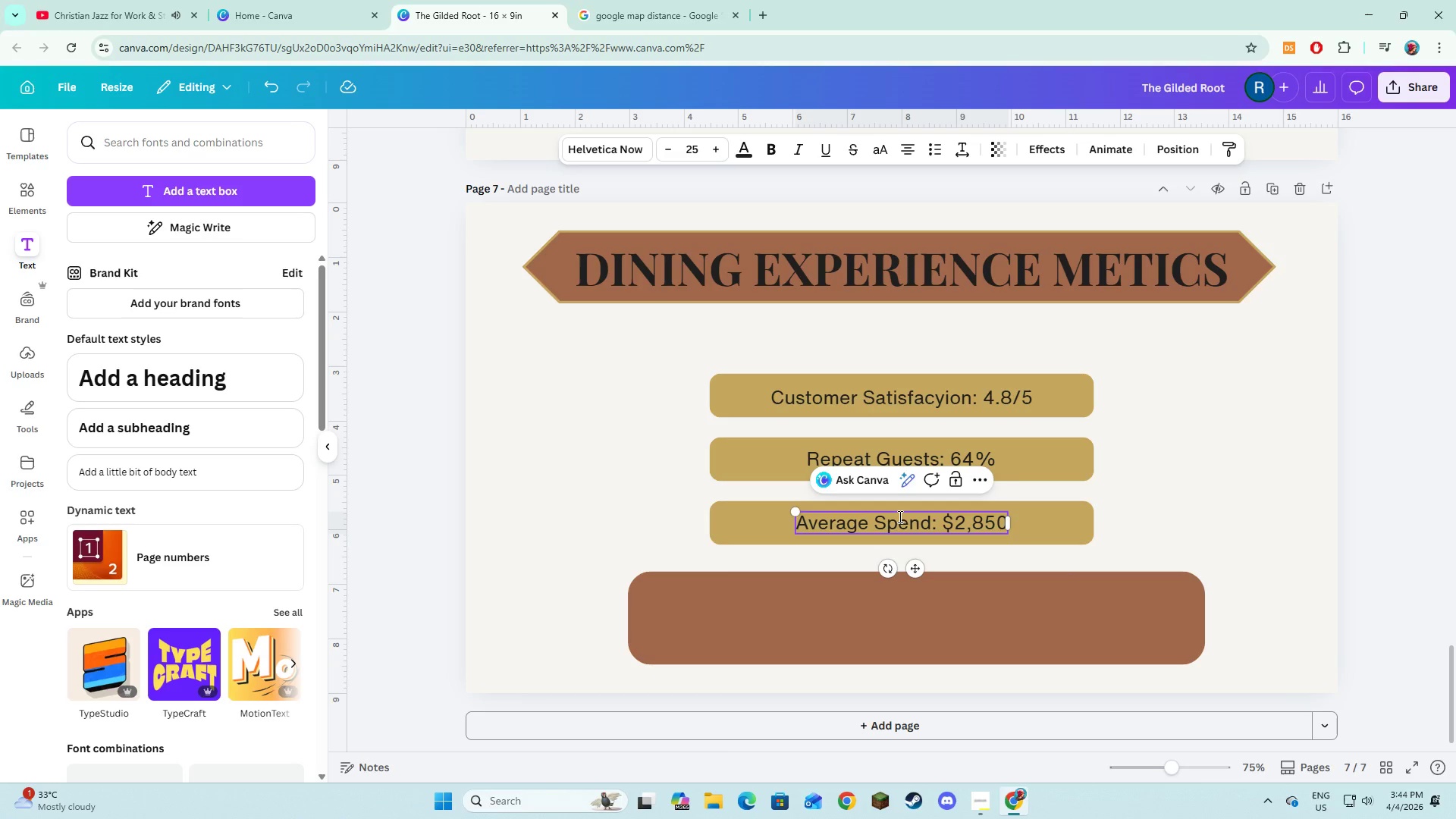 
left_click([862, 632])
 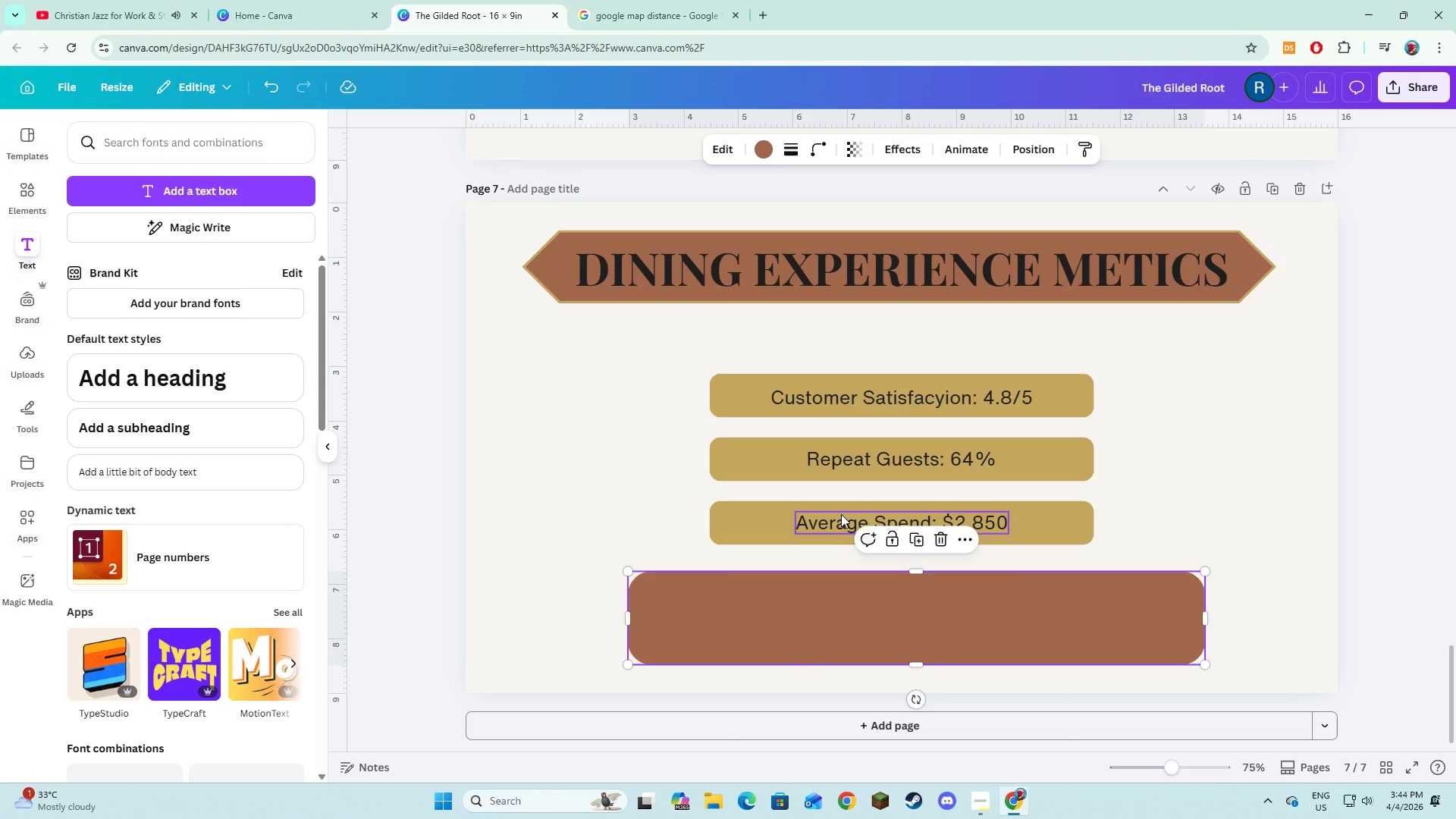 
left_click([841, 514])
 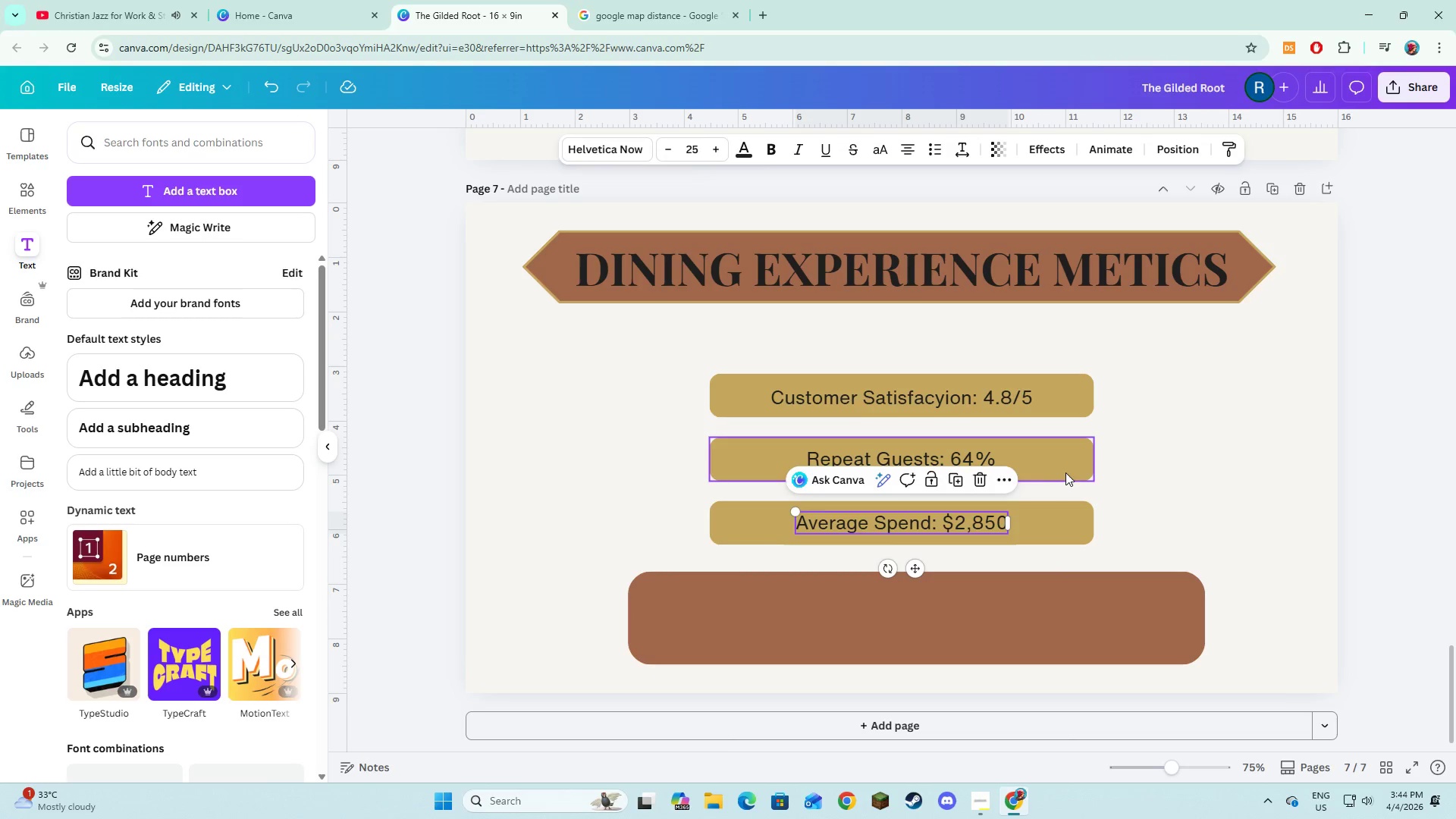 
left_click([1065, 472])
 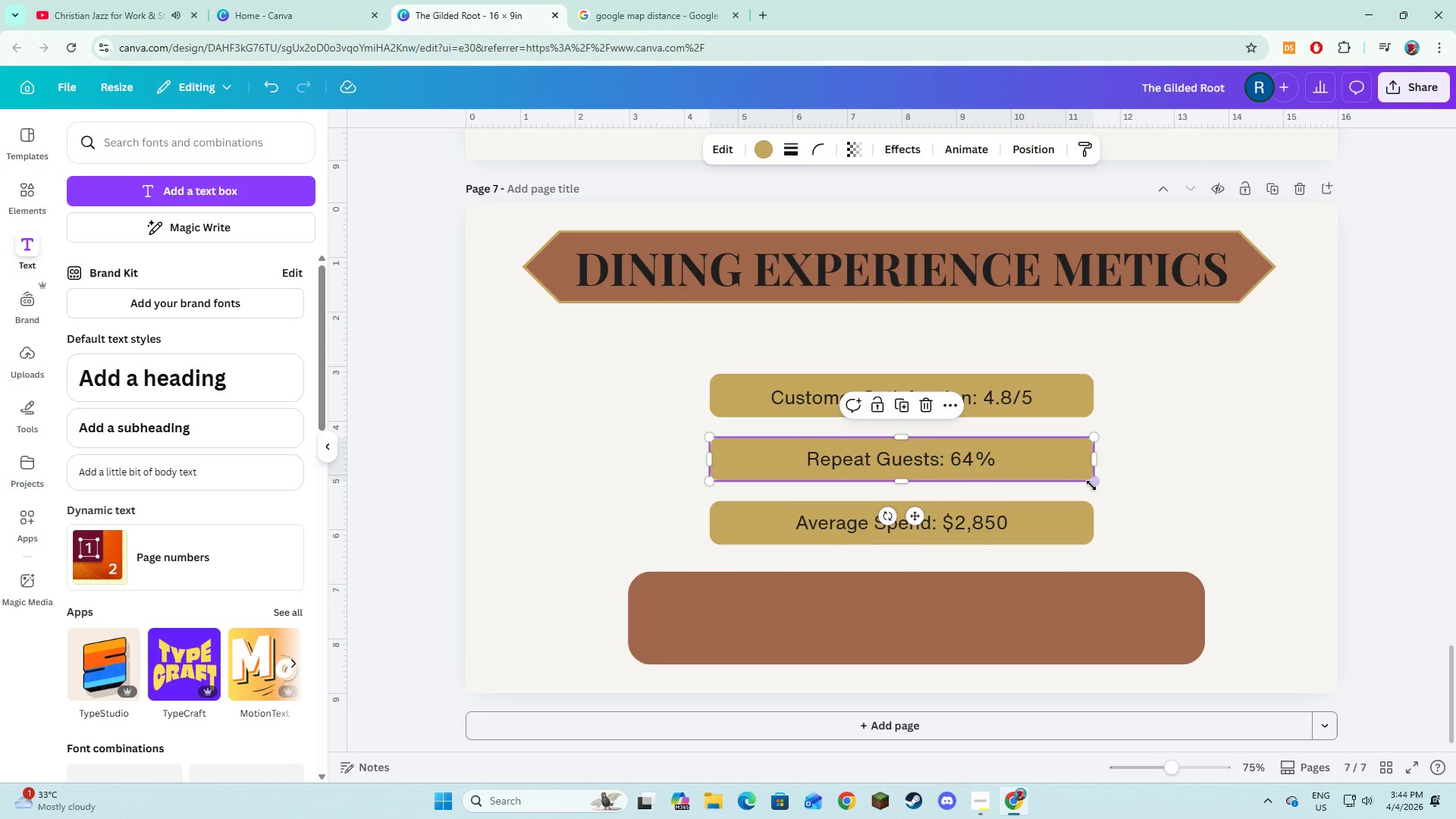 
left_click([1091, 485])
 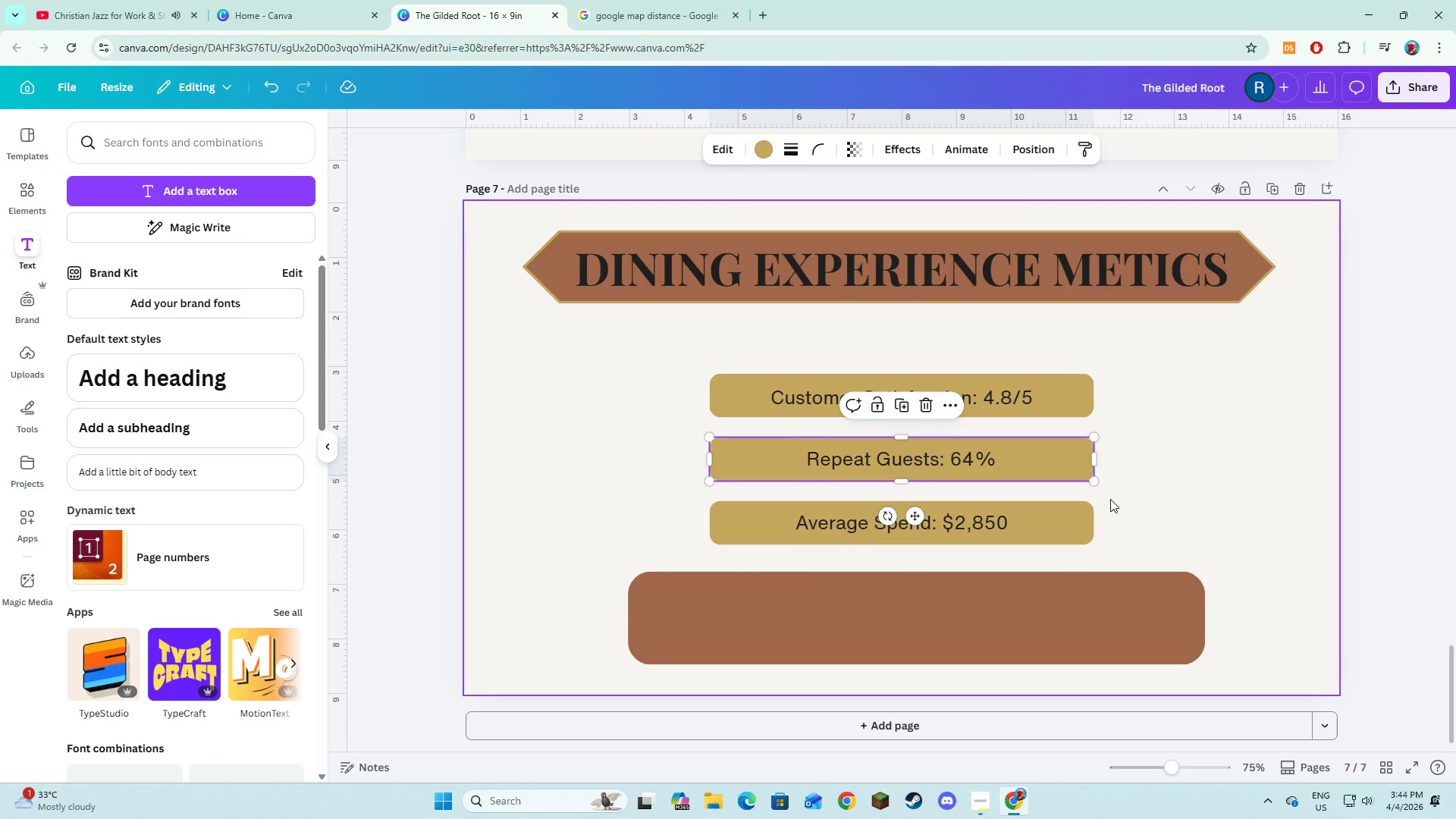 
left_click([1114, 498])
 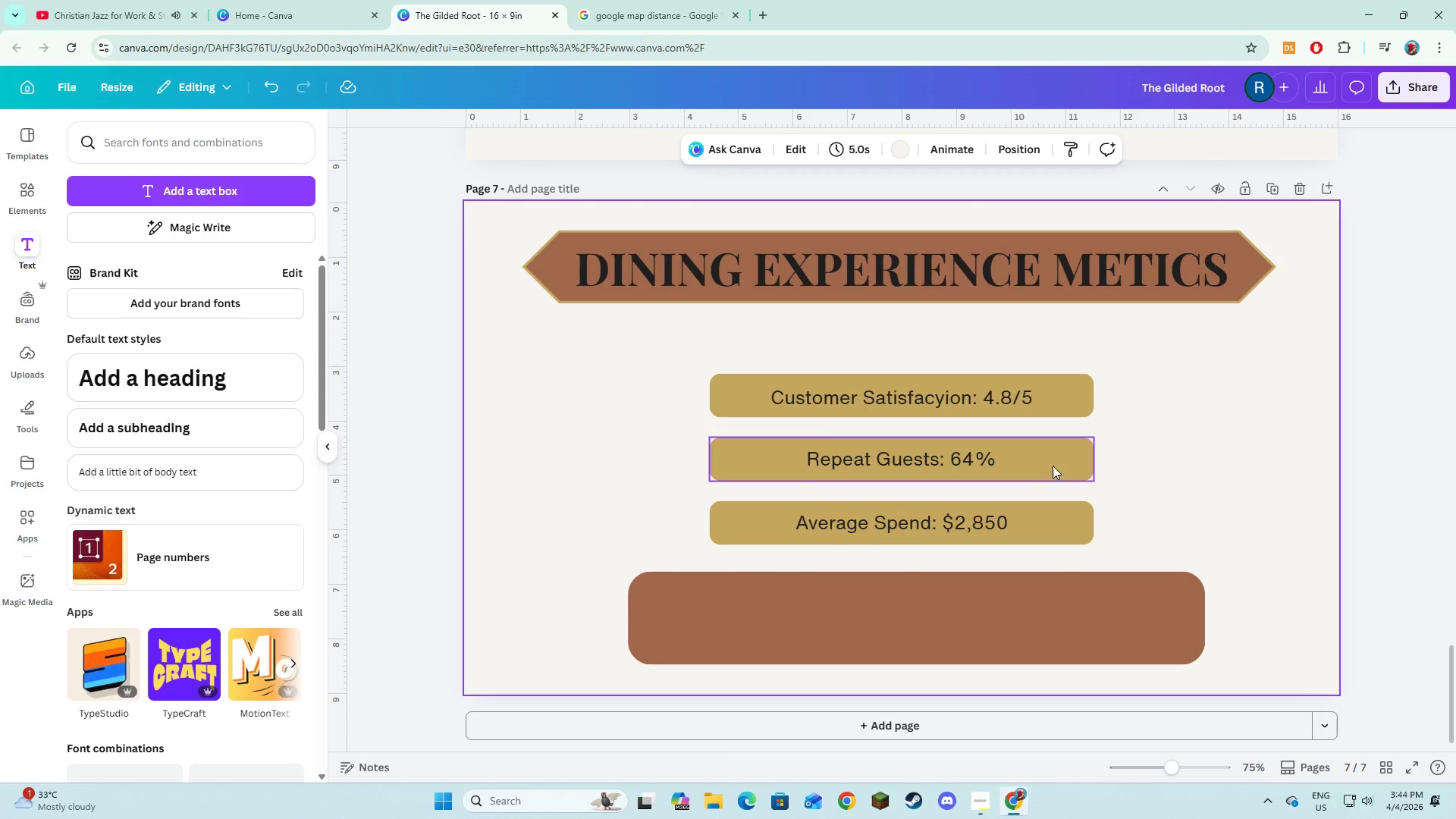 
left_click([1159, 479])
 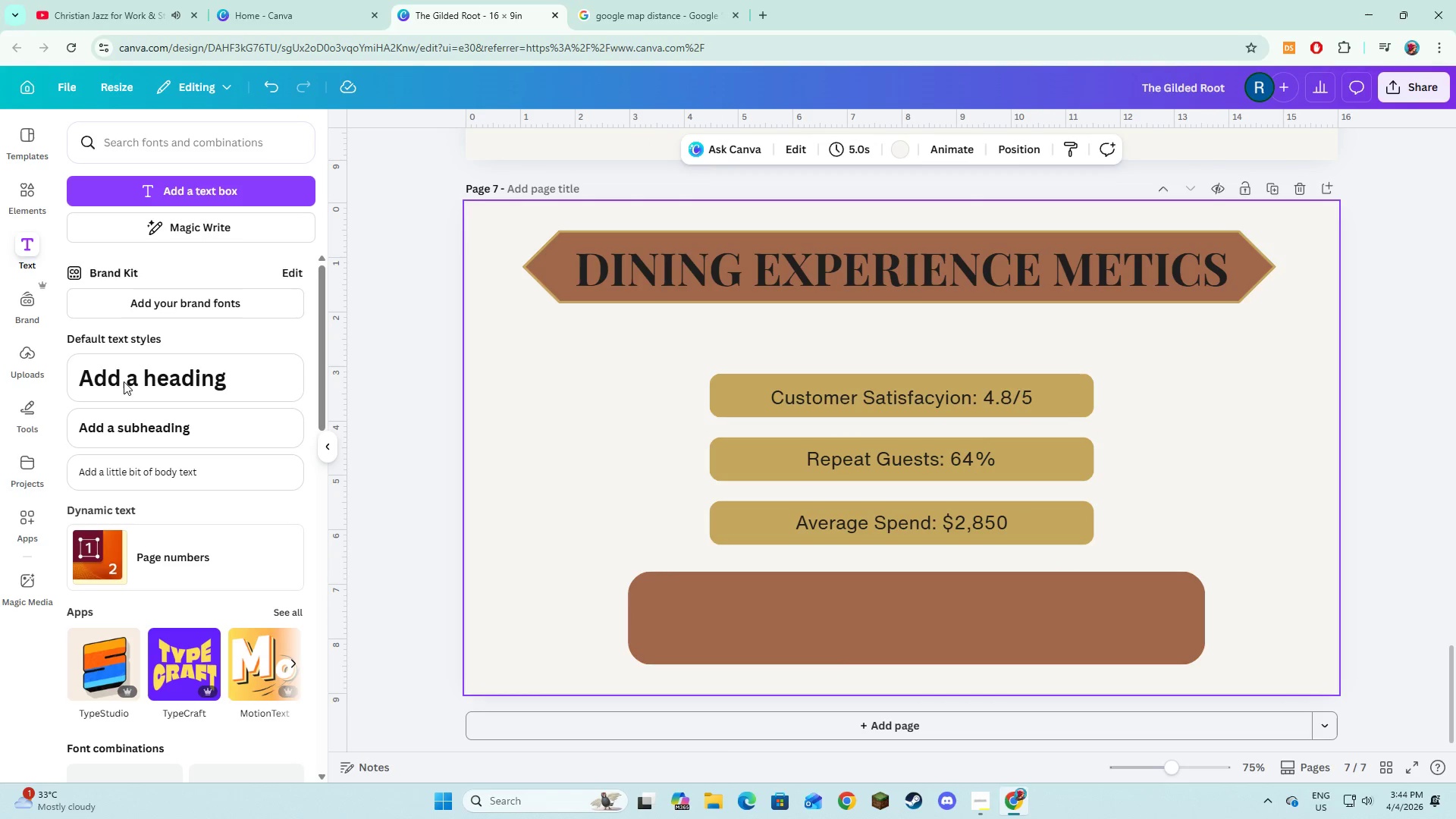 
left_click([90, 199])
 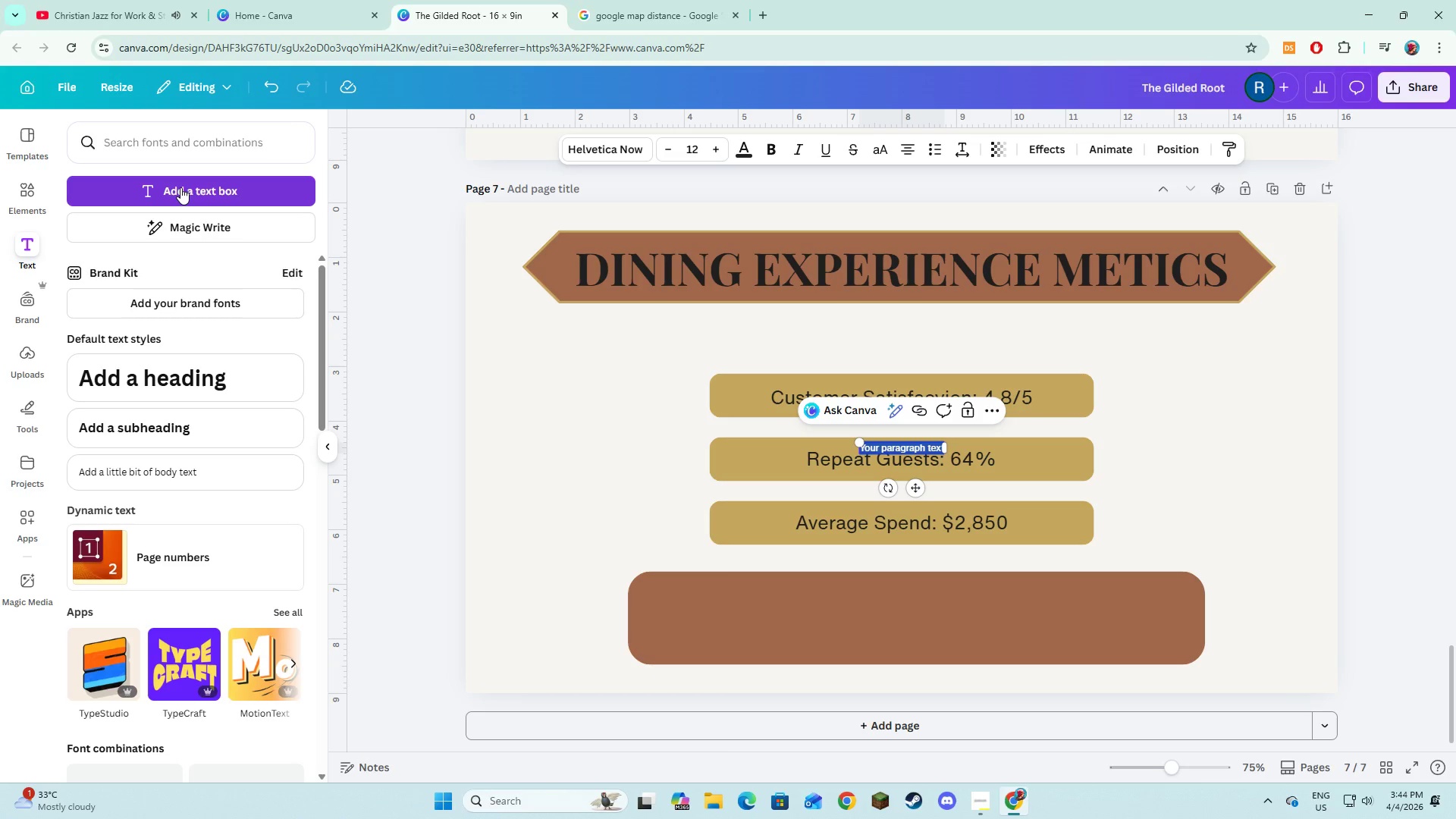 
type(Band)
key(Backspace)
key(Backspace)
key(Backspace)
type(rand Sentiment)
 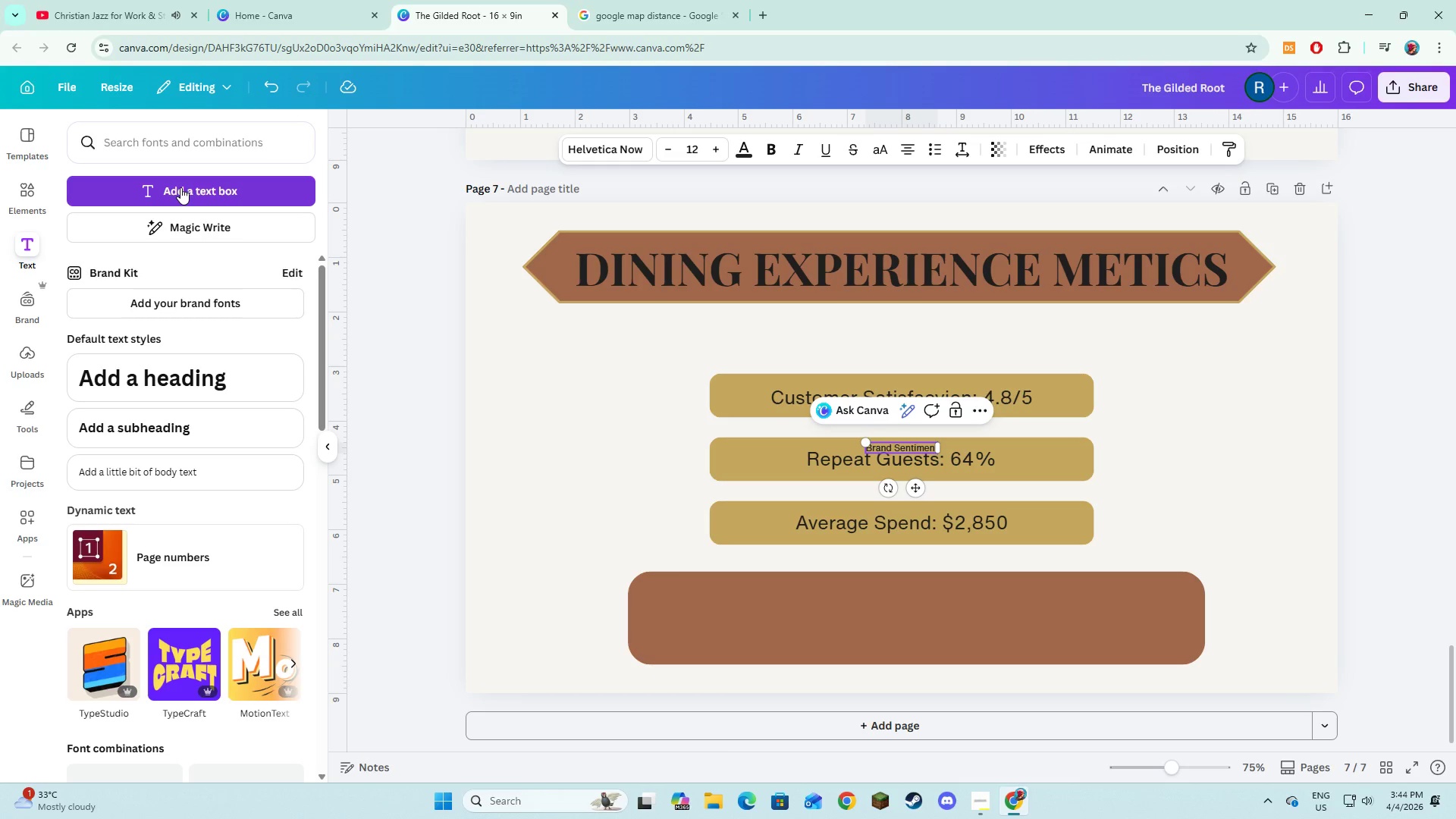 
hold_key(key=ControlLeft, duration=14.11)
left_click([906, 457])
 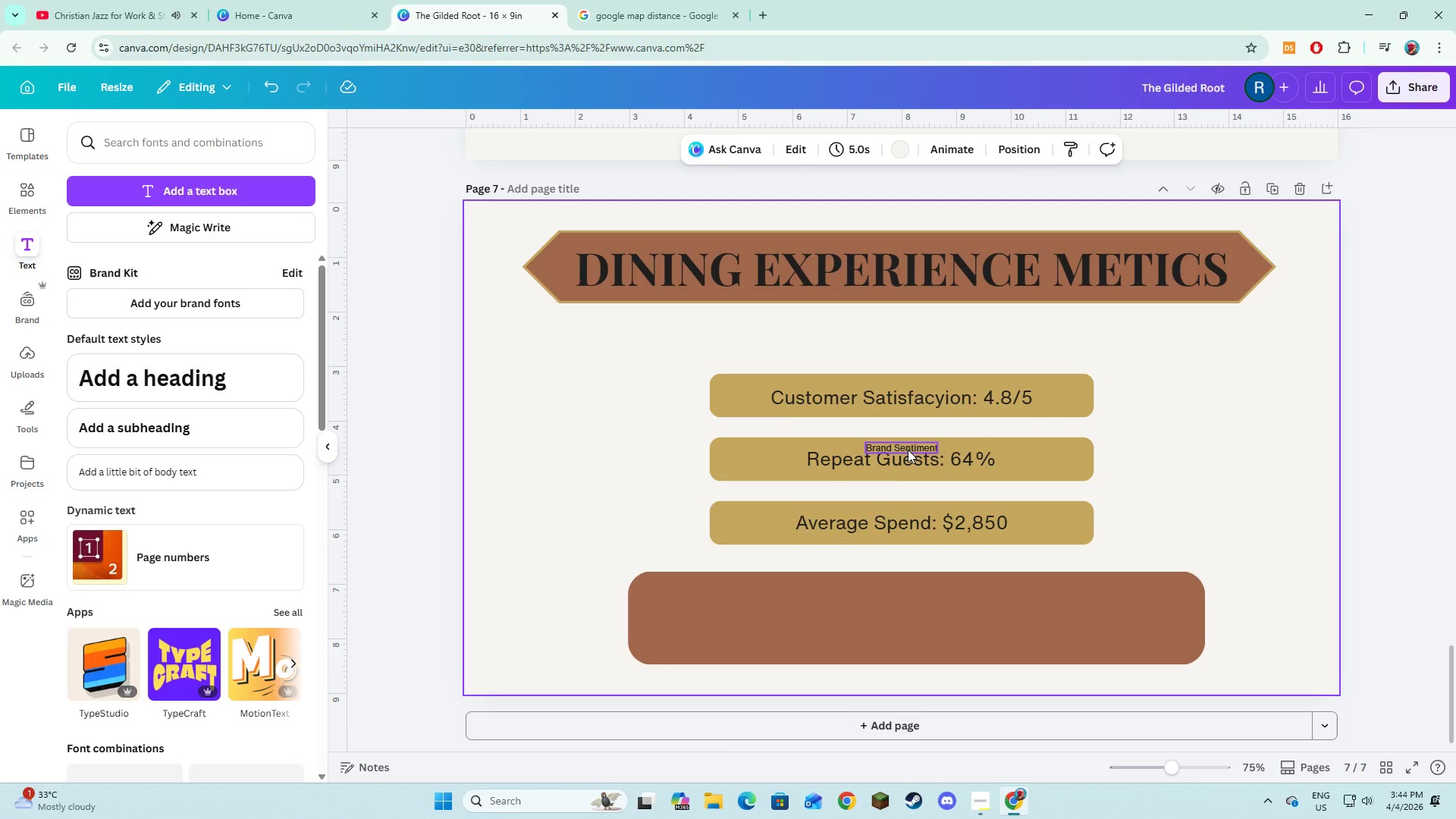 
double_click([908, 450])
 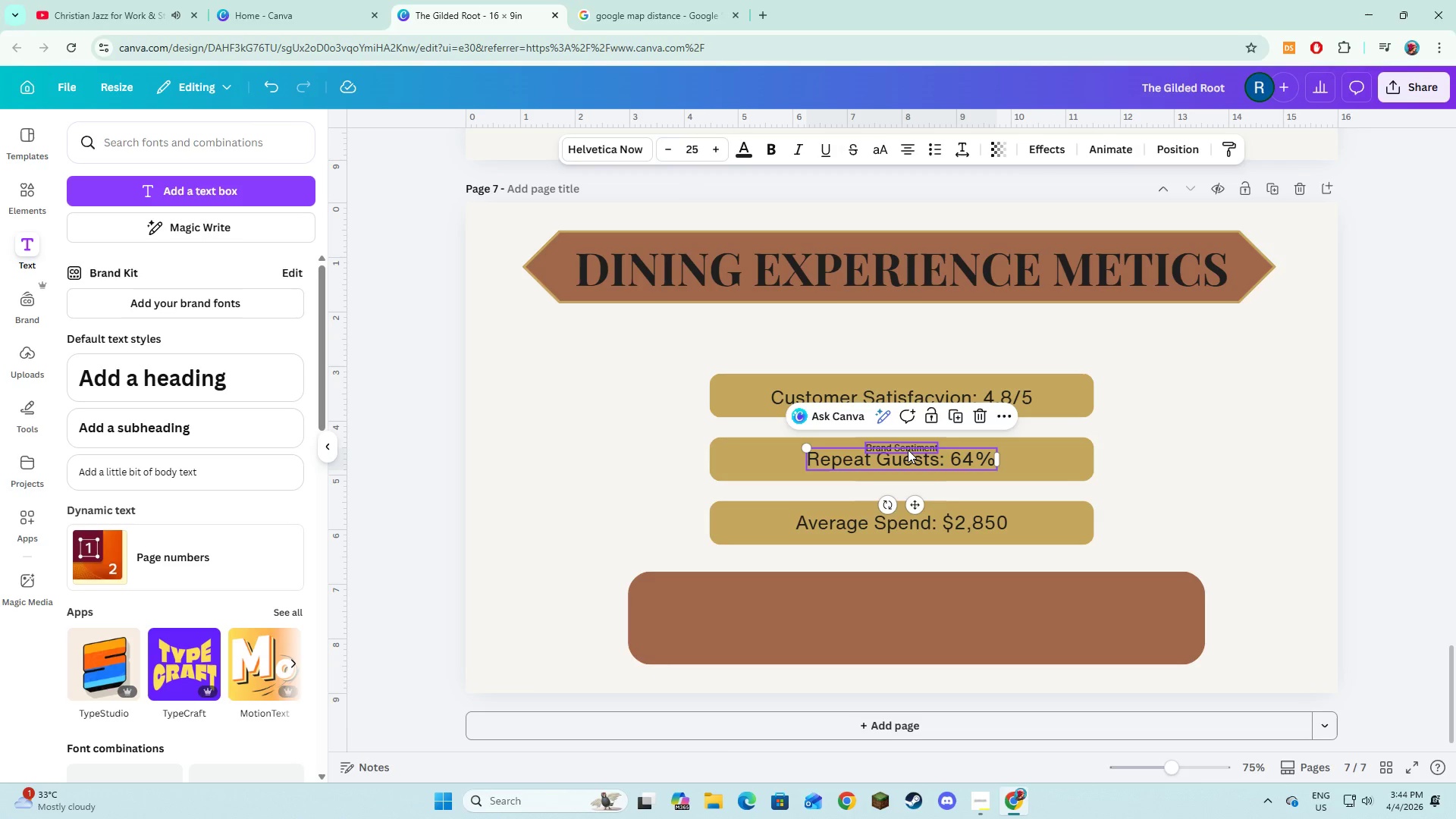 
double_click([908, 450])
 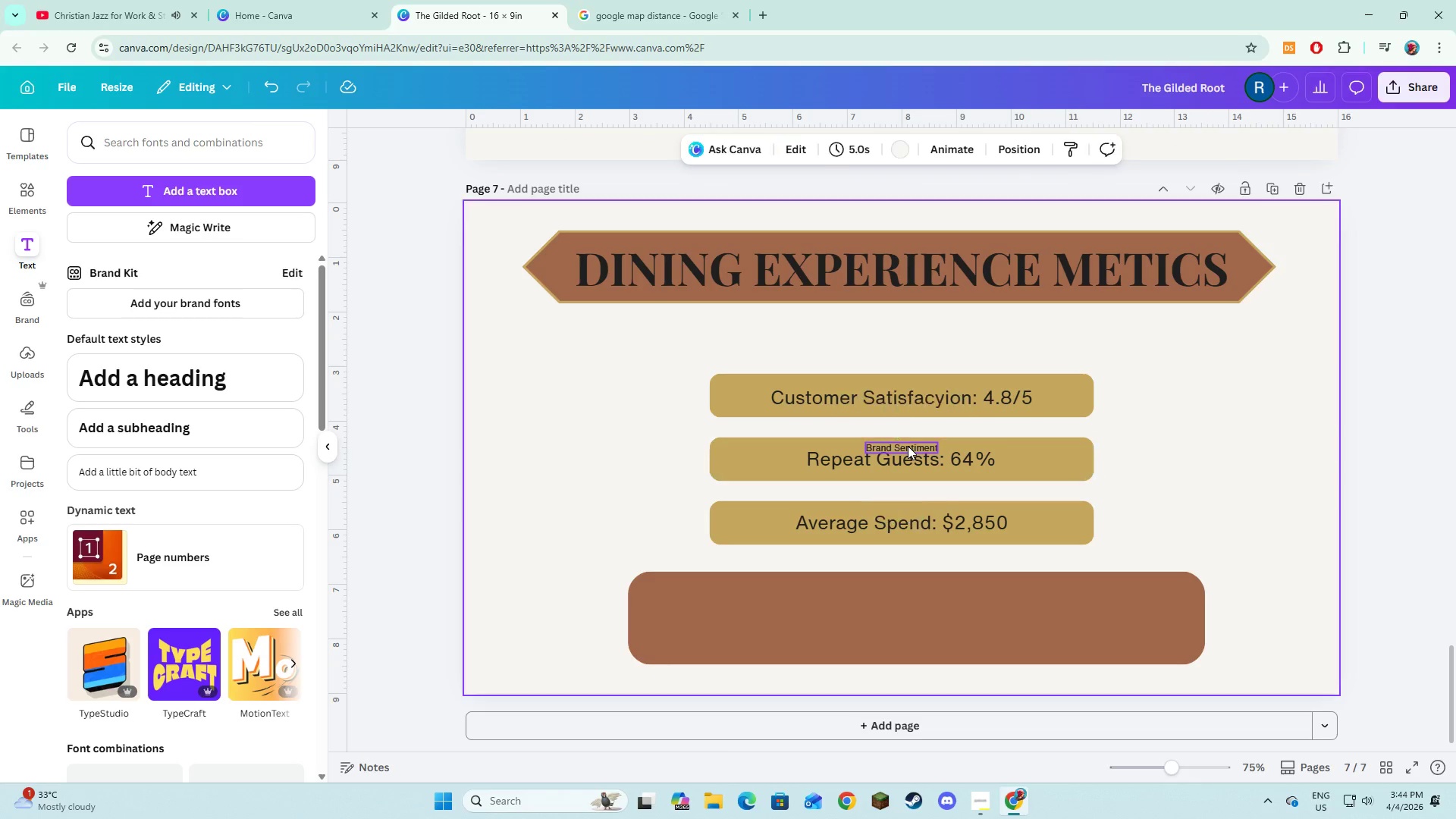 
double_click([908, 446])
 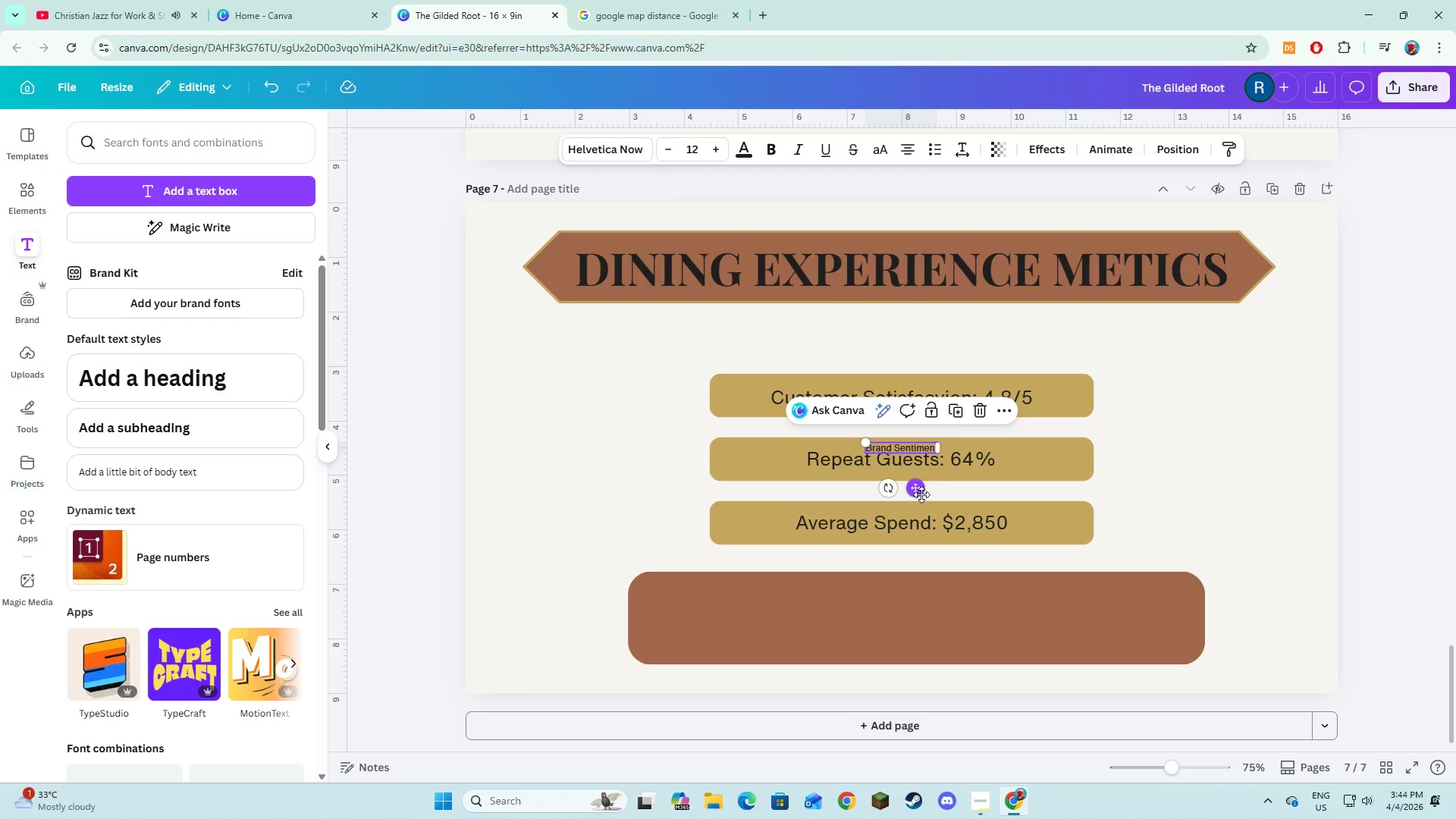 
left_click_drag(start_coordinate=[919, 491], to_coordinate=[908, 630])
 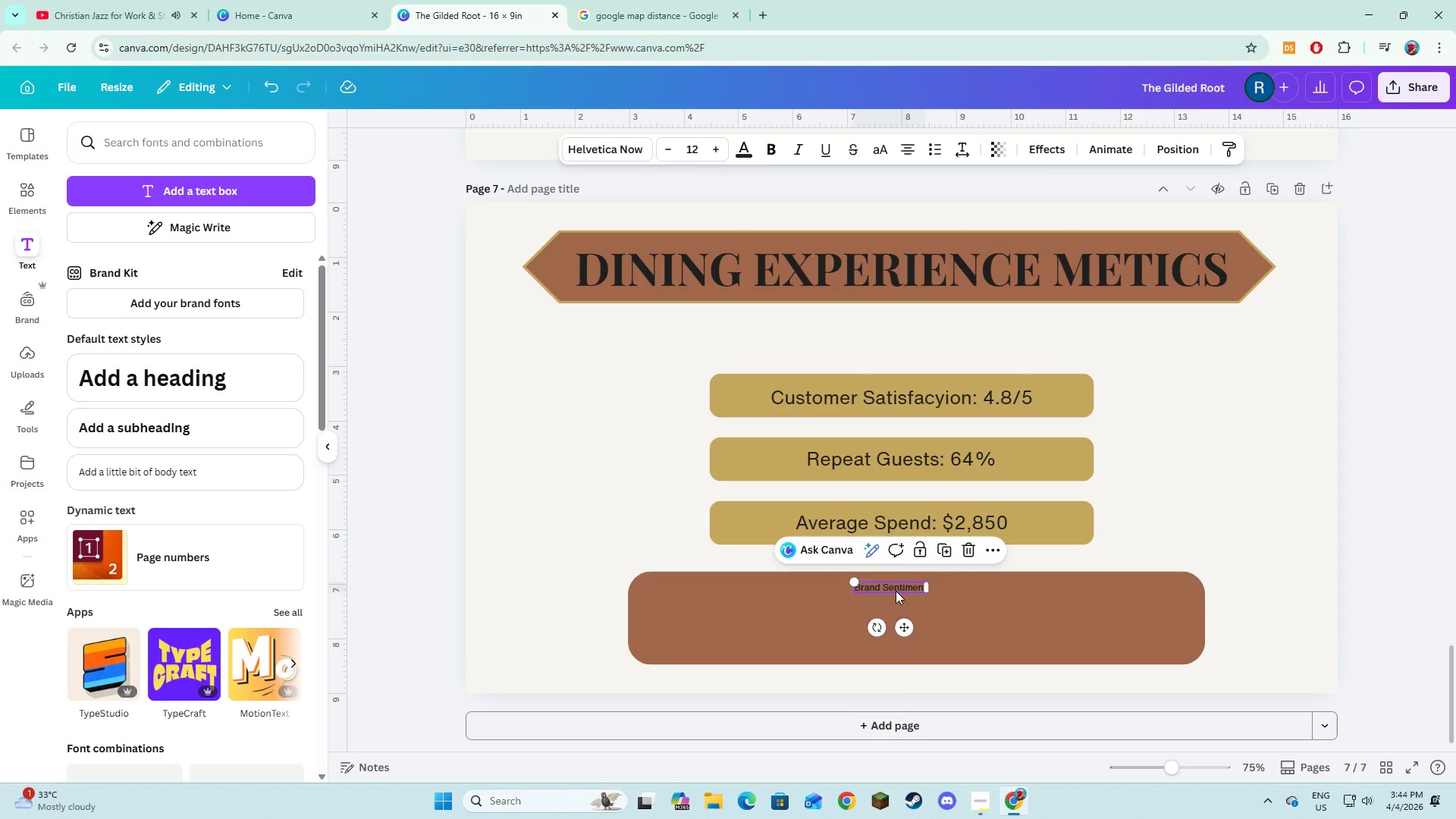 
double_click([896, 591])
 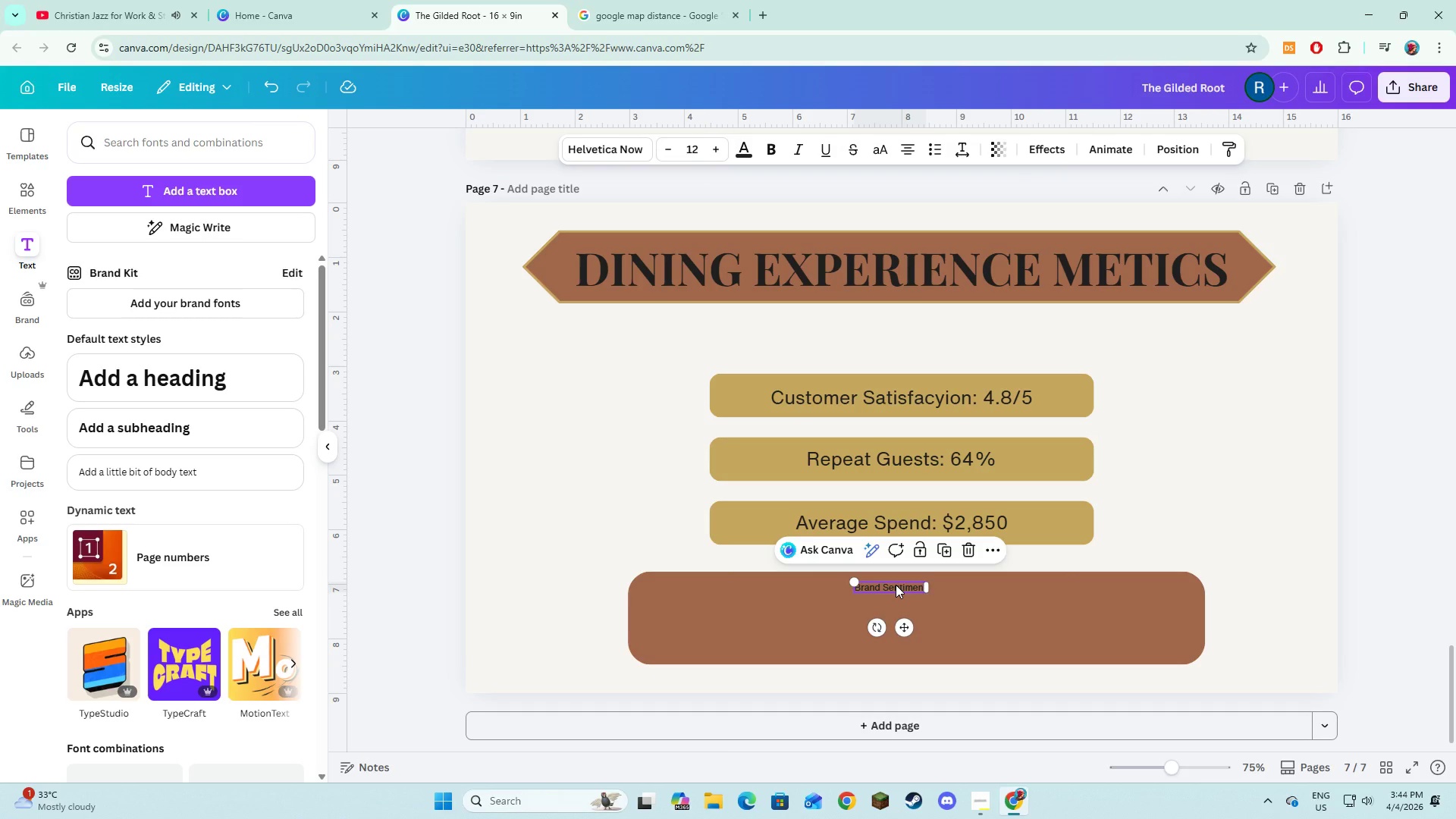 
double_click([896, 585])
 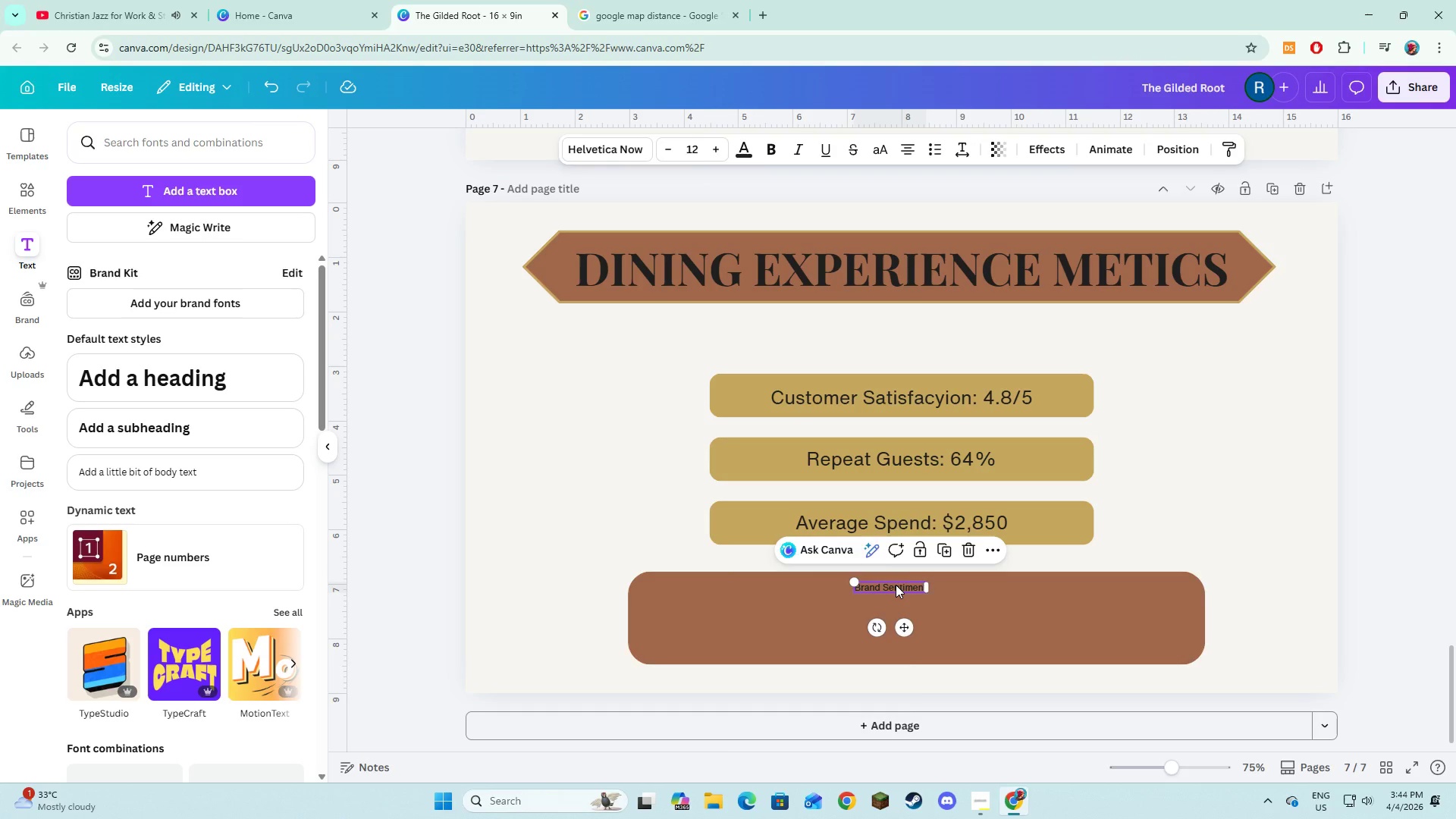 
triple_click([896, 585])
 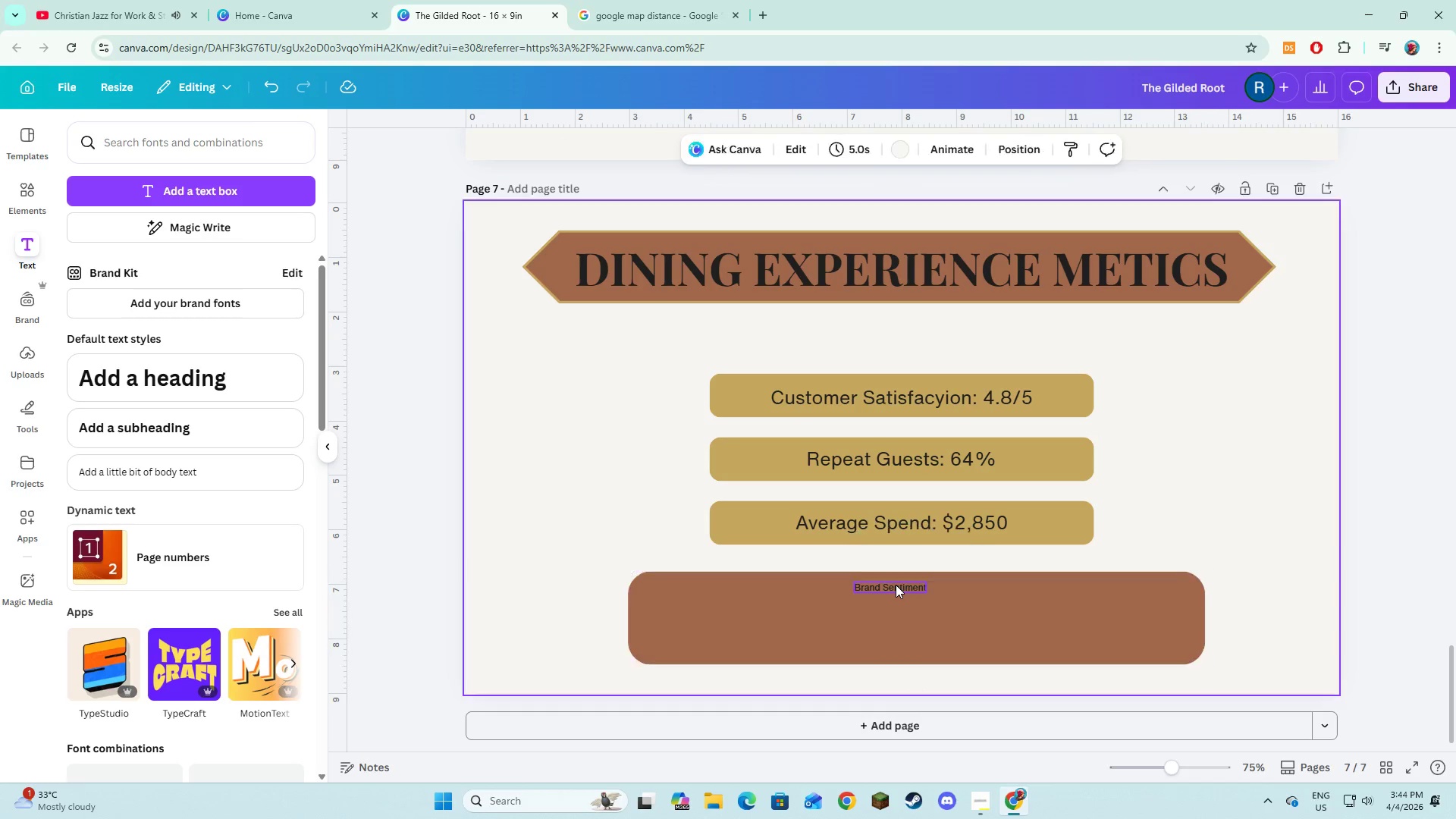 
triple_click([896, 585])
 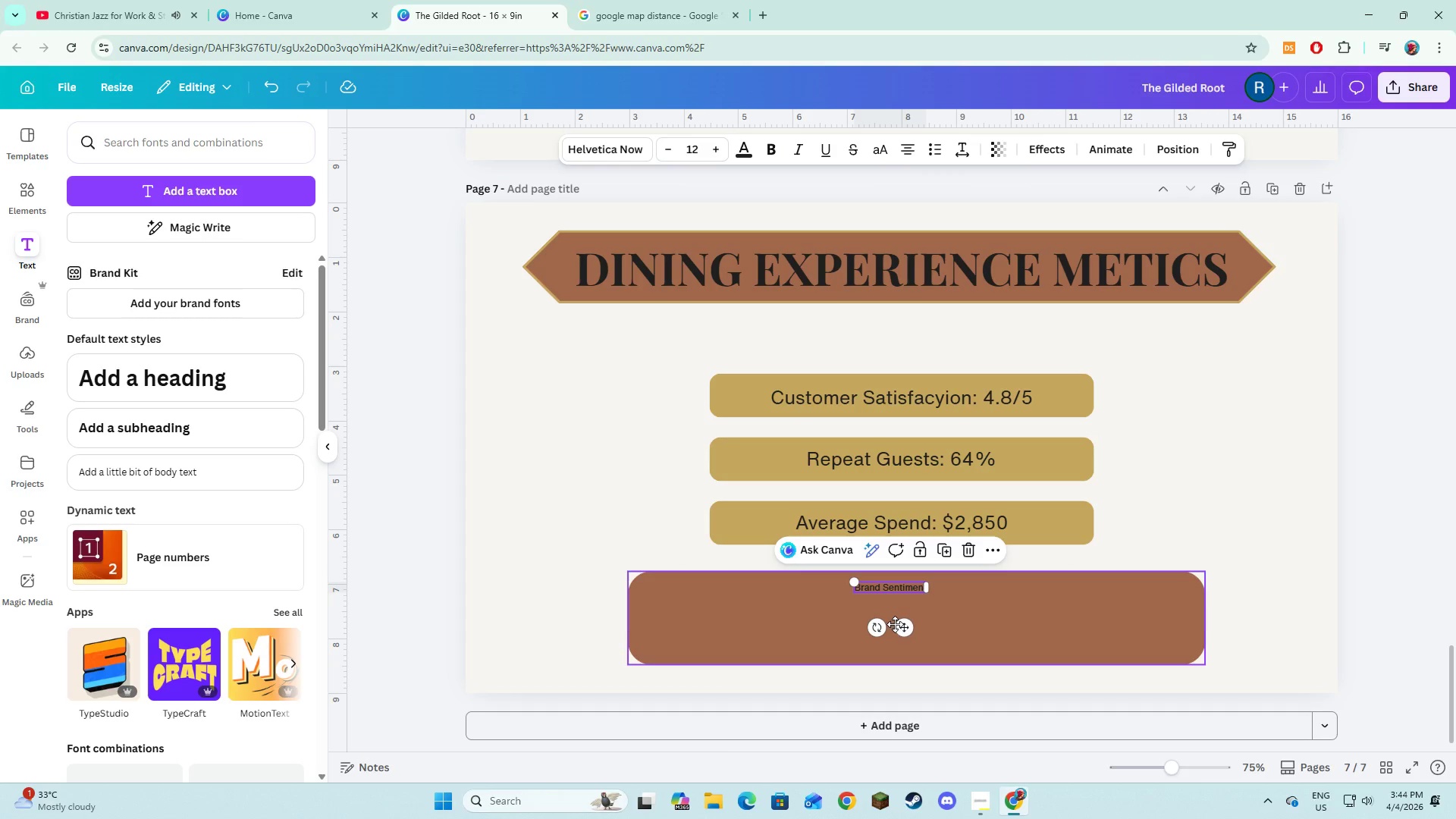 
left_click_drag(start_coordinate=[901, 626], to_coordinate=[1155, 544])
 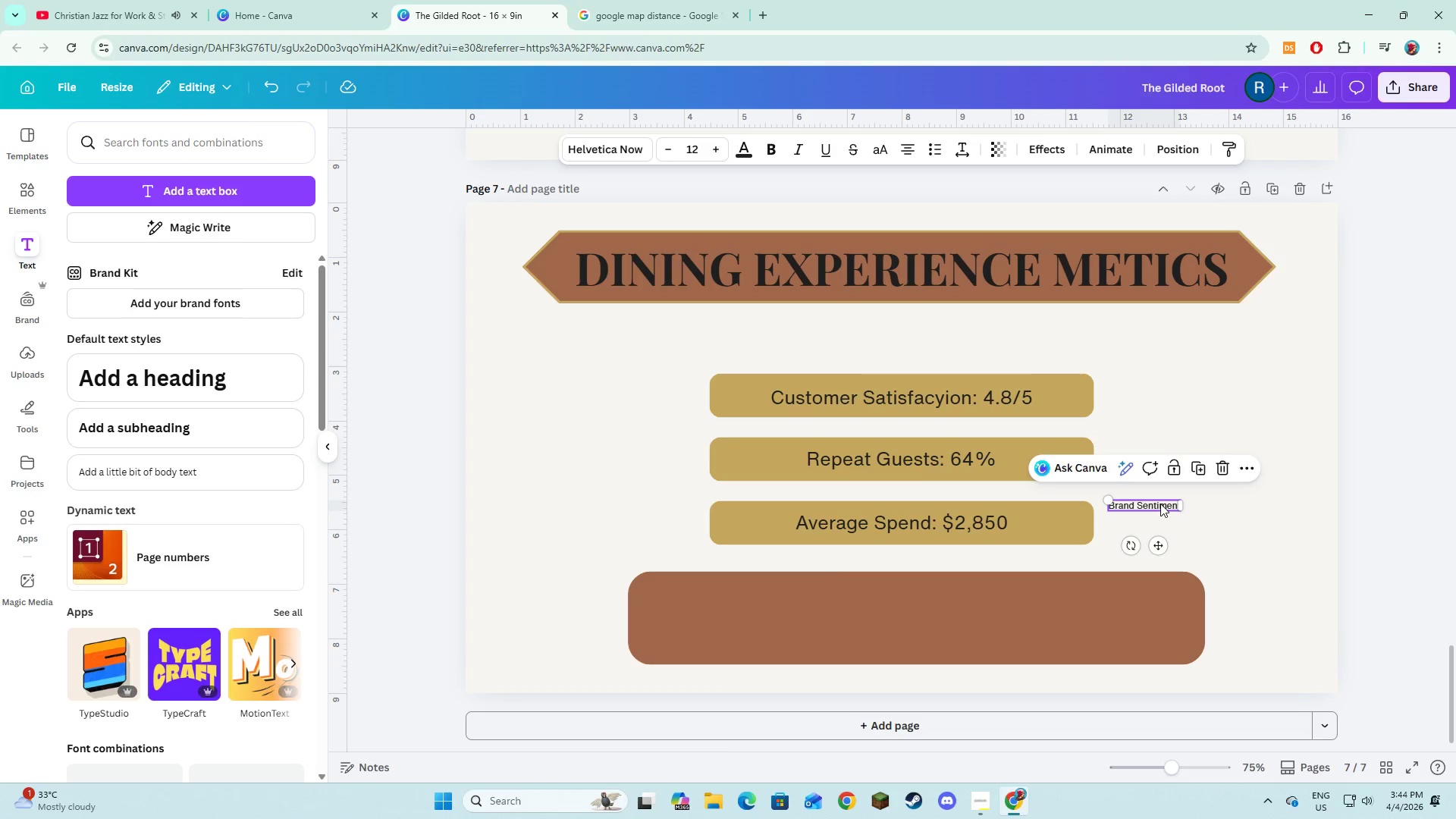 
double_click([1160, 504])
 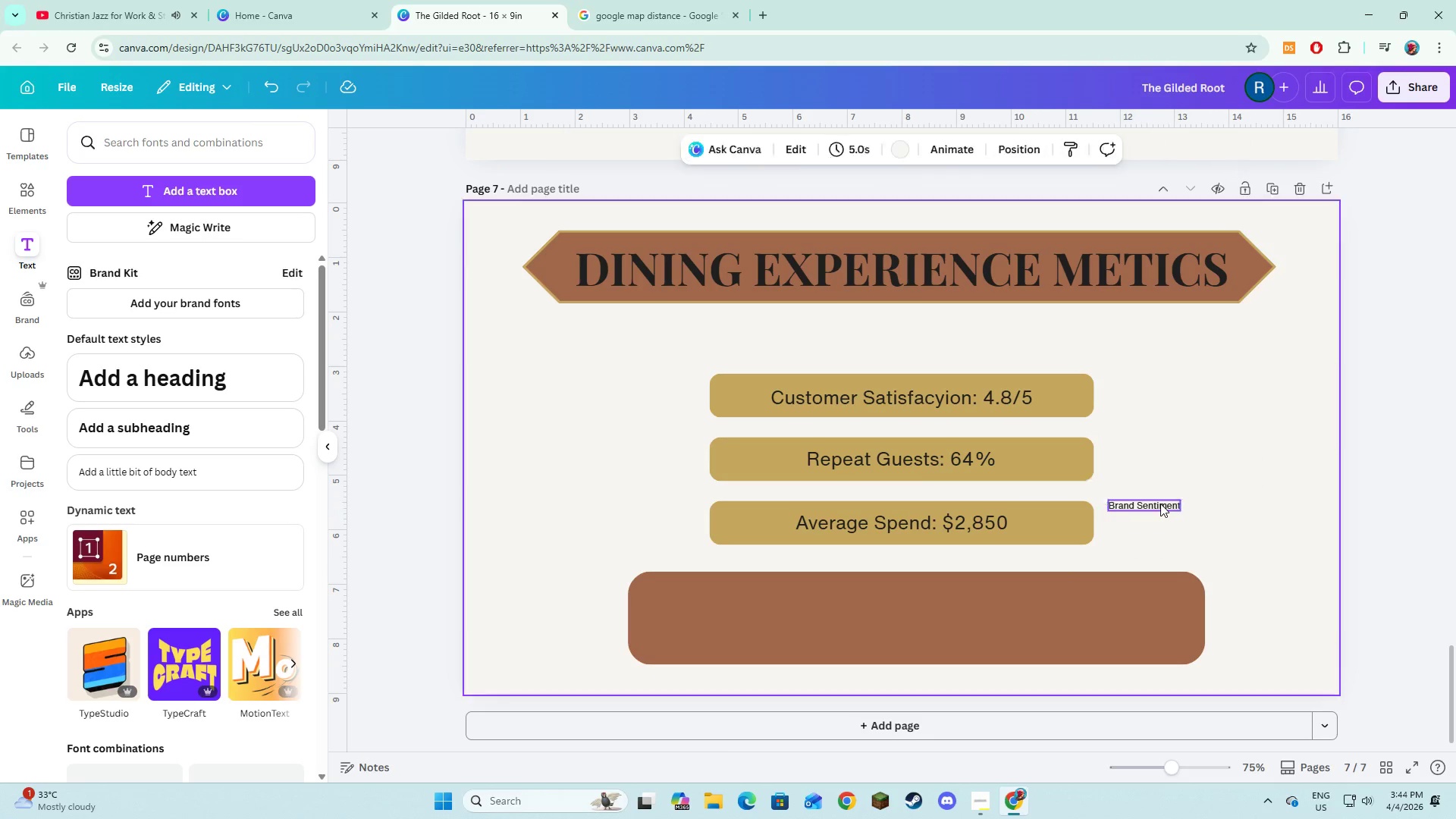 
triple_click([1160, 504])
 